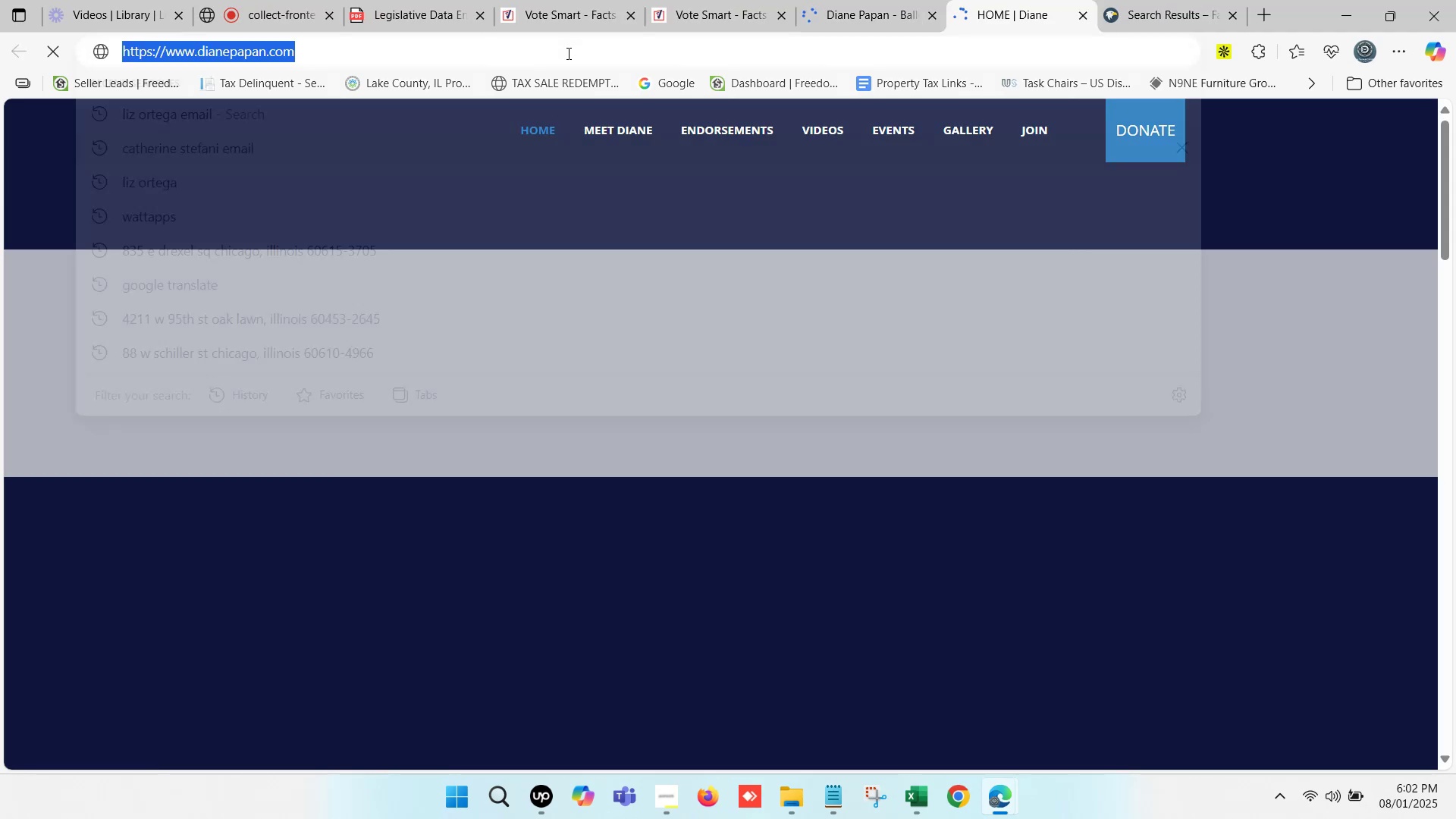 
key(Control+C)
 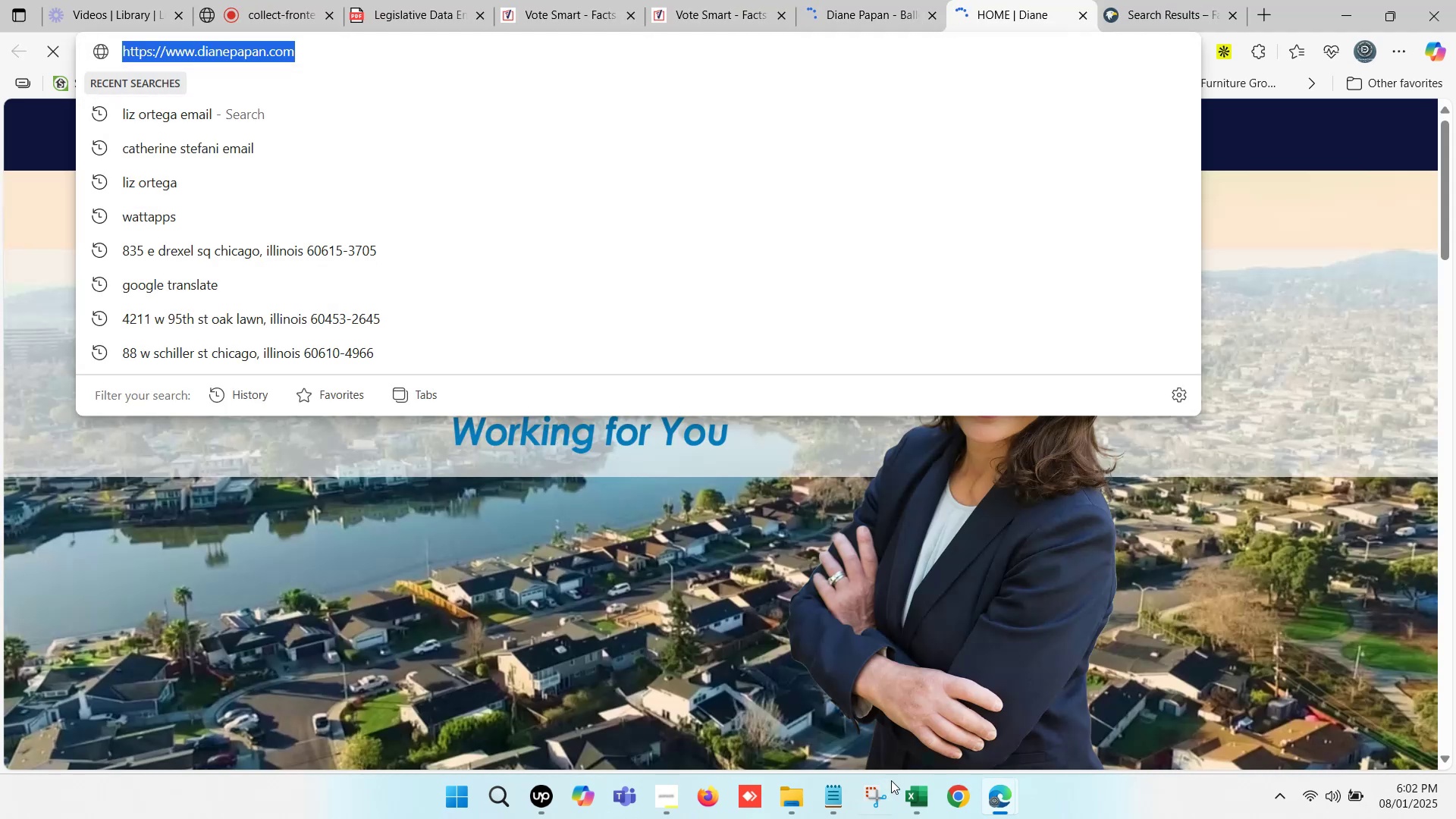 
left_click([918, 799])
 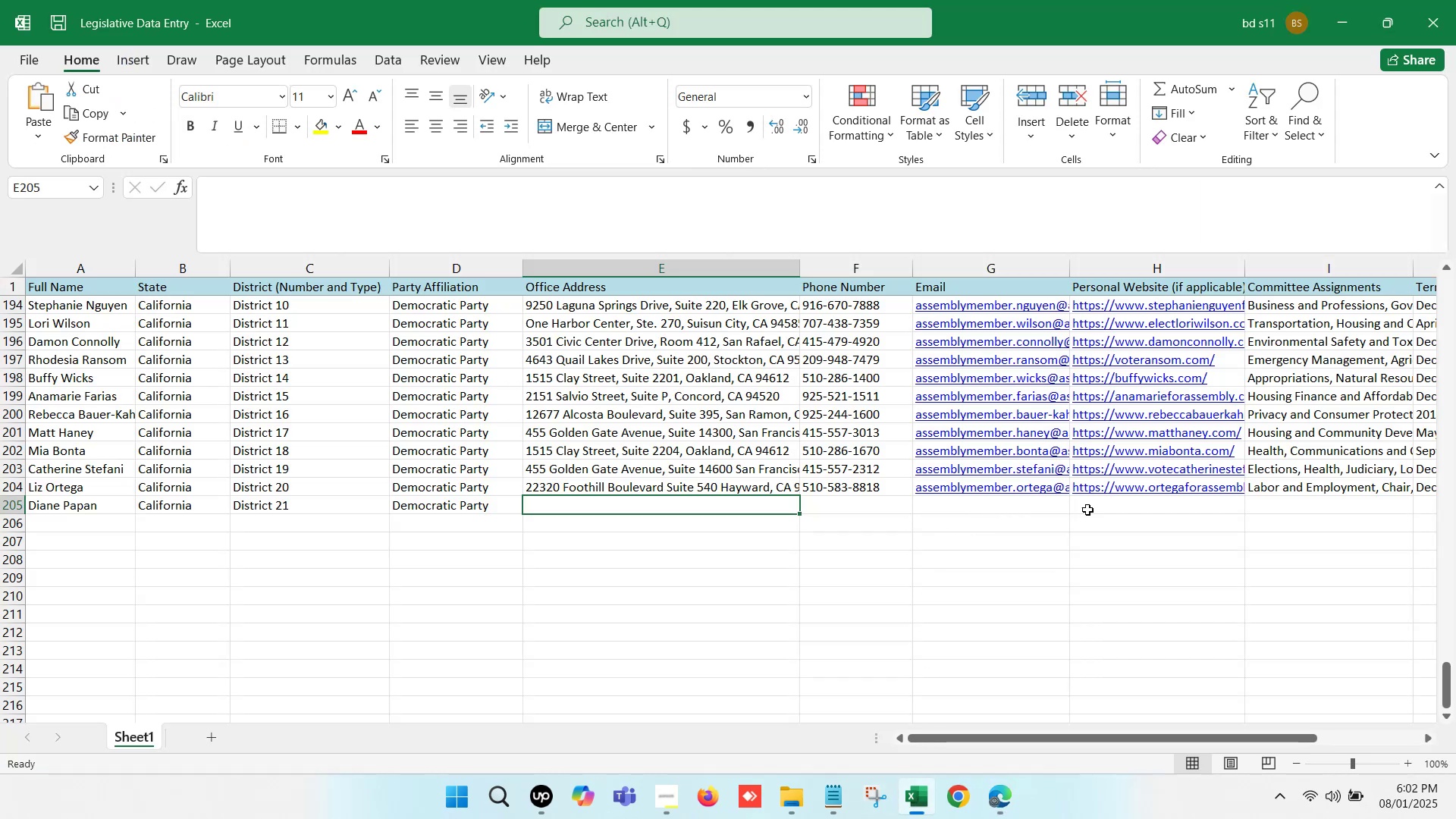 
left_click([1113, 504])
 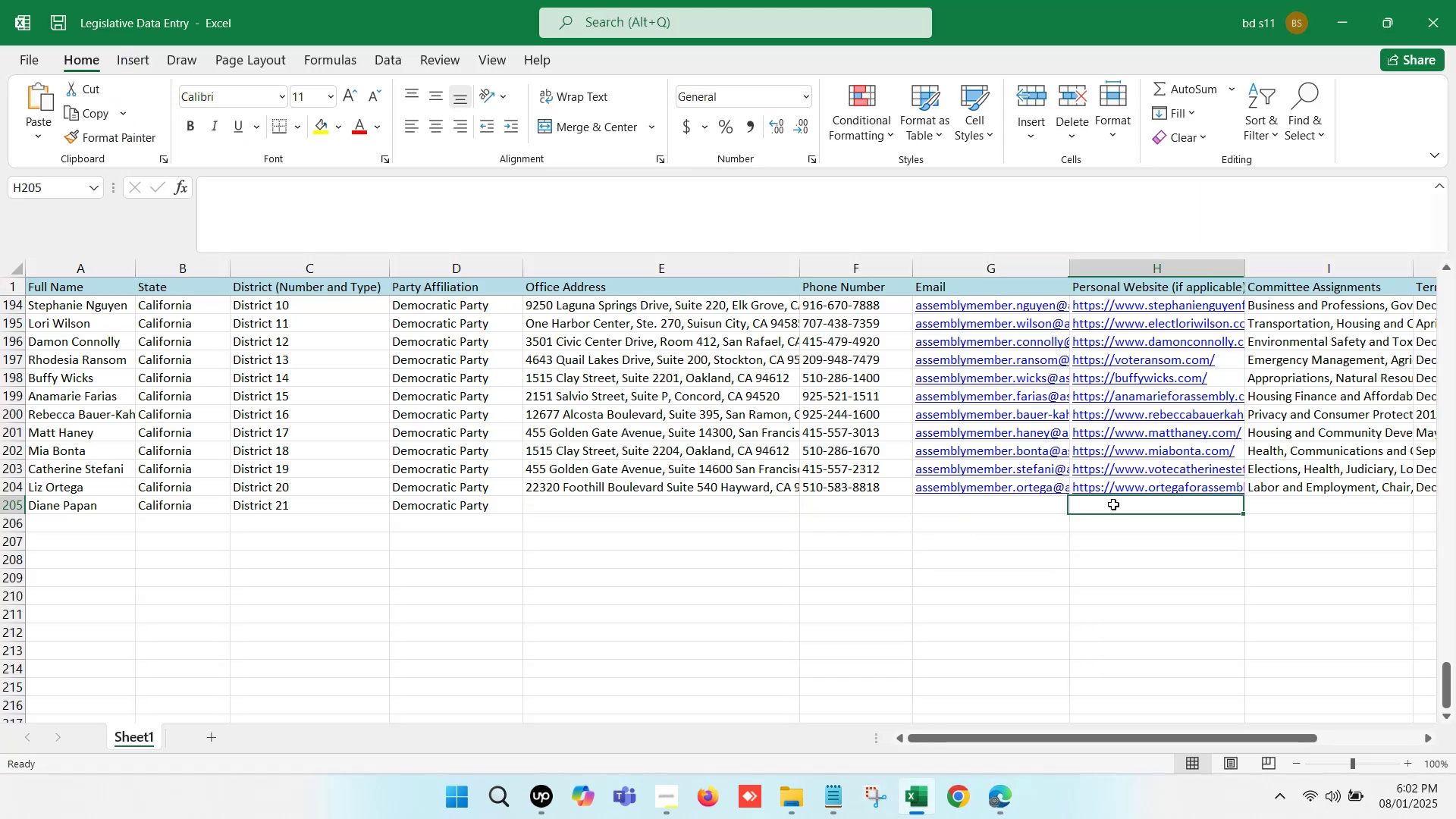 
double_click([1113, 504])
 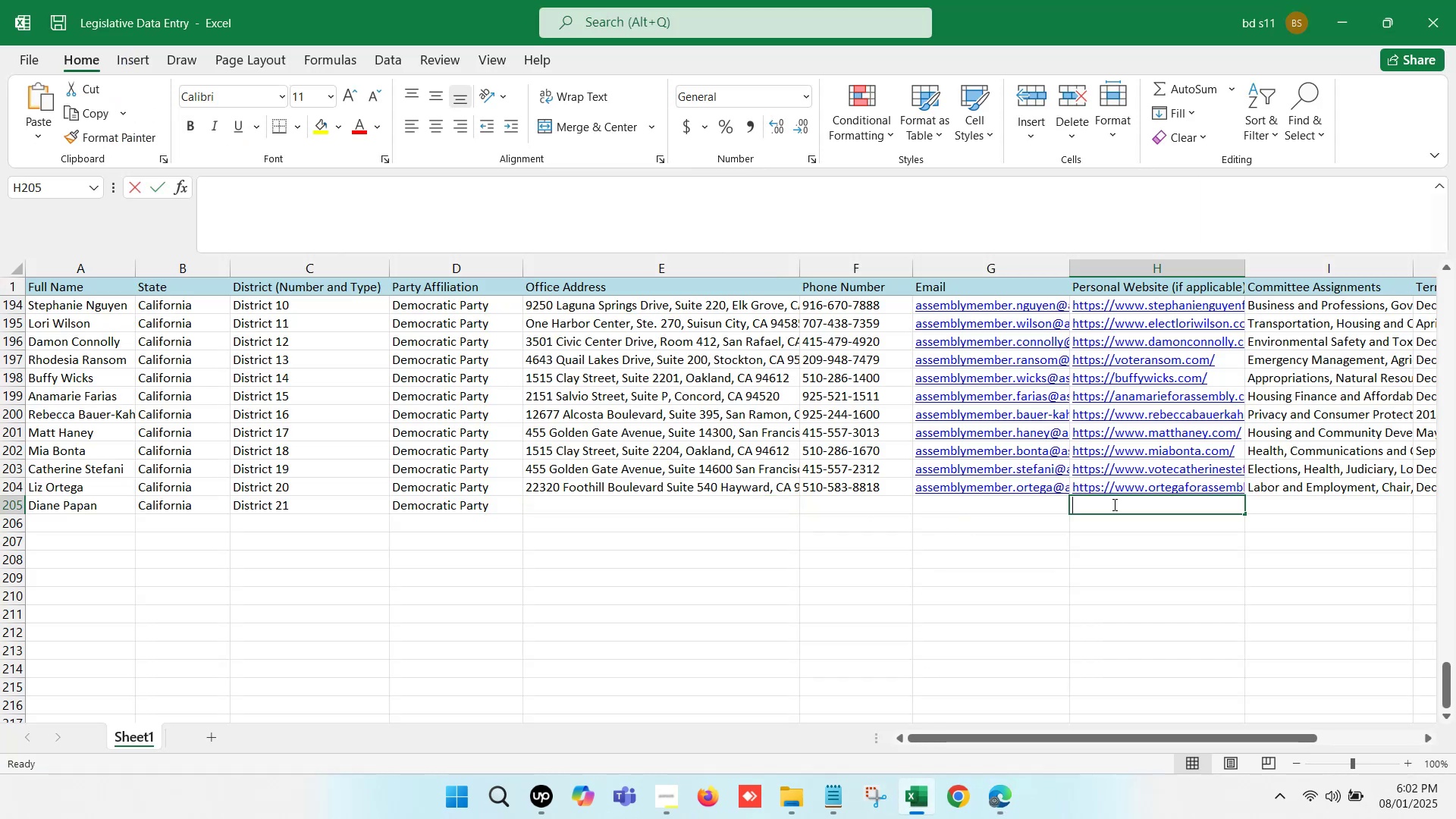 
key(Control+V)
 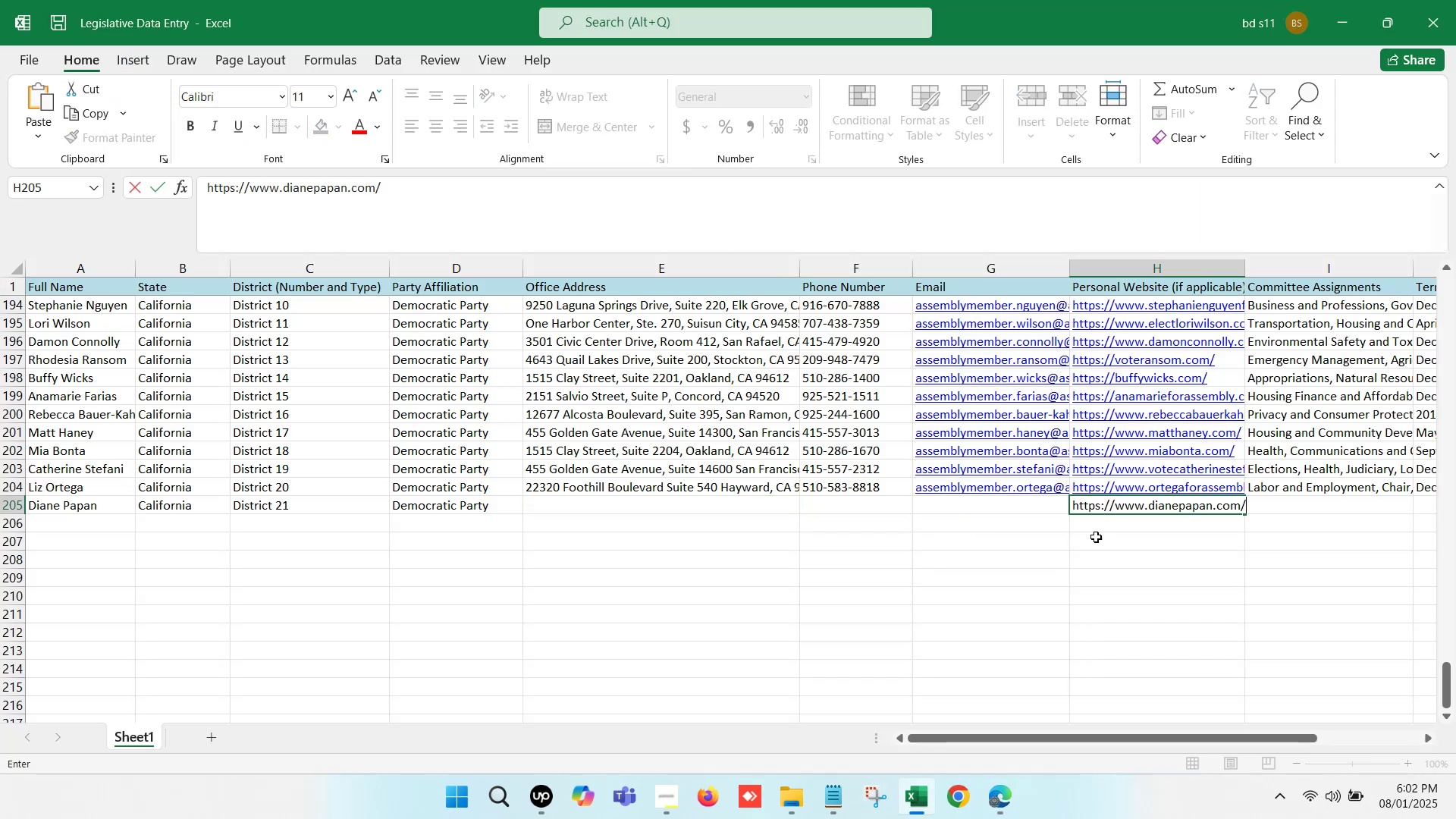 
left_click([1075, 544])
 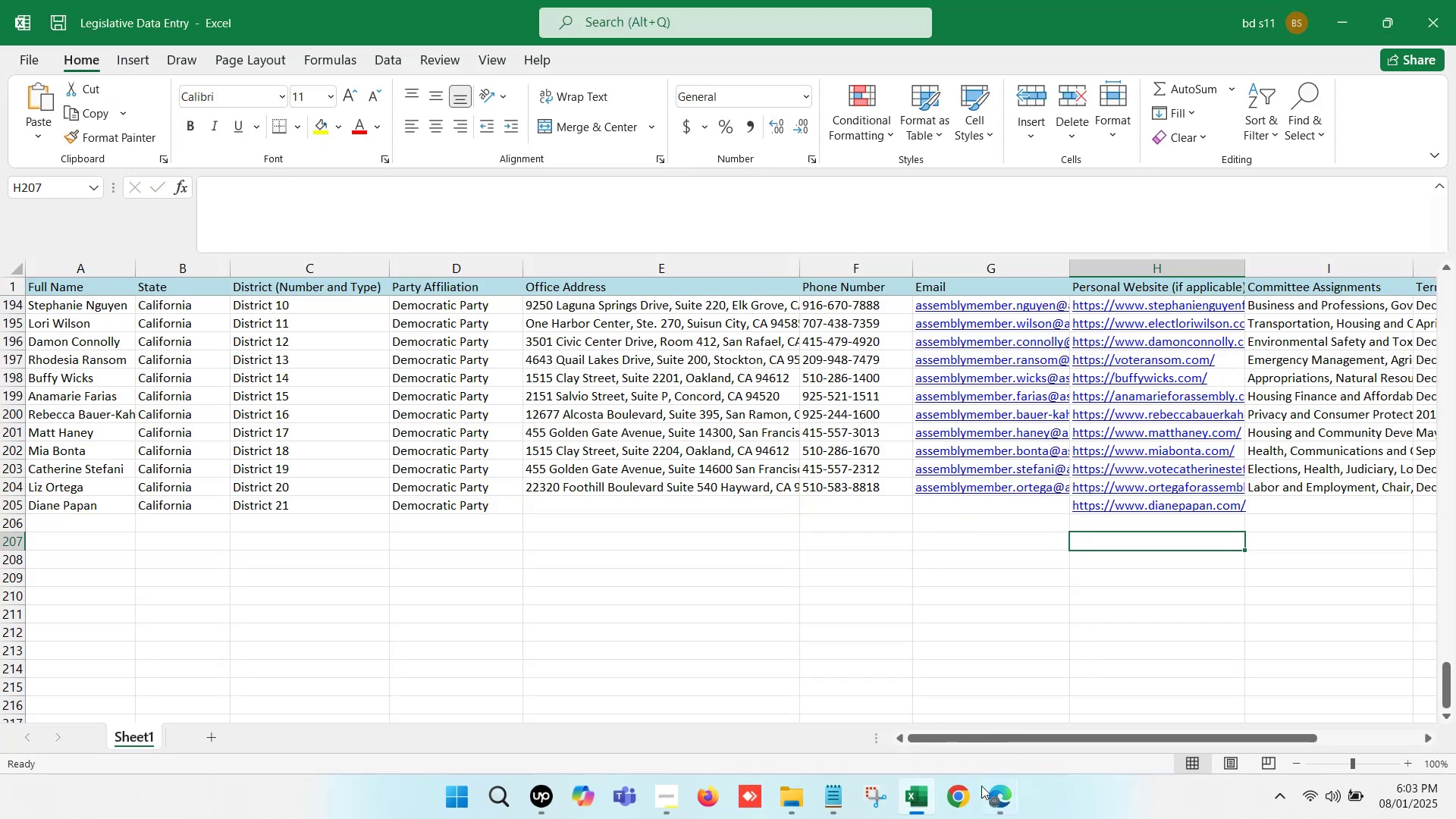 
left_click([917, 796])
 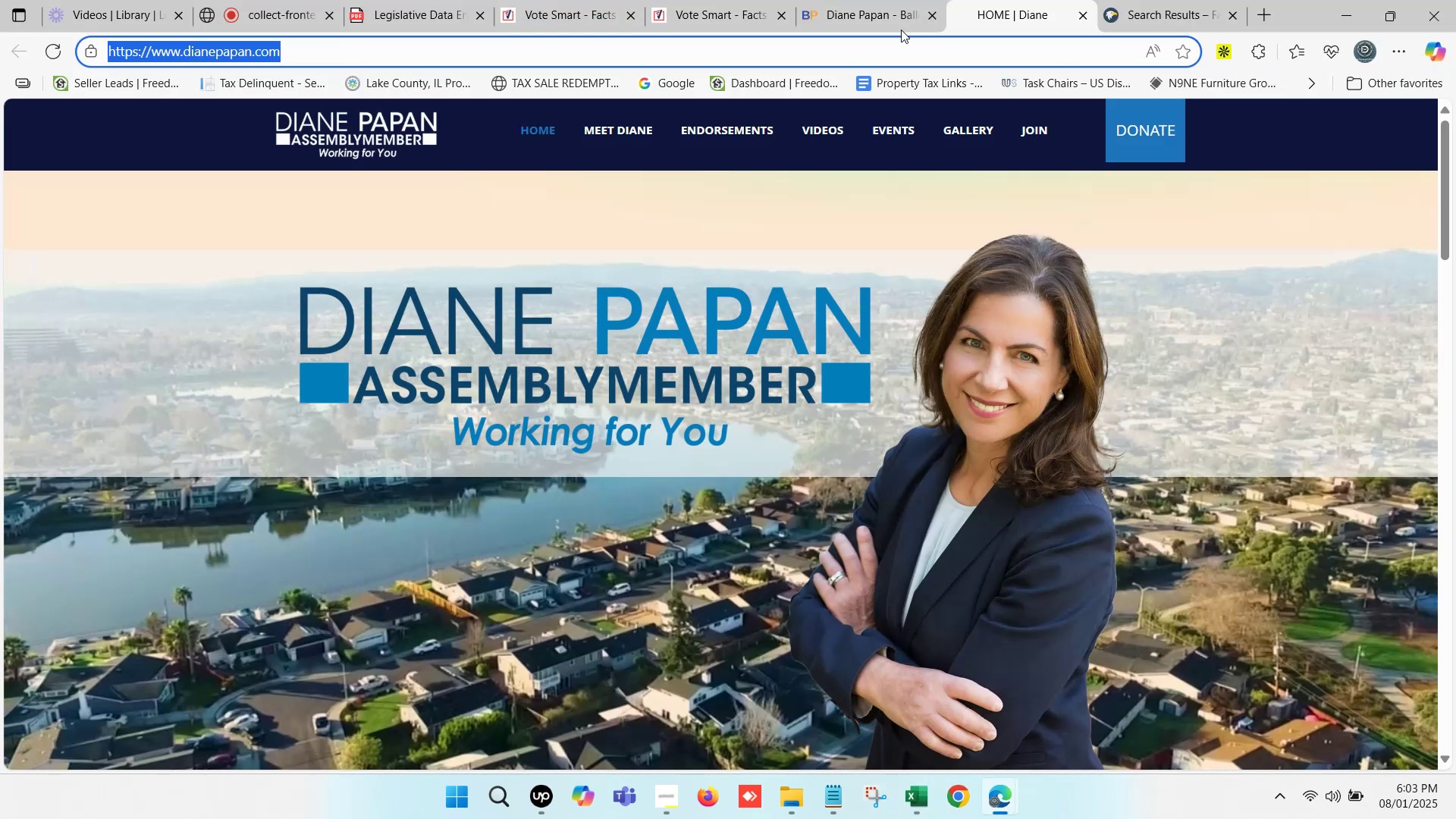 
left_click([852, 0])
 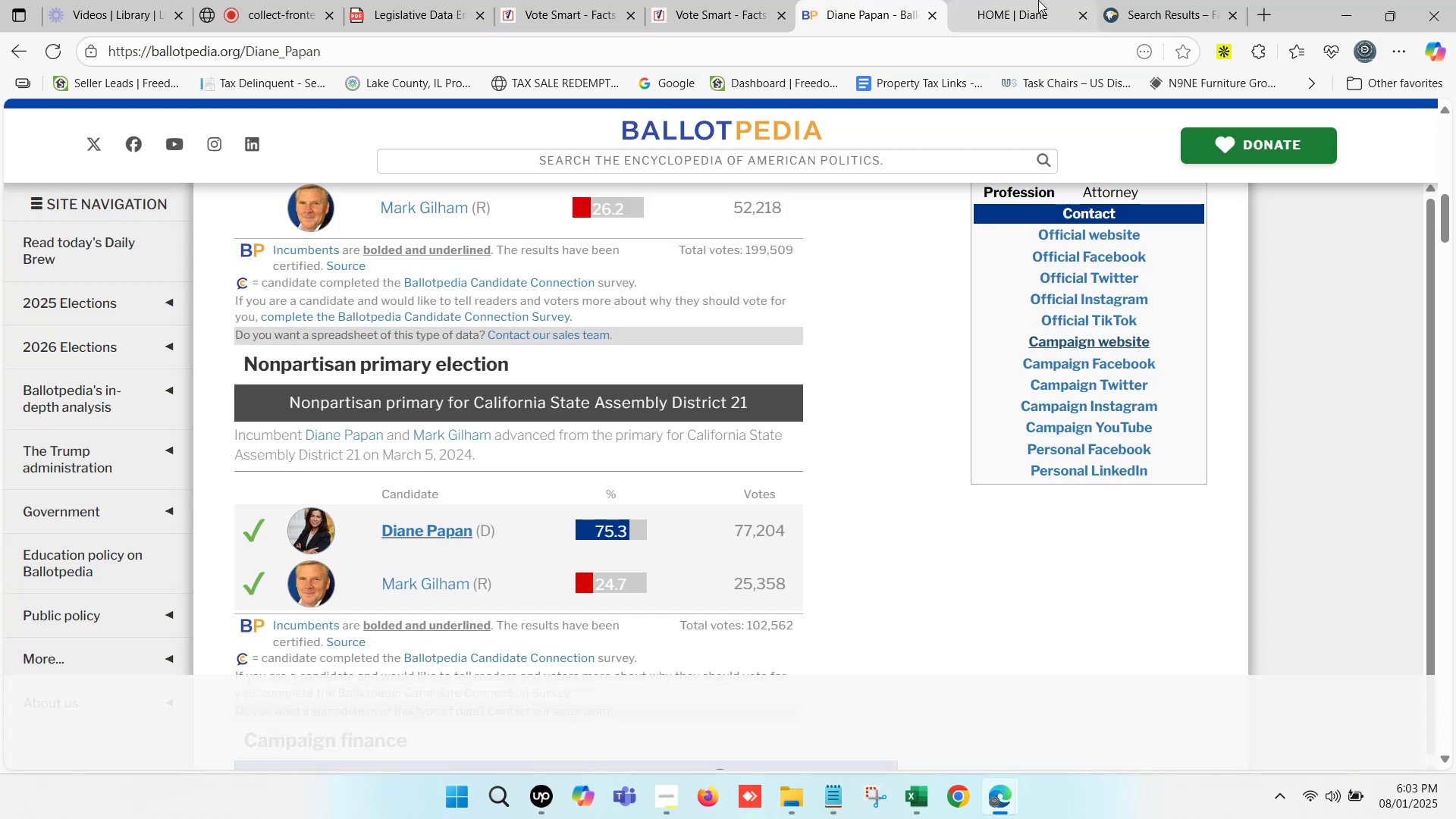 
left_click([1040, 0])
 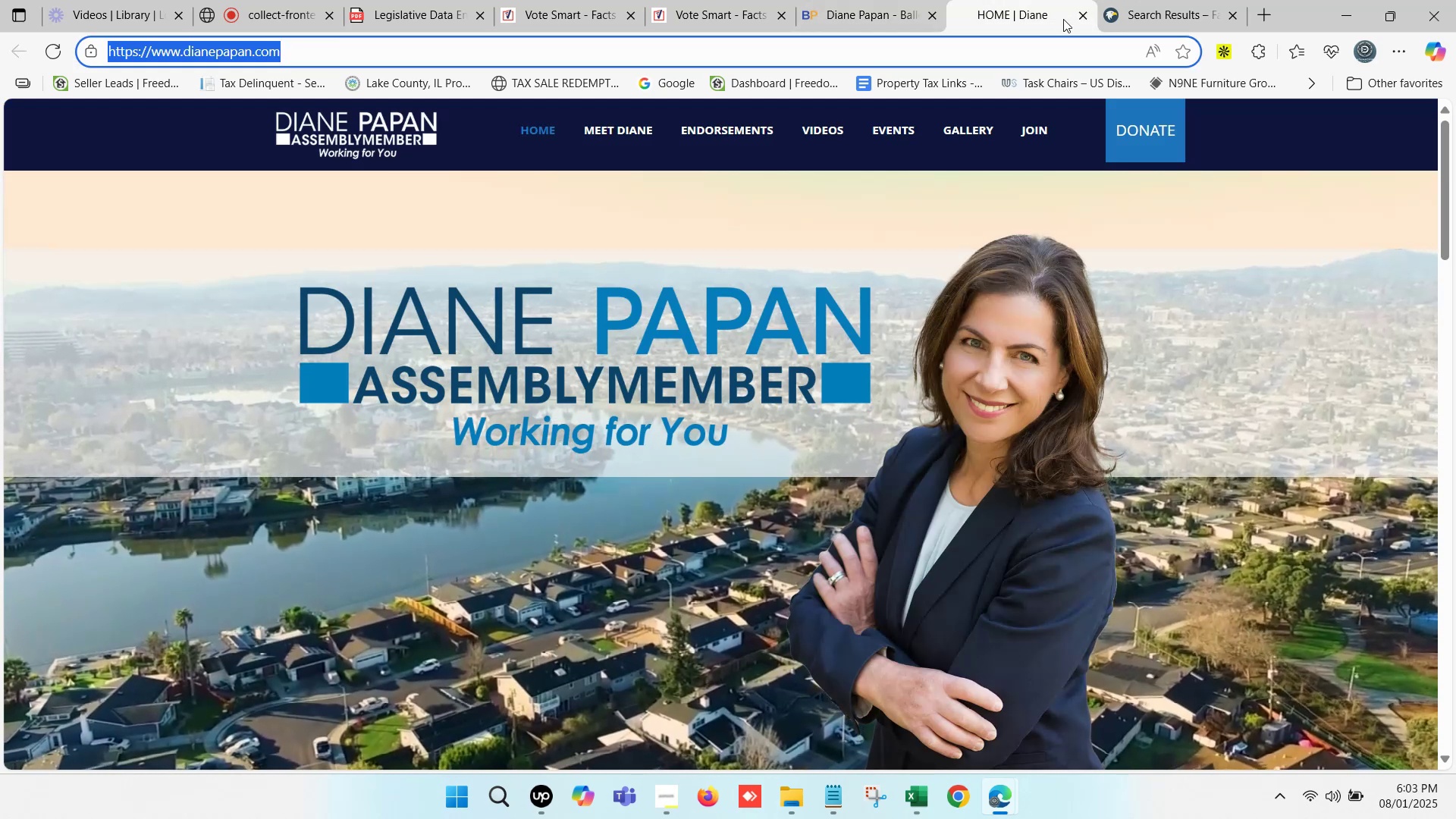 
left_click([1084, 14])
 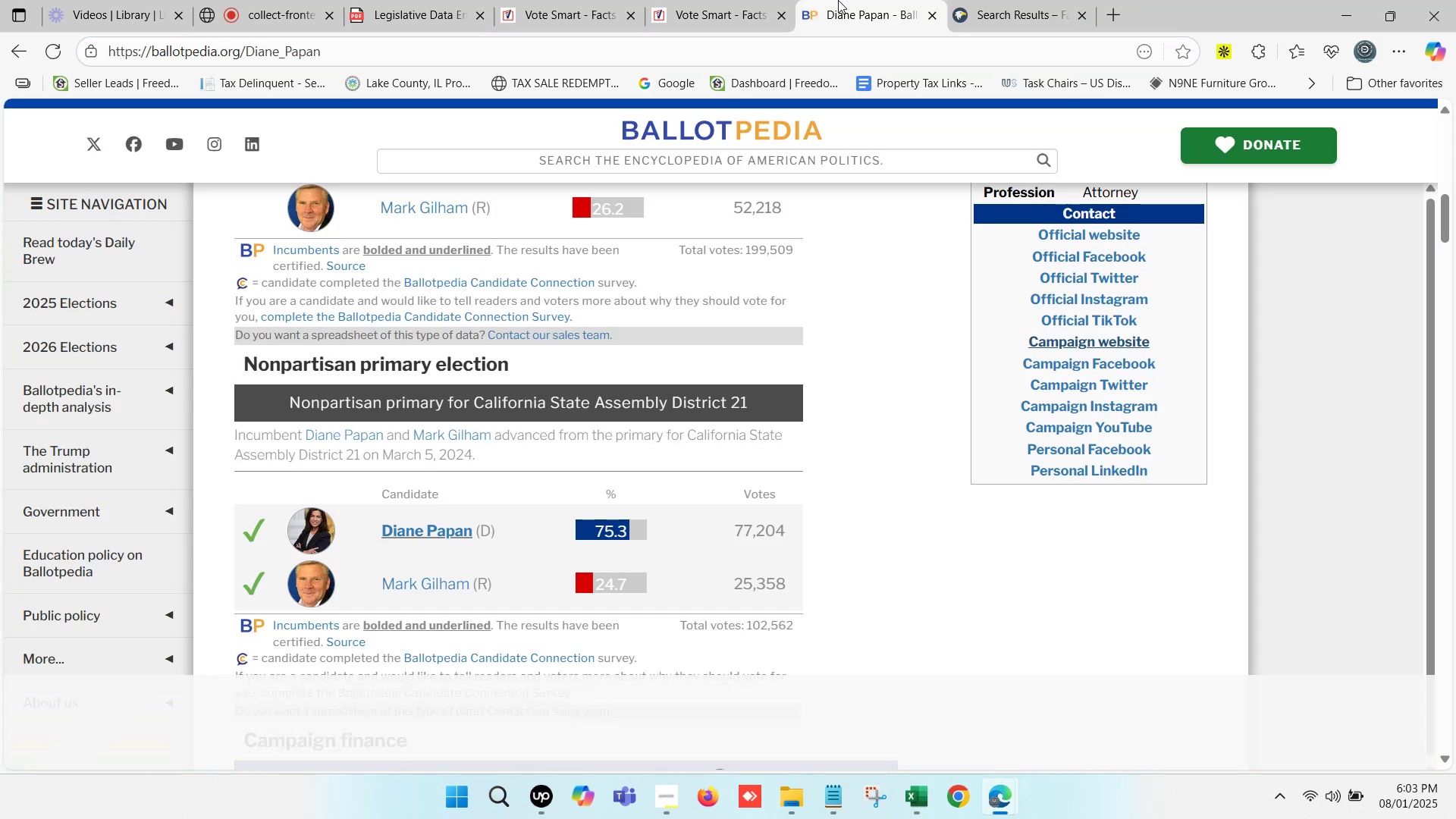 
left_click([814, 0])
 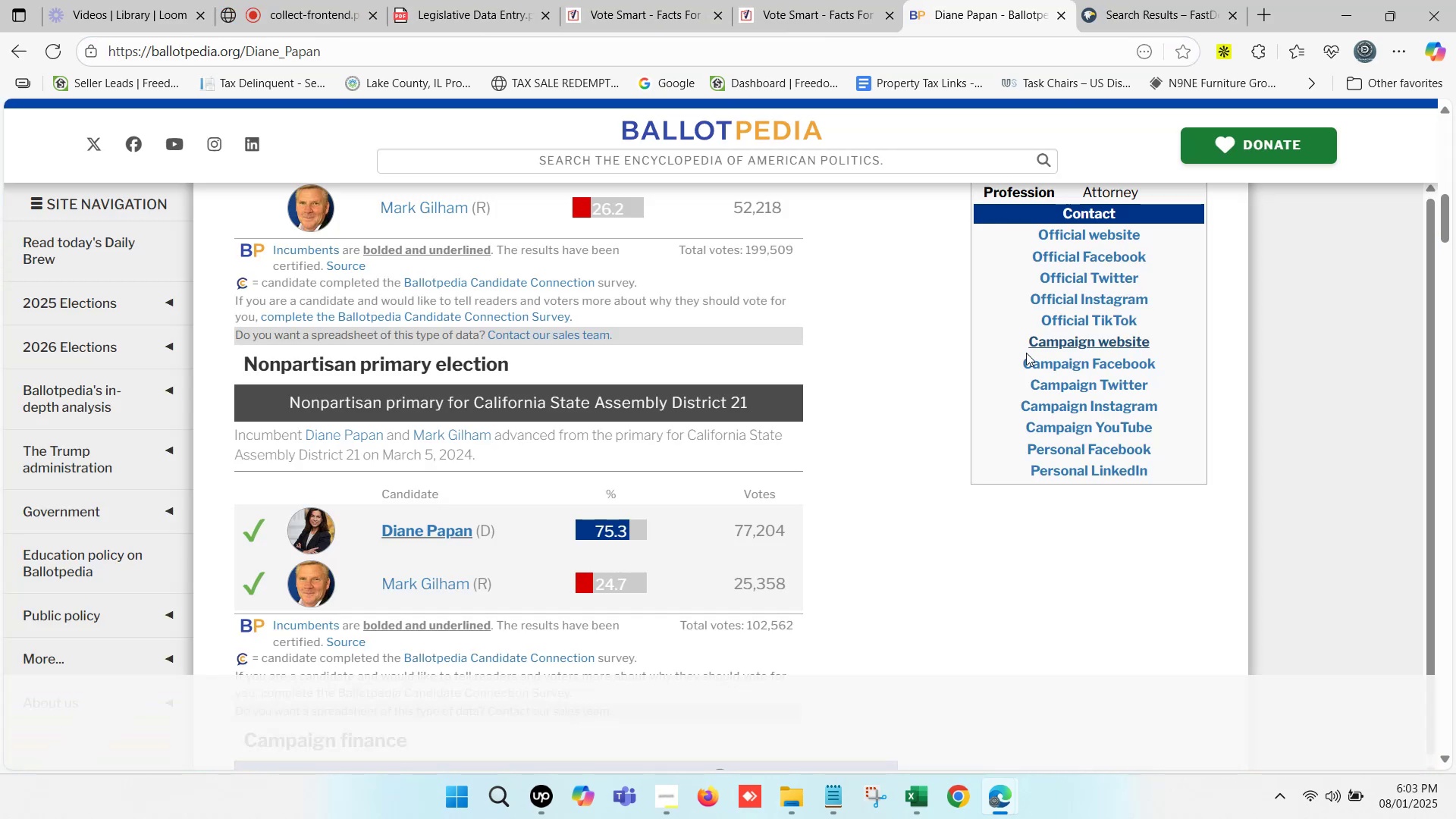 
scroll: coordinate [1046, 372], scroll_direction: up, amount: 1.0
 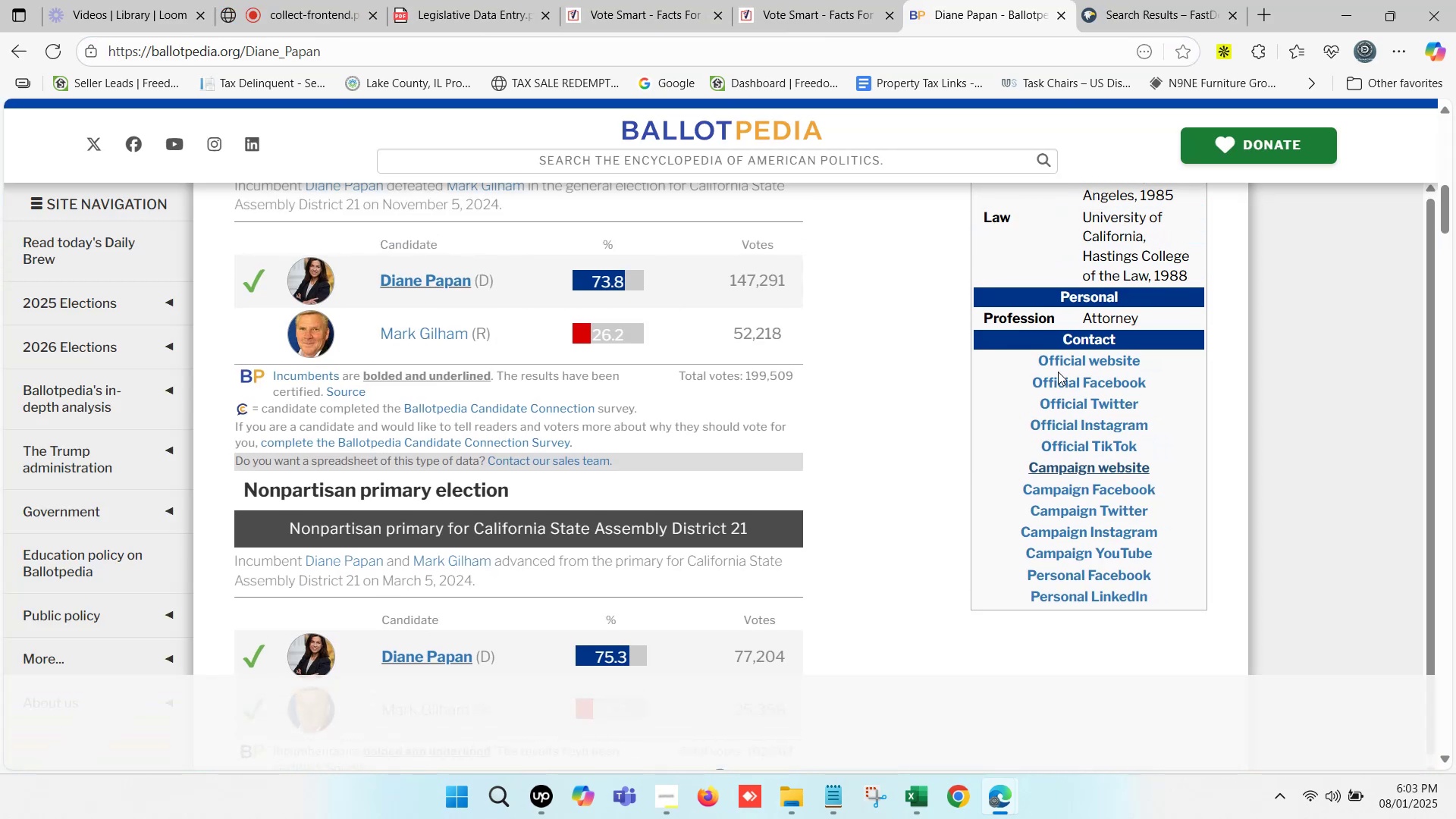 
hold_key(key=ControlLeft, duration=0.6)
left_click([1079, 363])
 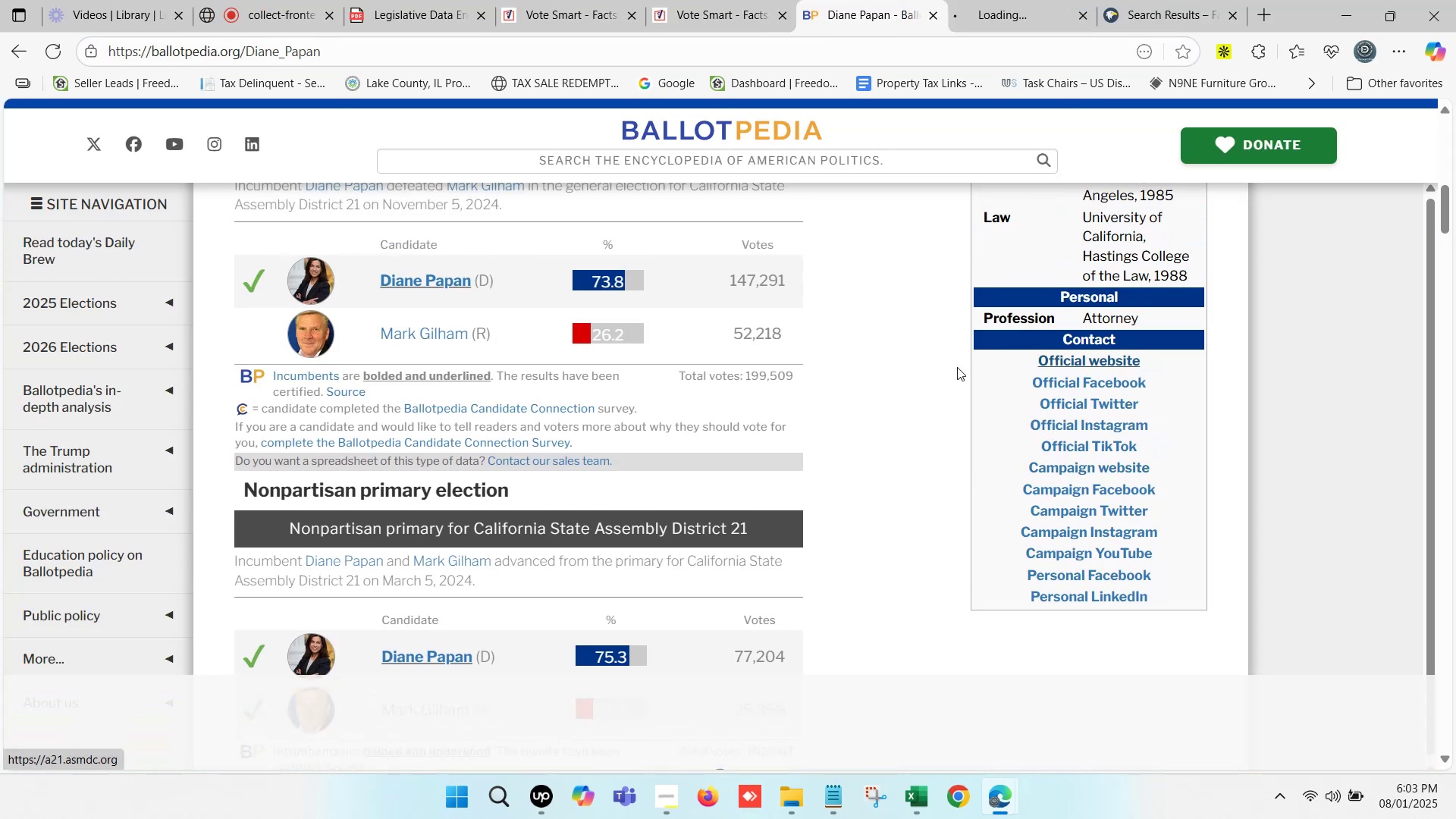 
scroll: coordinate [873, 369], scroll_direction: up, amount: 7.0
 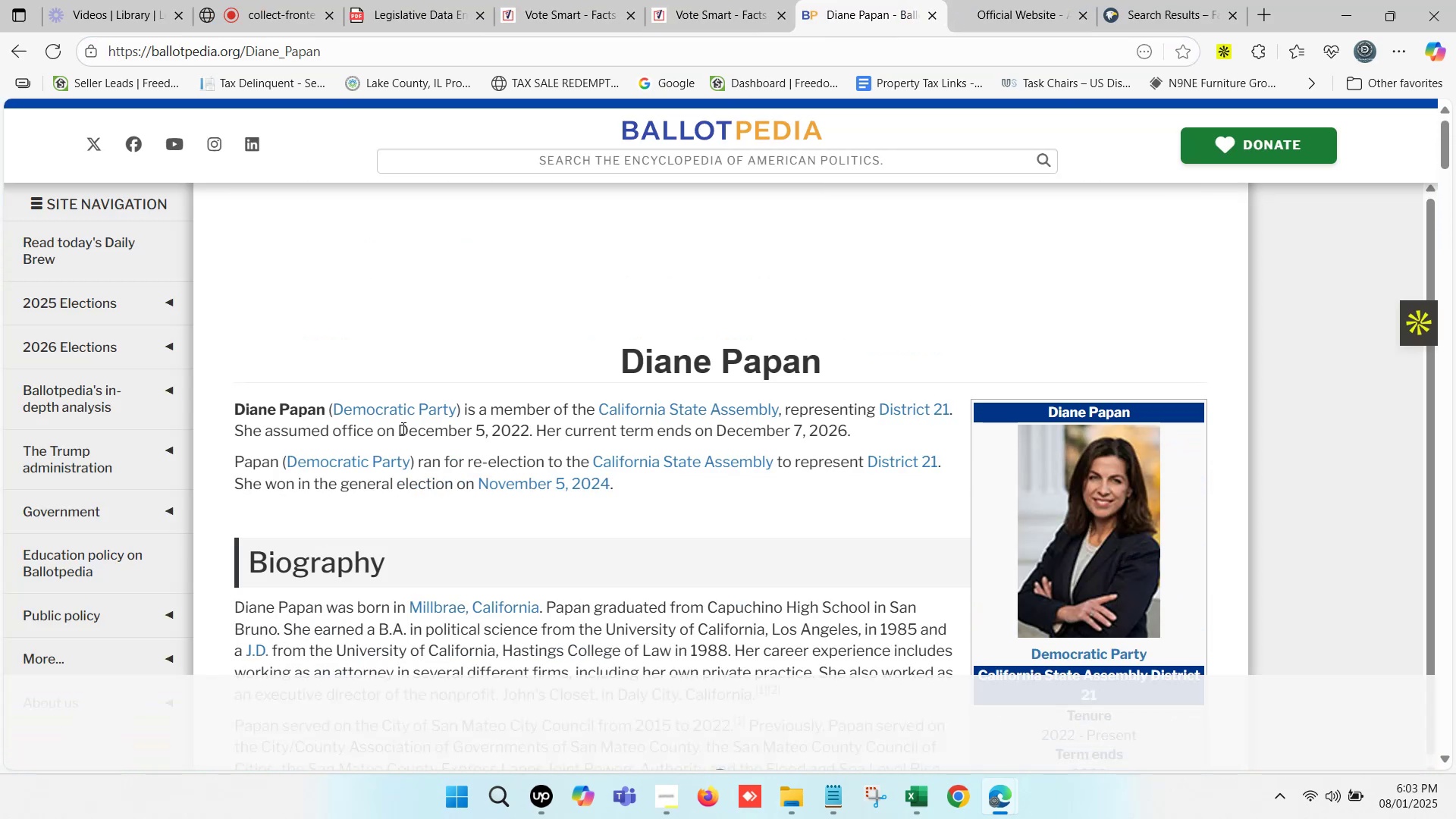 
left_click_drag(start_coordinate=[402, 428], to_coordinate=[853, 429])
 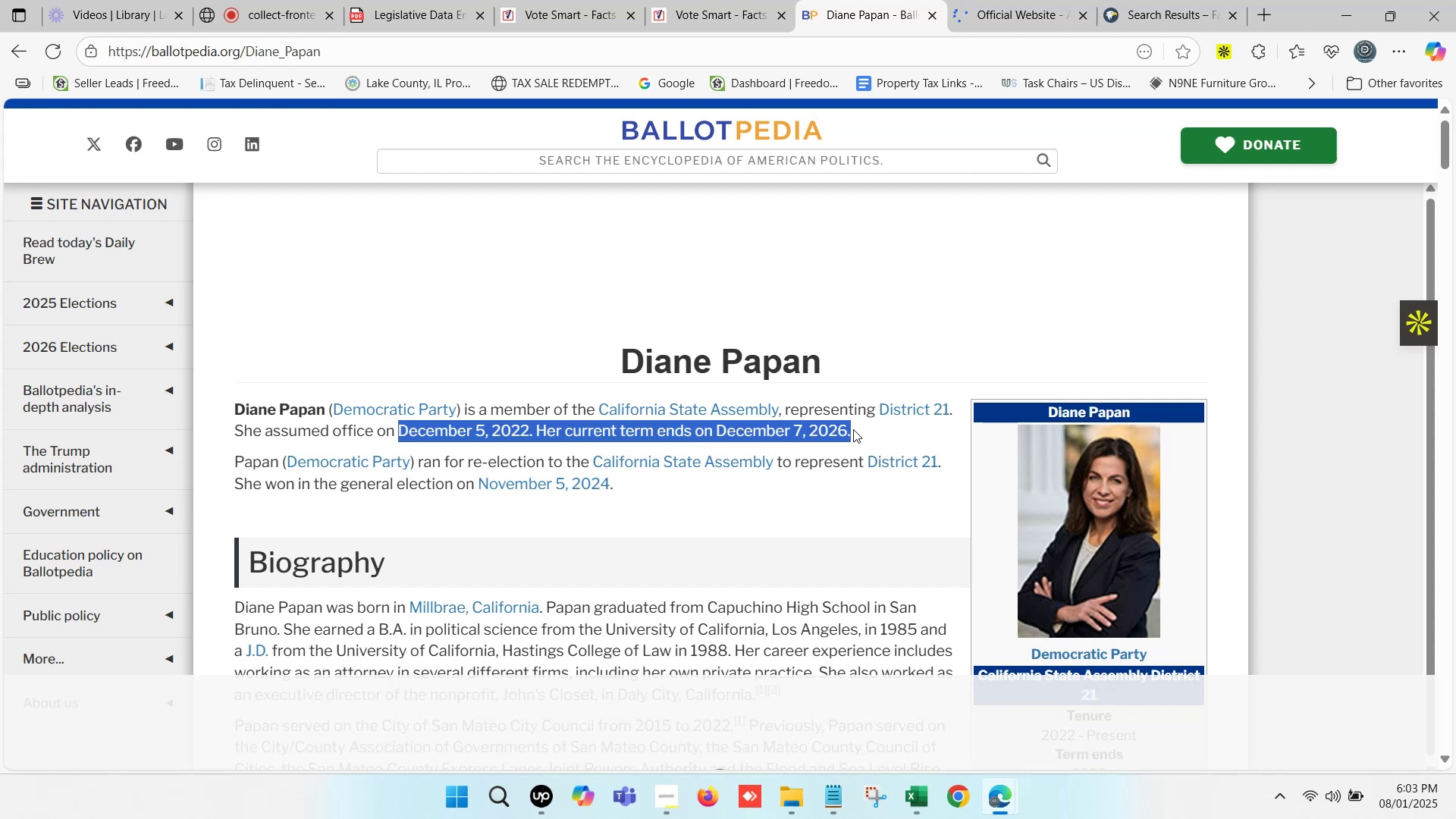 
key(Control+C)
 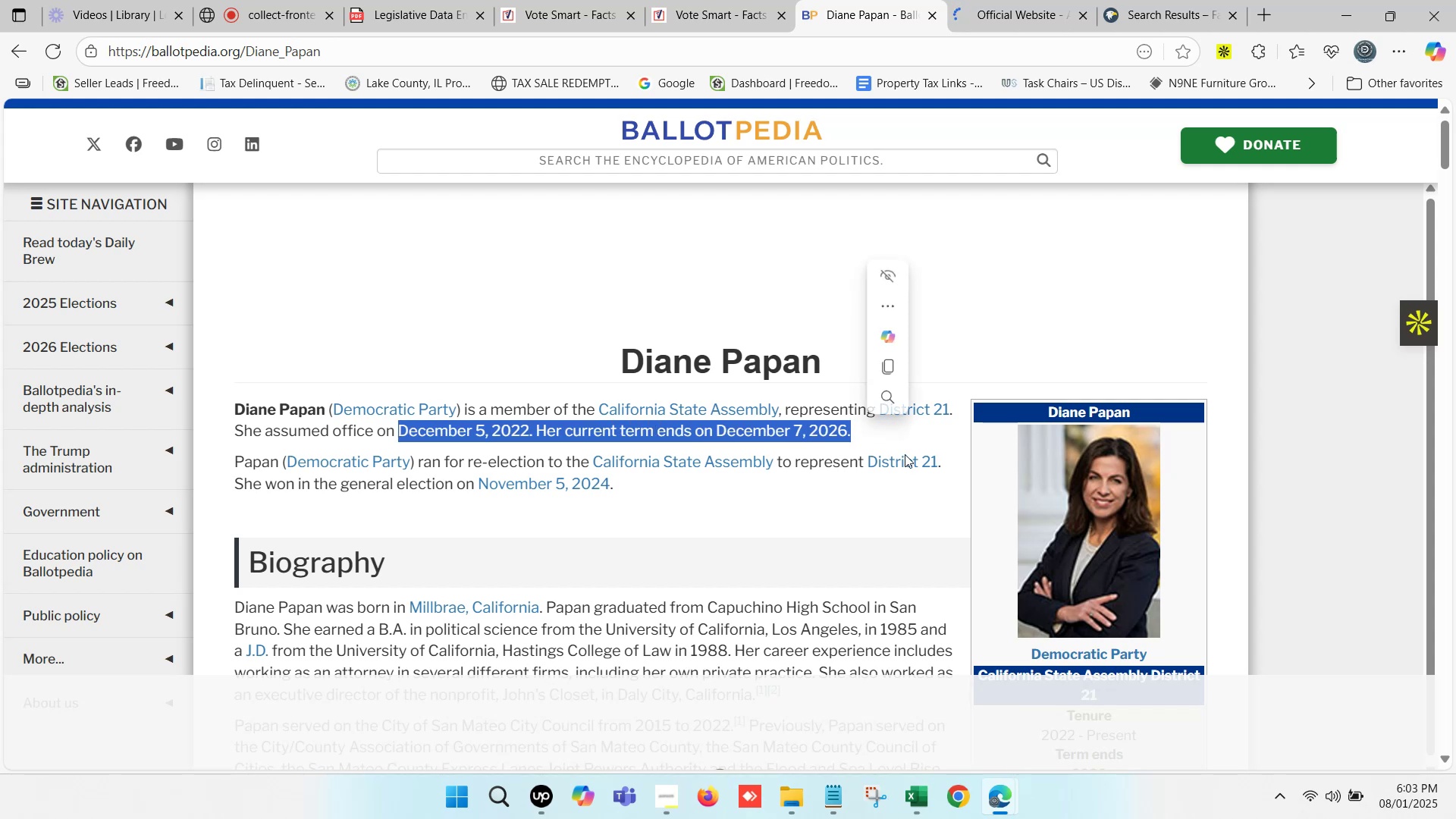 
key(Control+C)
 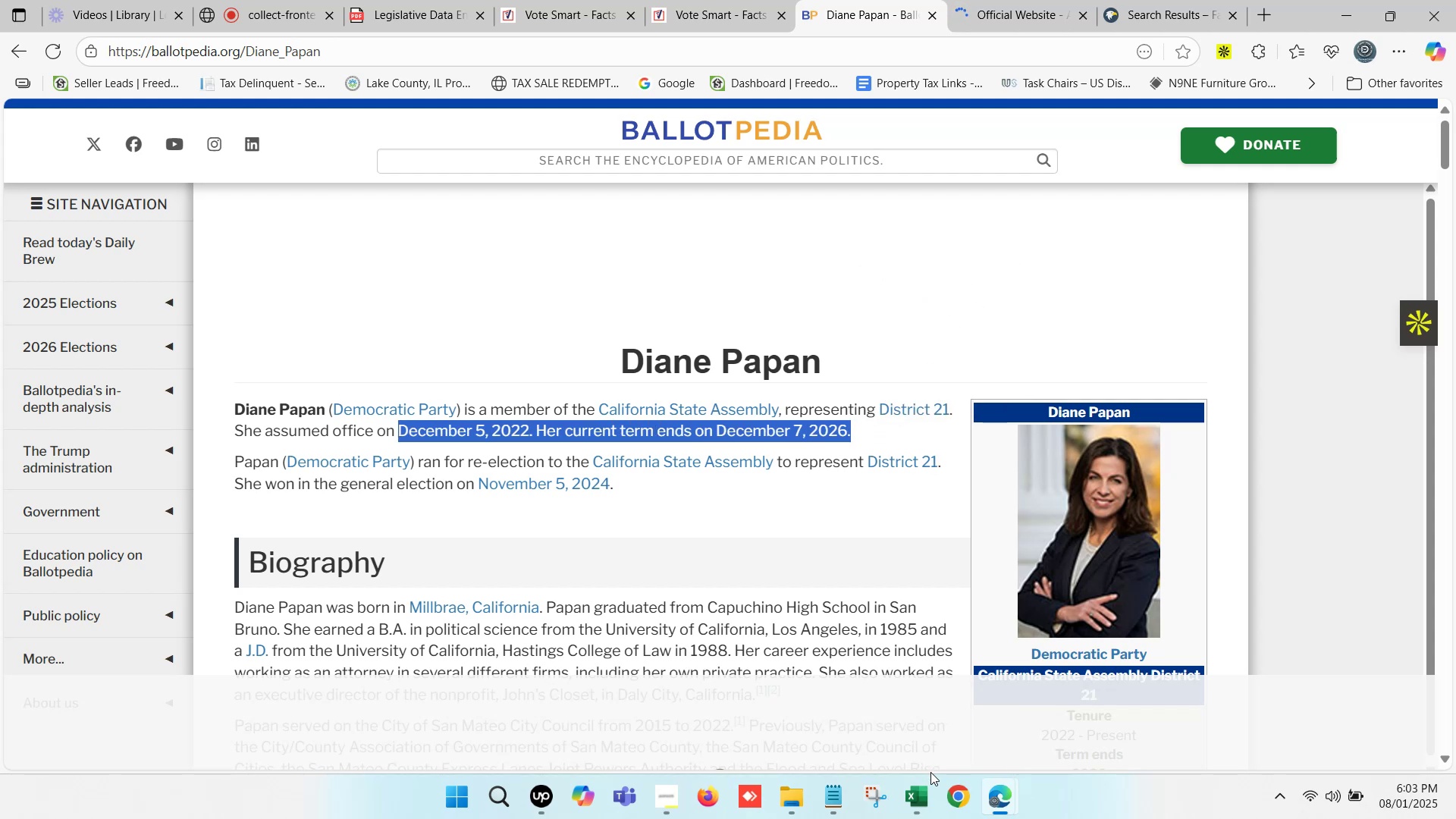 
left_click([927, 810])
 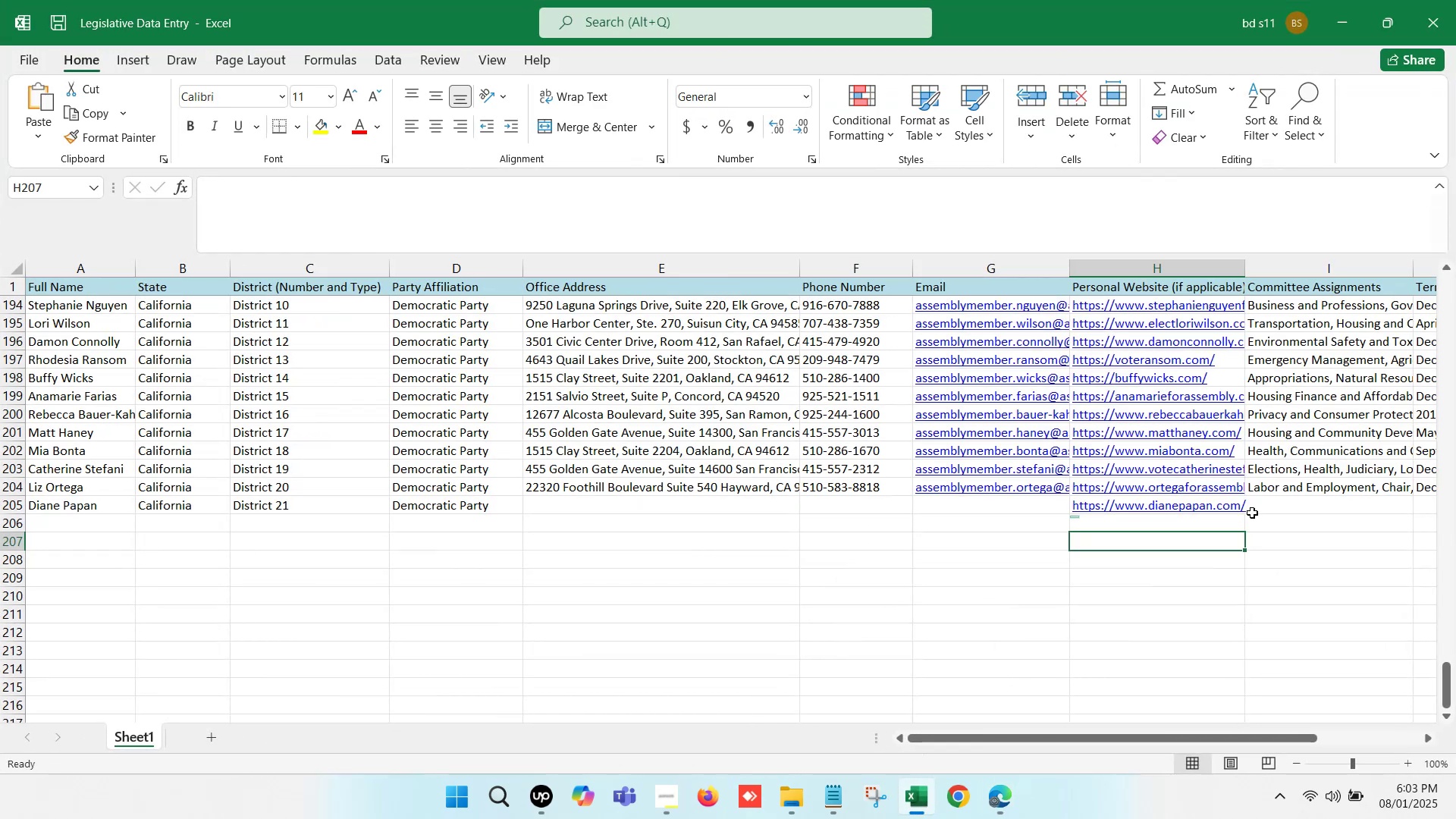 
left_click([1313, 507])
 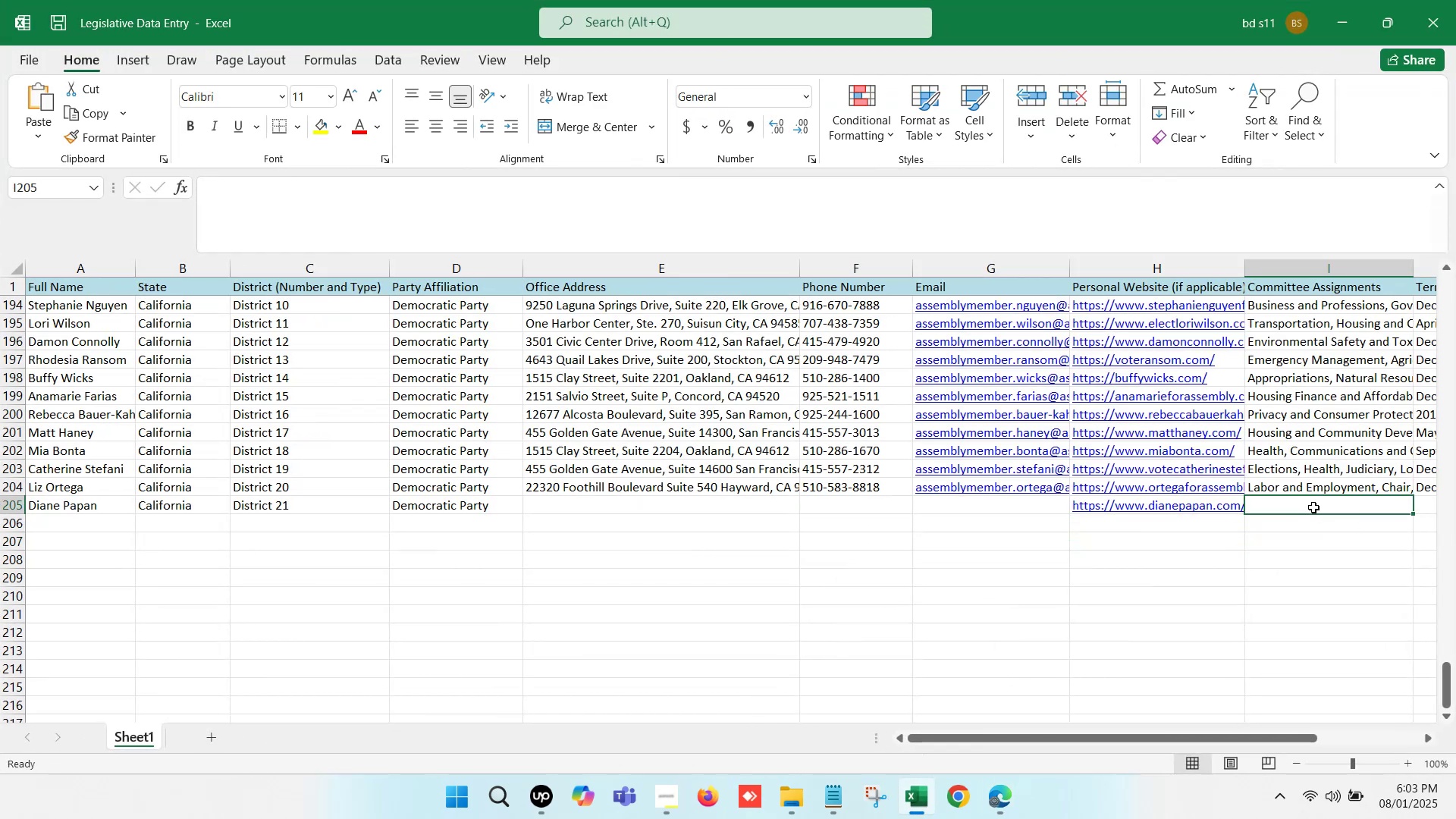 
key(ArrowRight)
 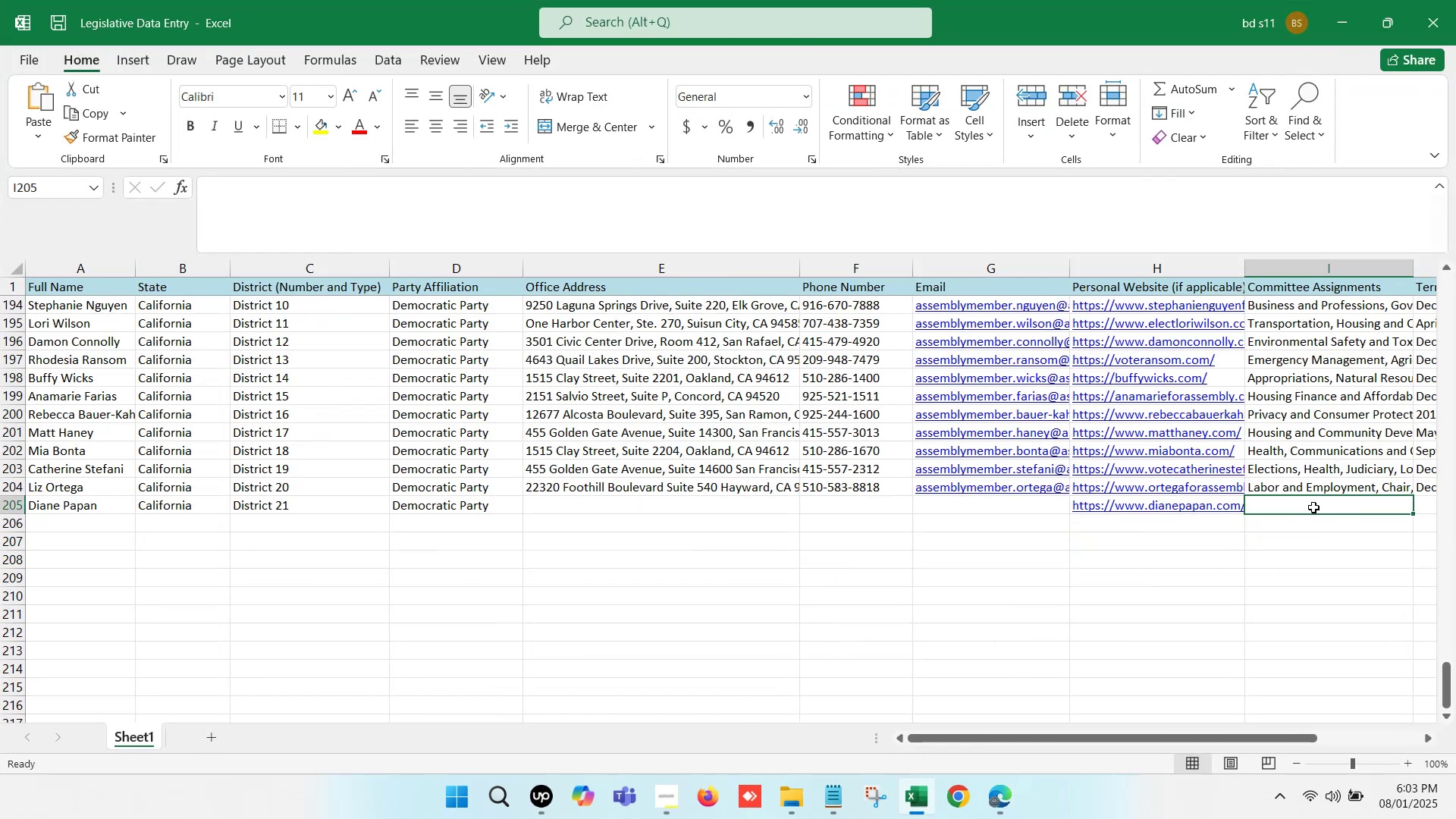 
key(ArrowRight)
 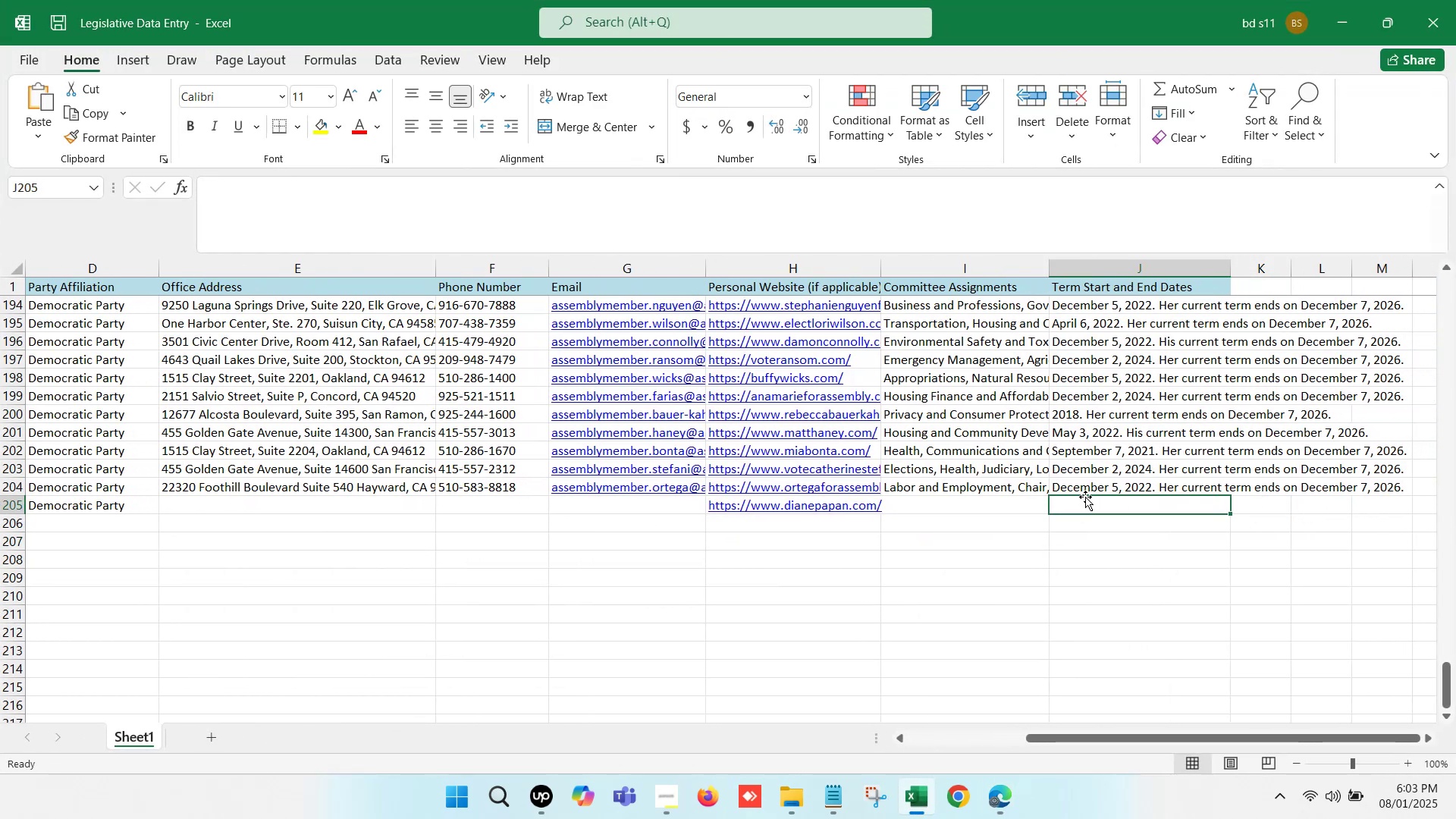 
double_click([1078, 500])
 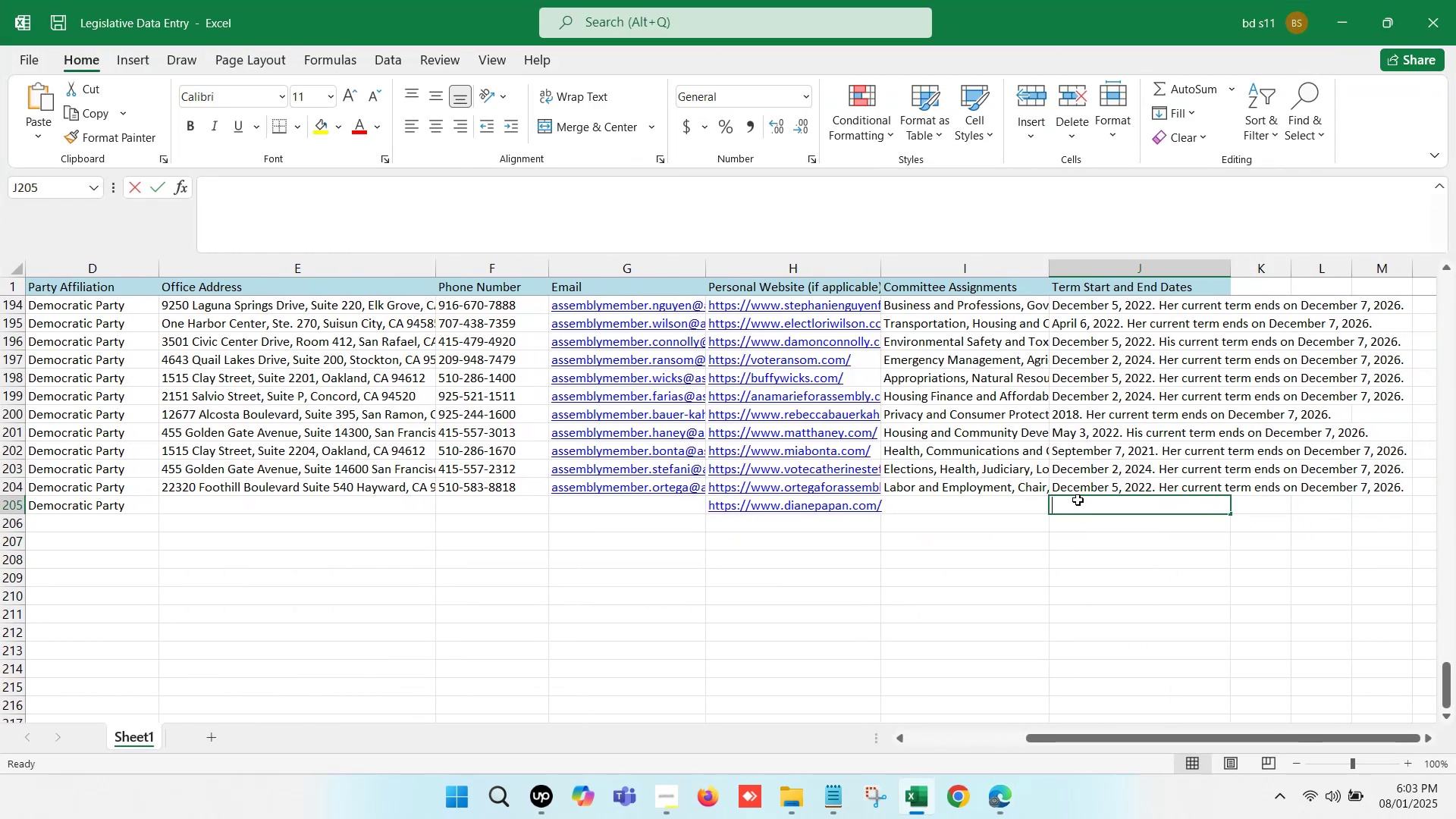 
key(Control+V)
 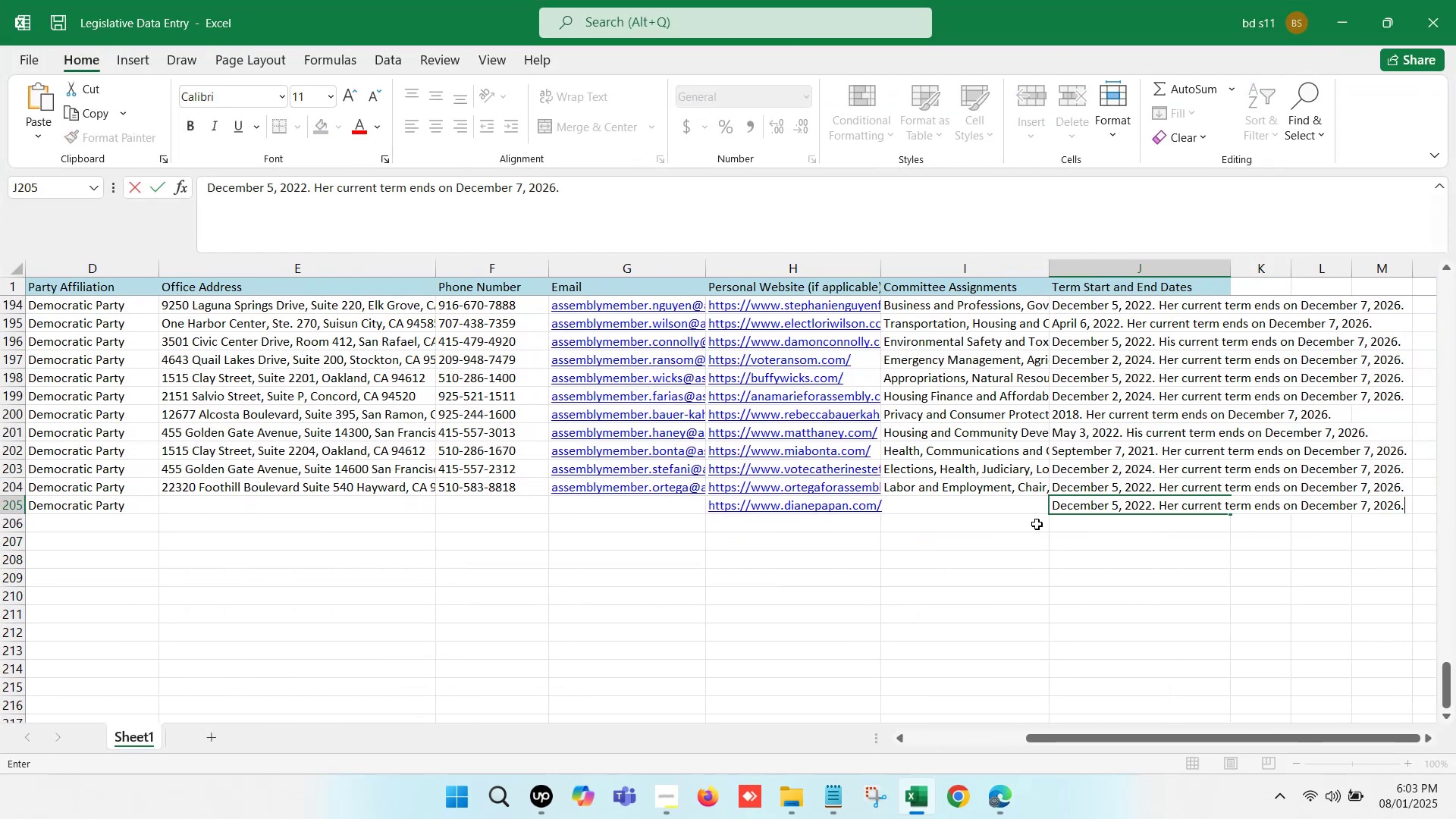 
left_click([992, 533])
 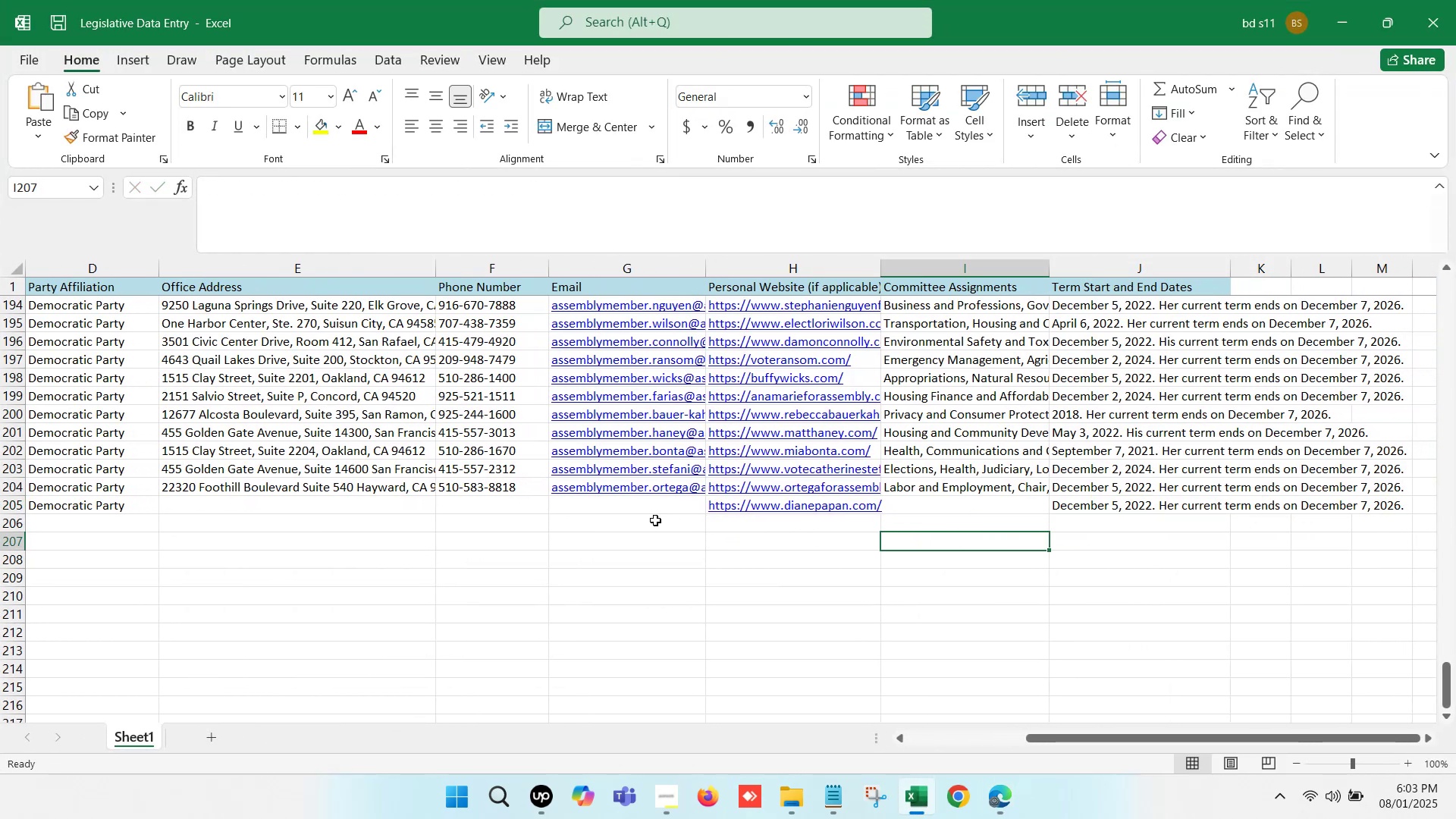 
left_click([593, 513])
 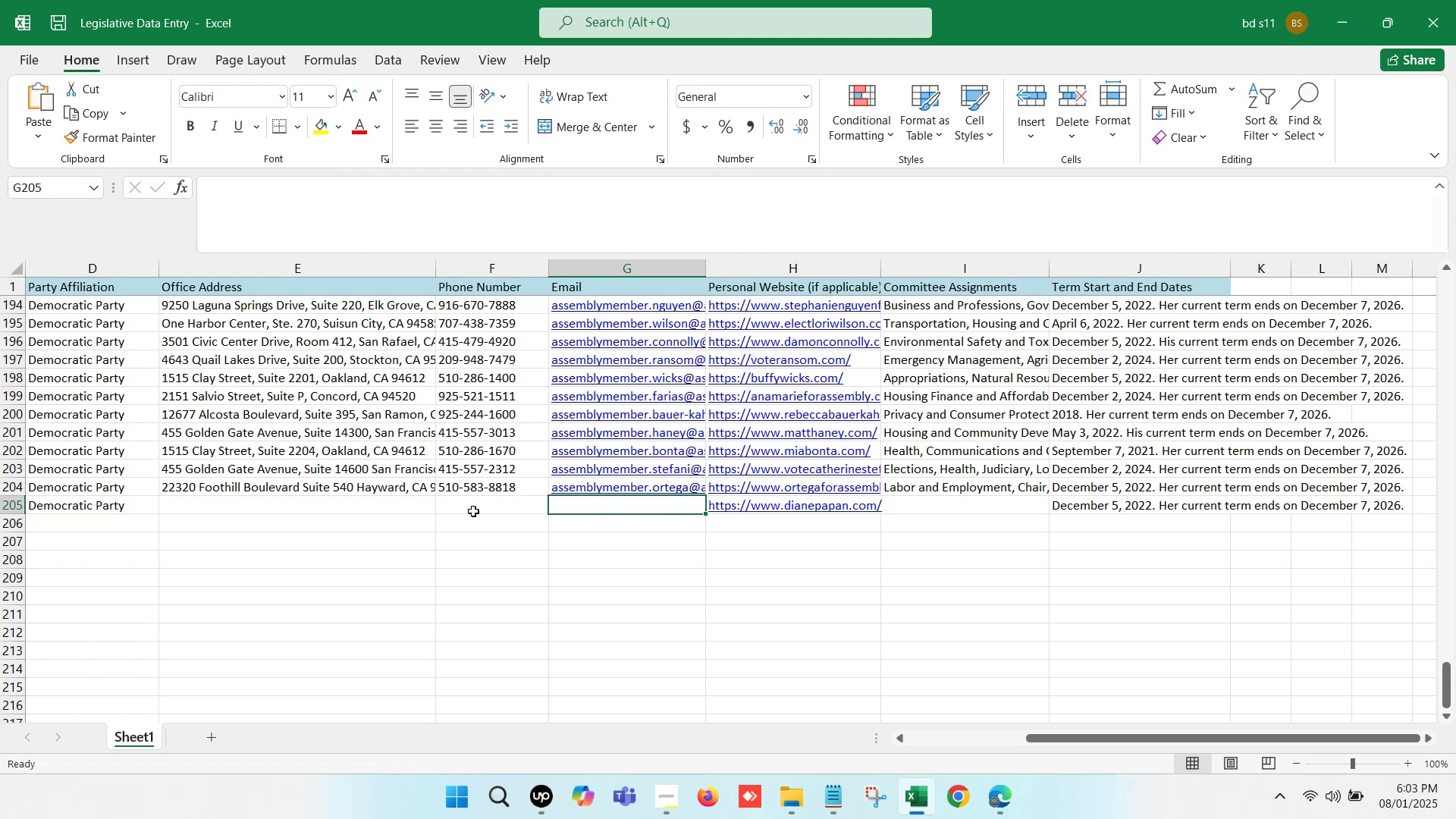 
left_click([459, 506])
 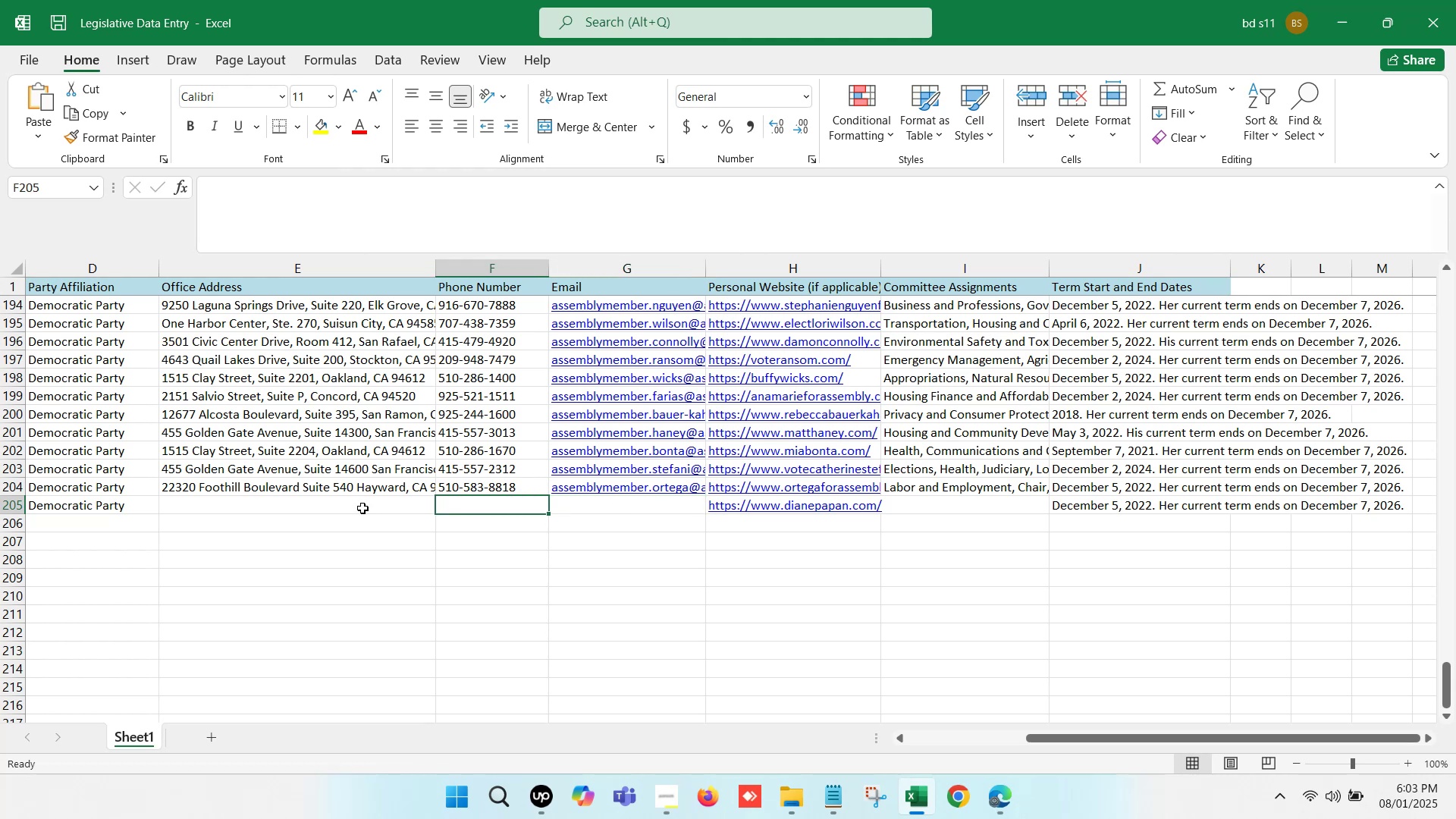 
left_click([348, 509])
 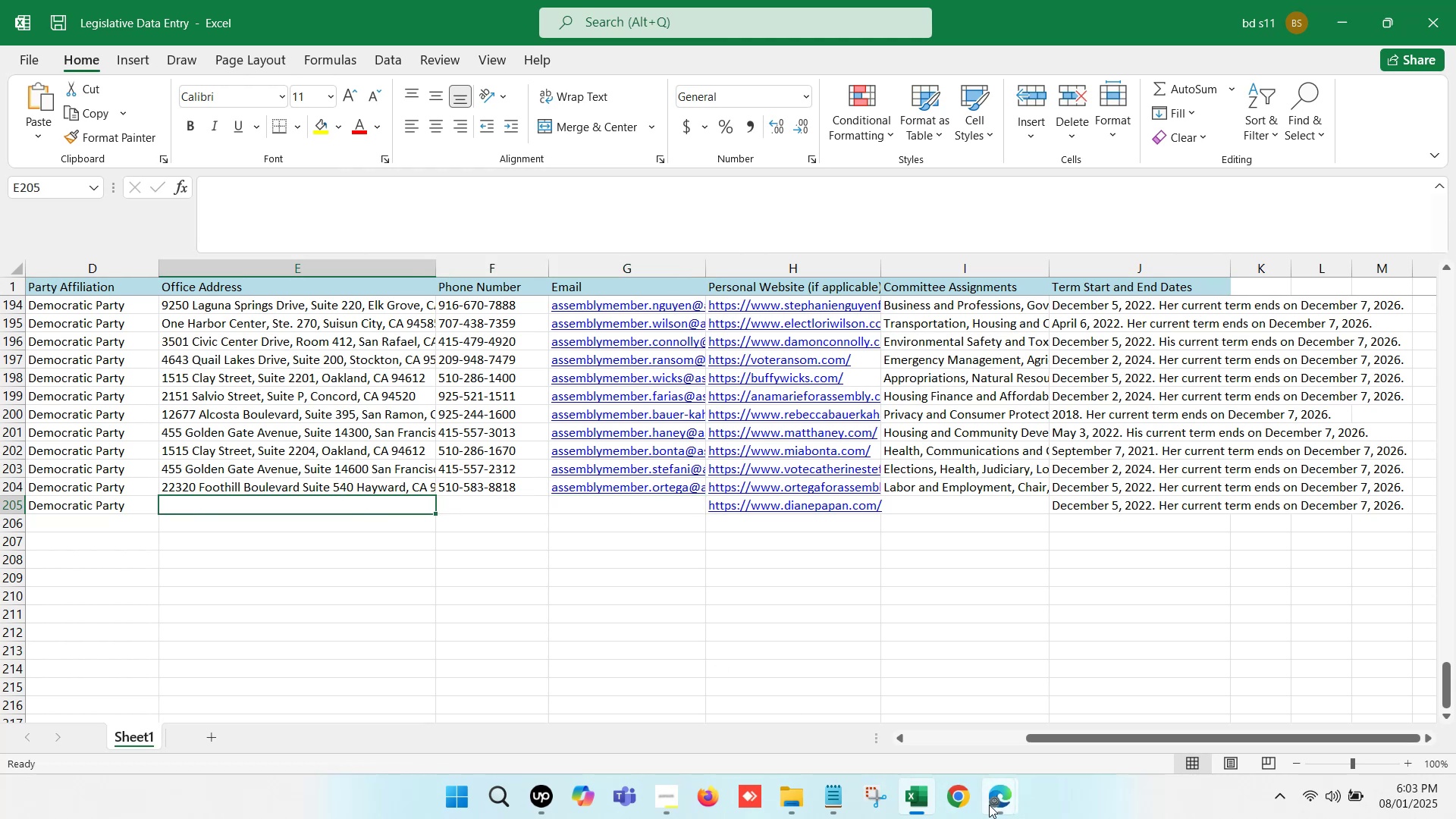 
left_click([999, 808])
 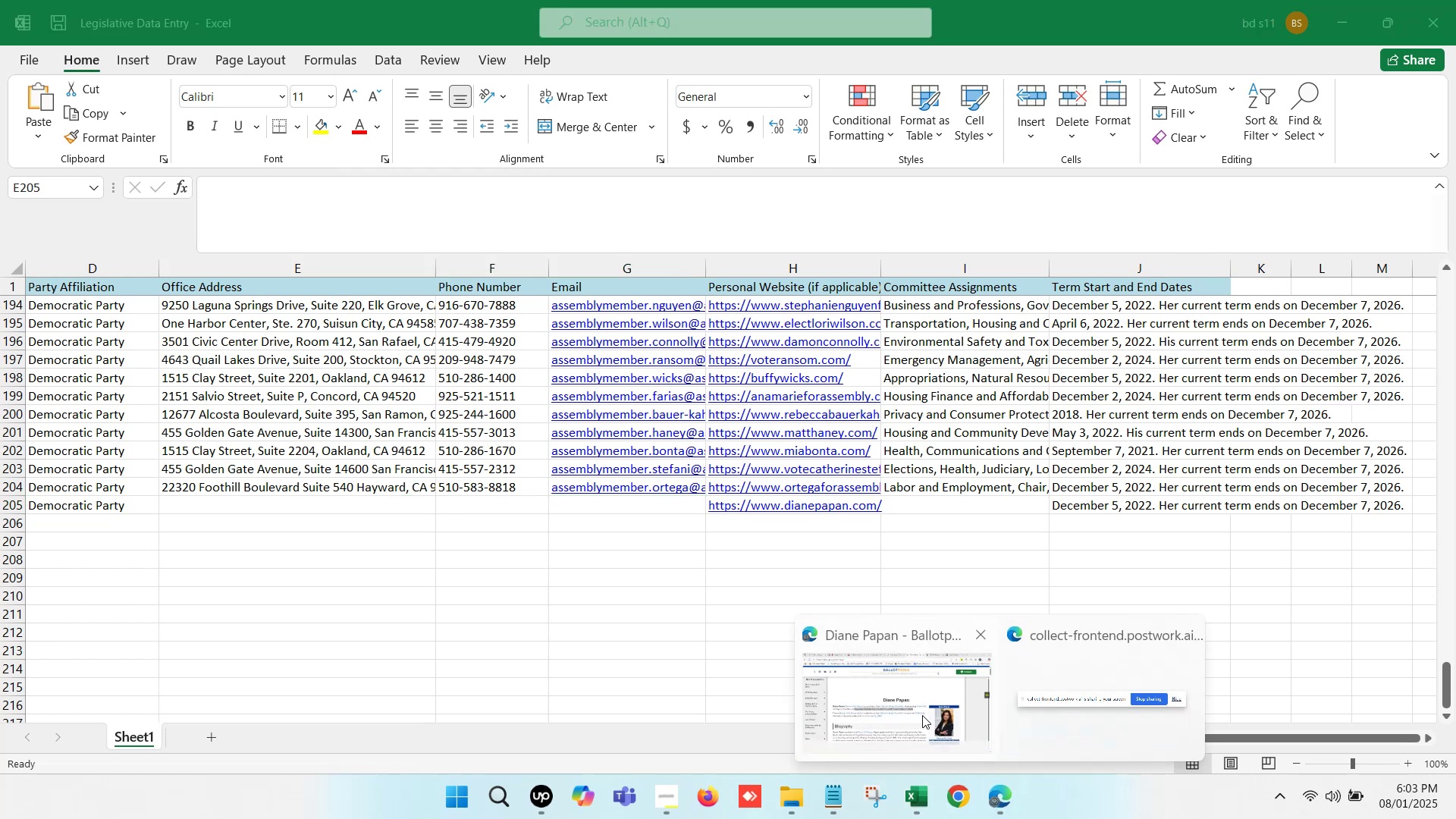 
left_click([883, 698])
 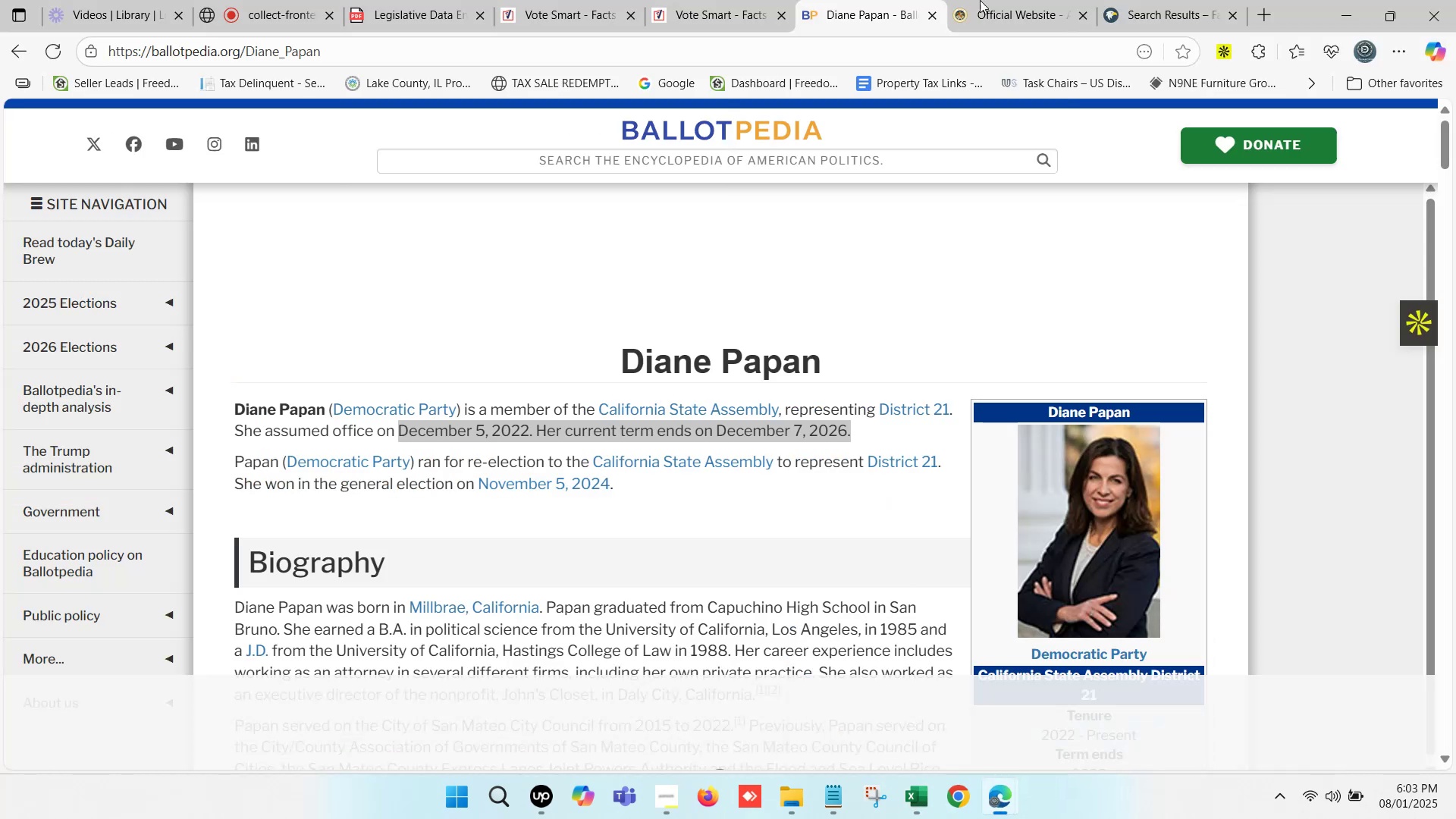 
left_click([1001, 0])
 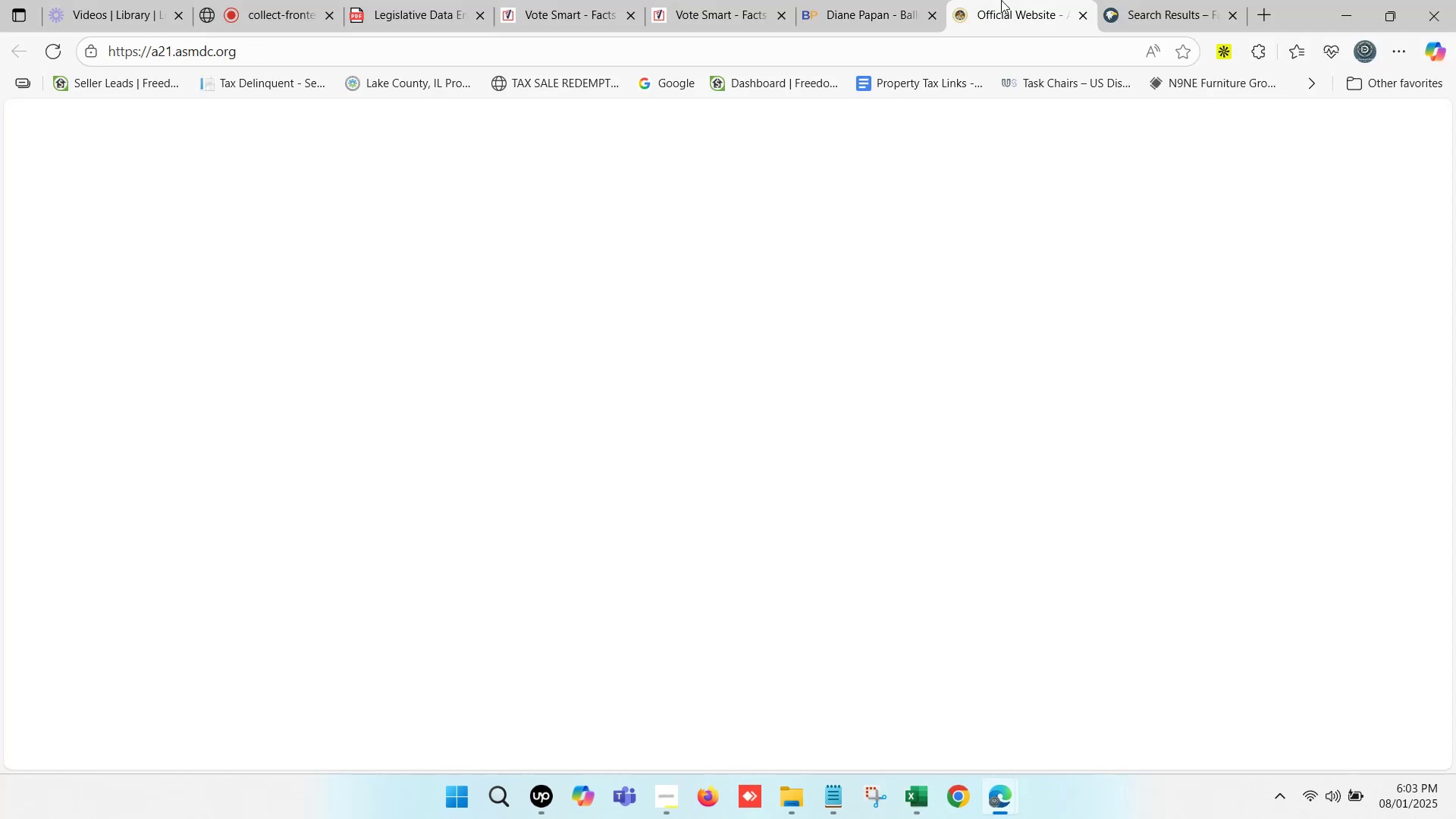 
scroll: coordinate [1121, 385], scroll_direction: down, amount: 12.0
 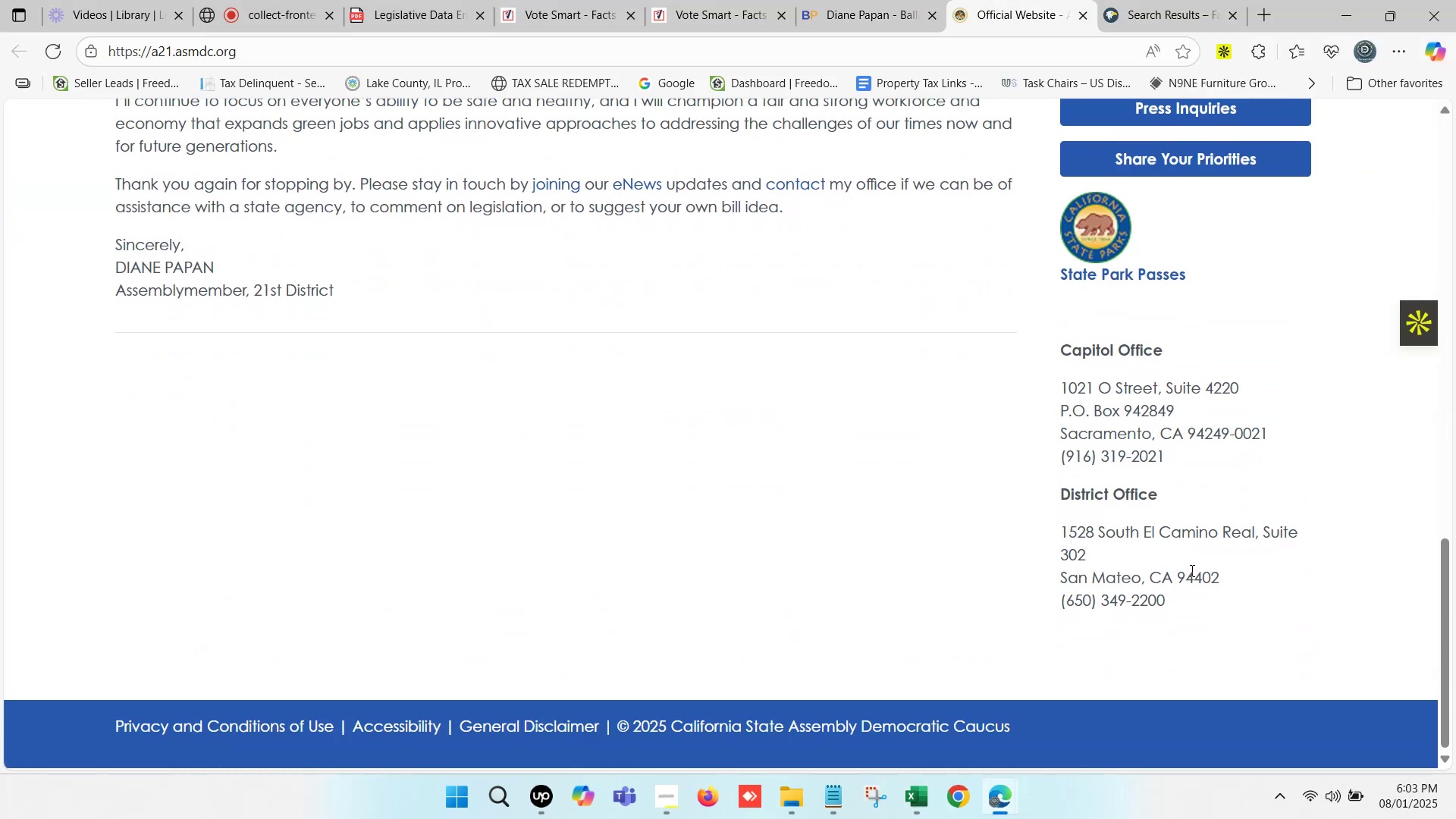 
left_click_drag(start_coordinate=[1218, 577], to_coordinate=[1057, 536])
 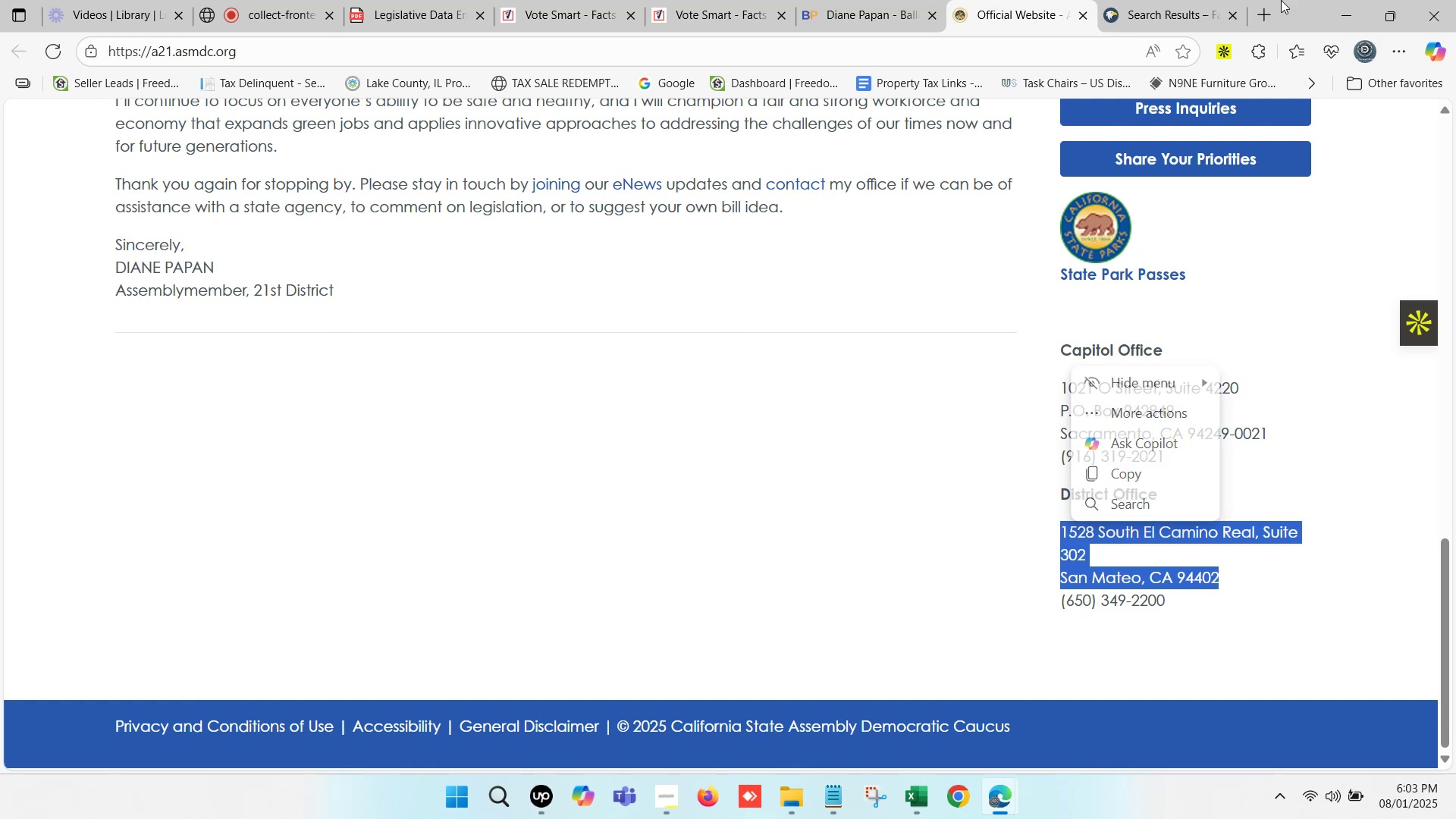 
hold_key(key=ControlLeft, duration=0.34)
 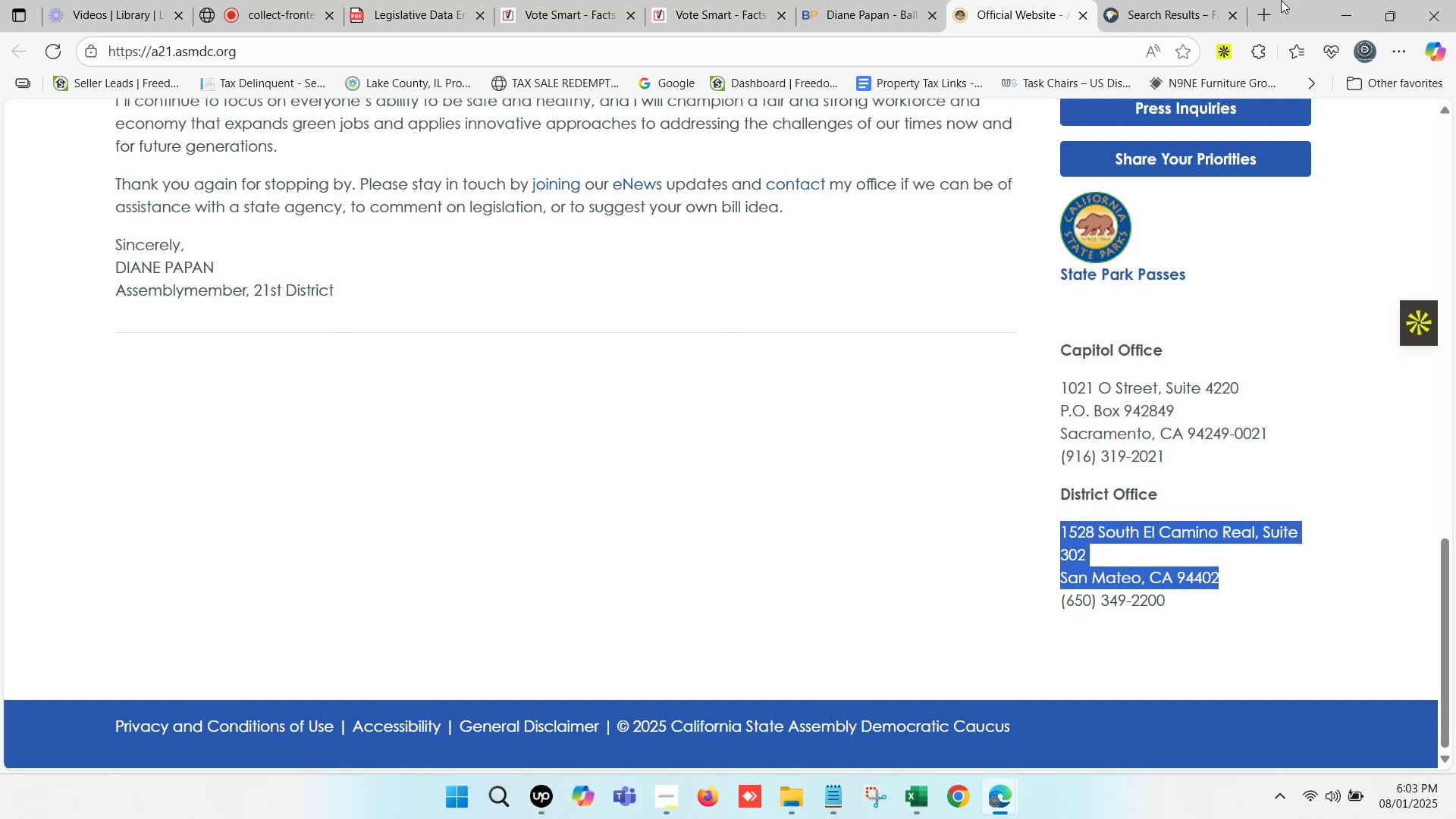 
key(C)
 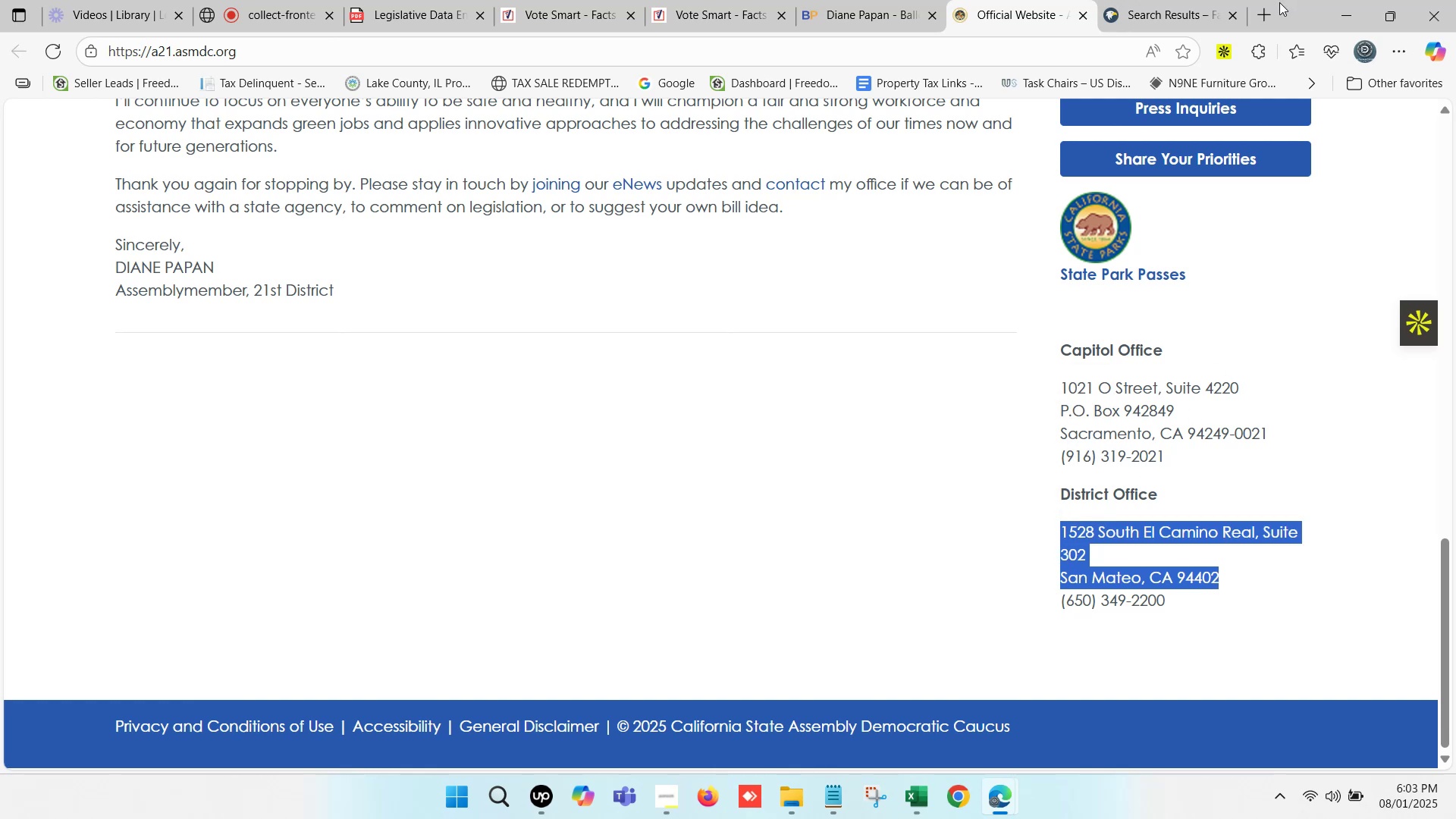 
double_click([1270, 8])
 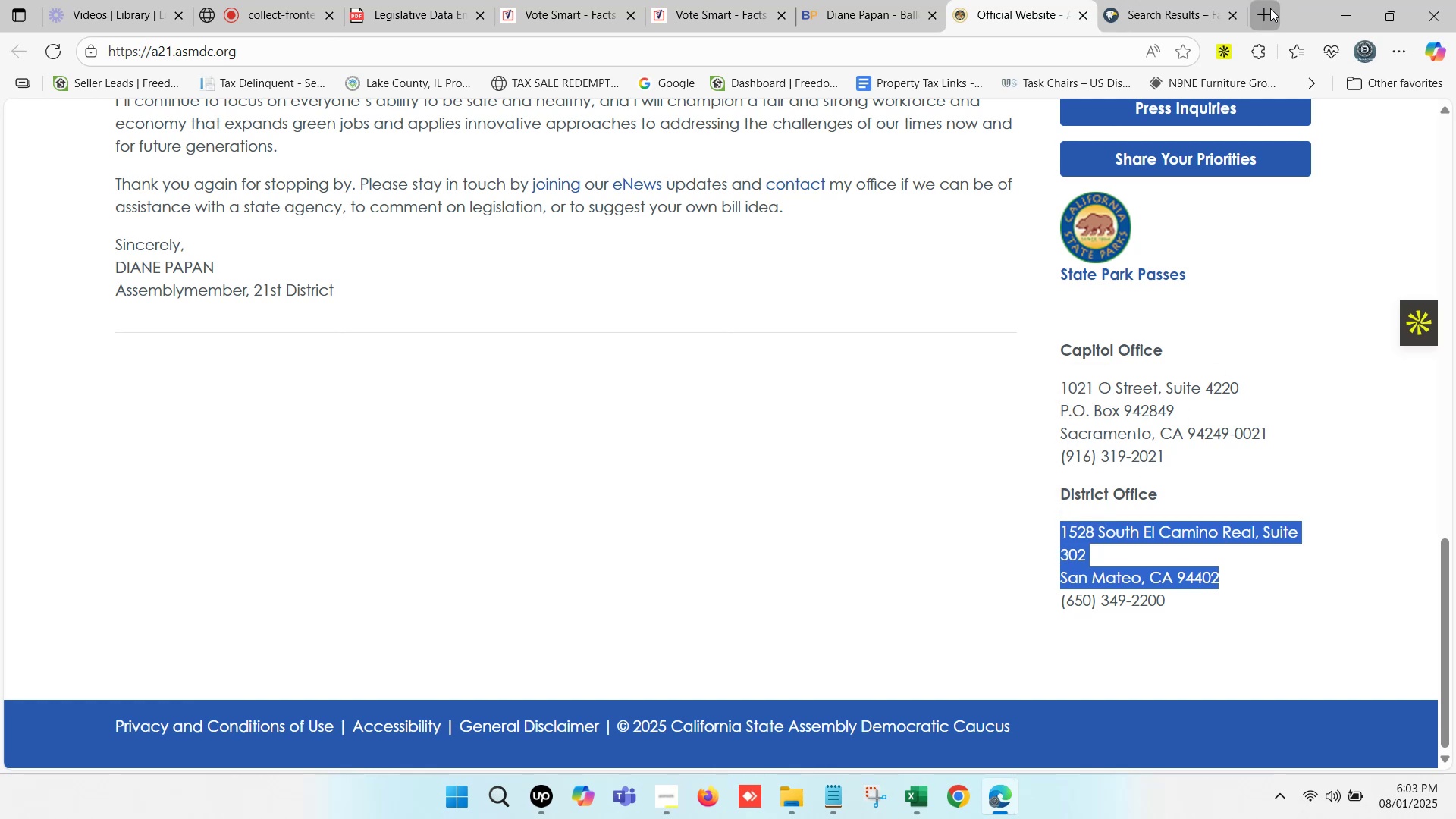 
key(Control+V)
 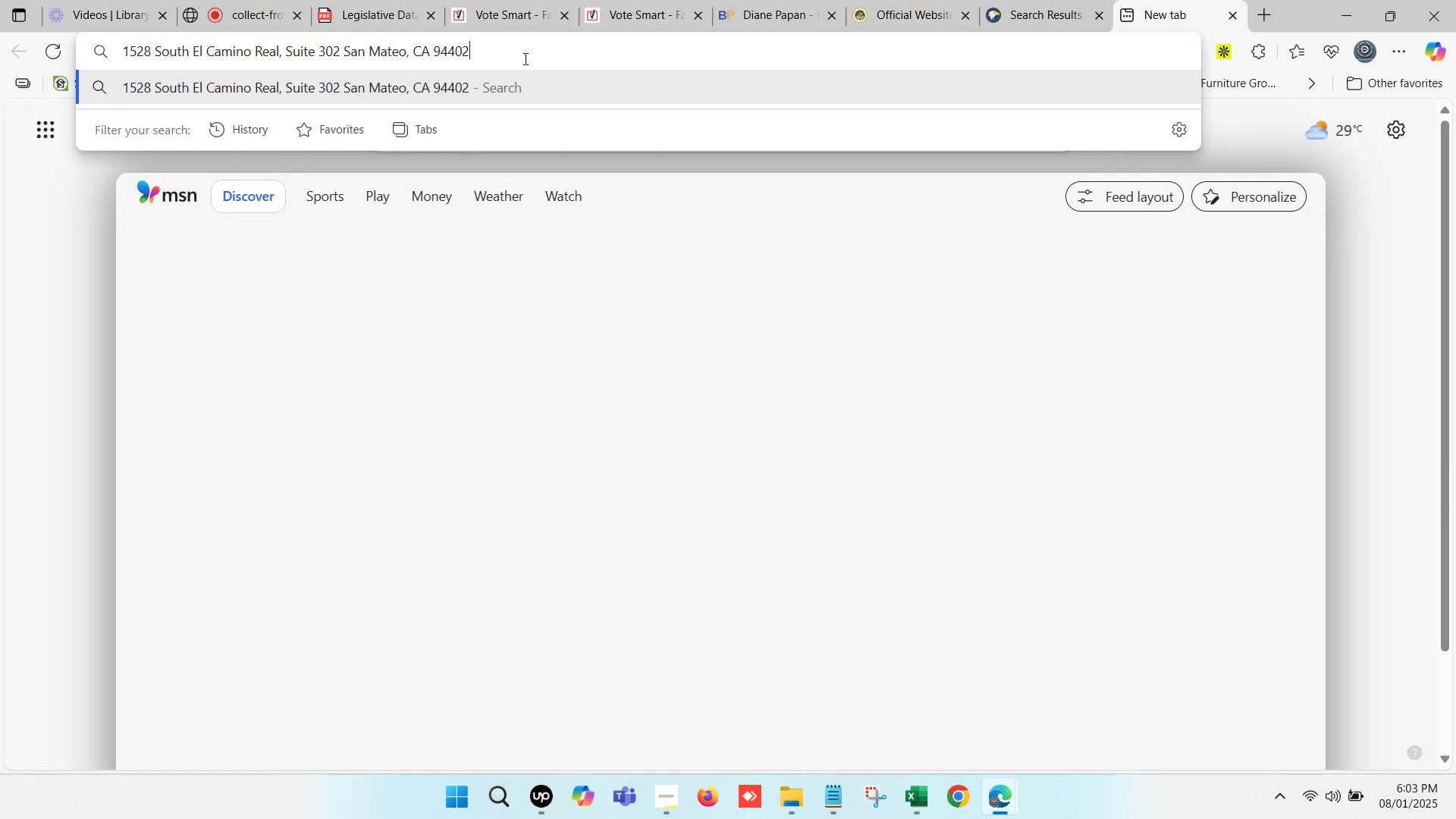 
left_click_drag(start_coordinate=[529, 58], to_coordinate=[0, 33])
 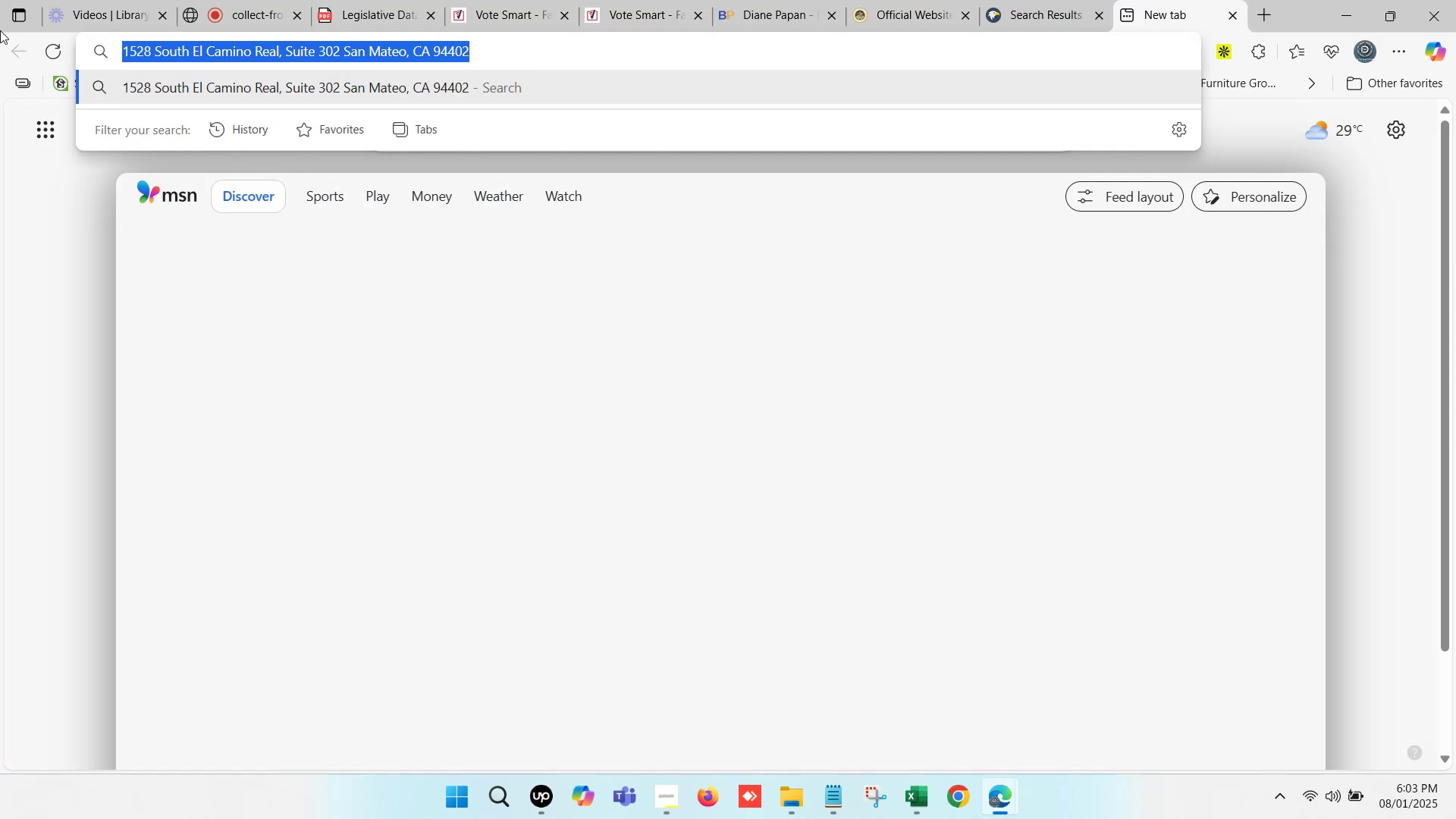 
key(Control+ControlLeft)
 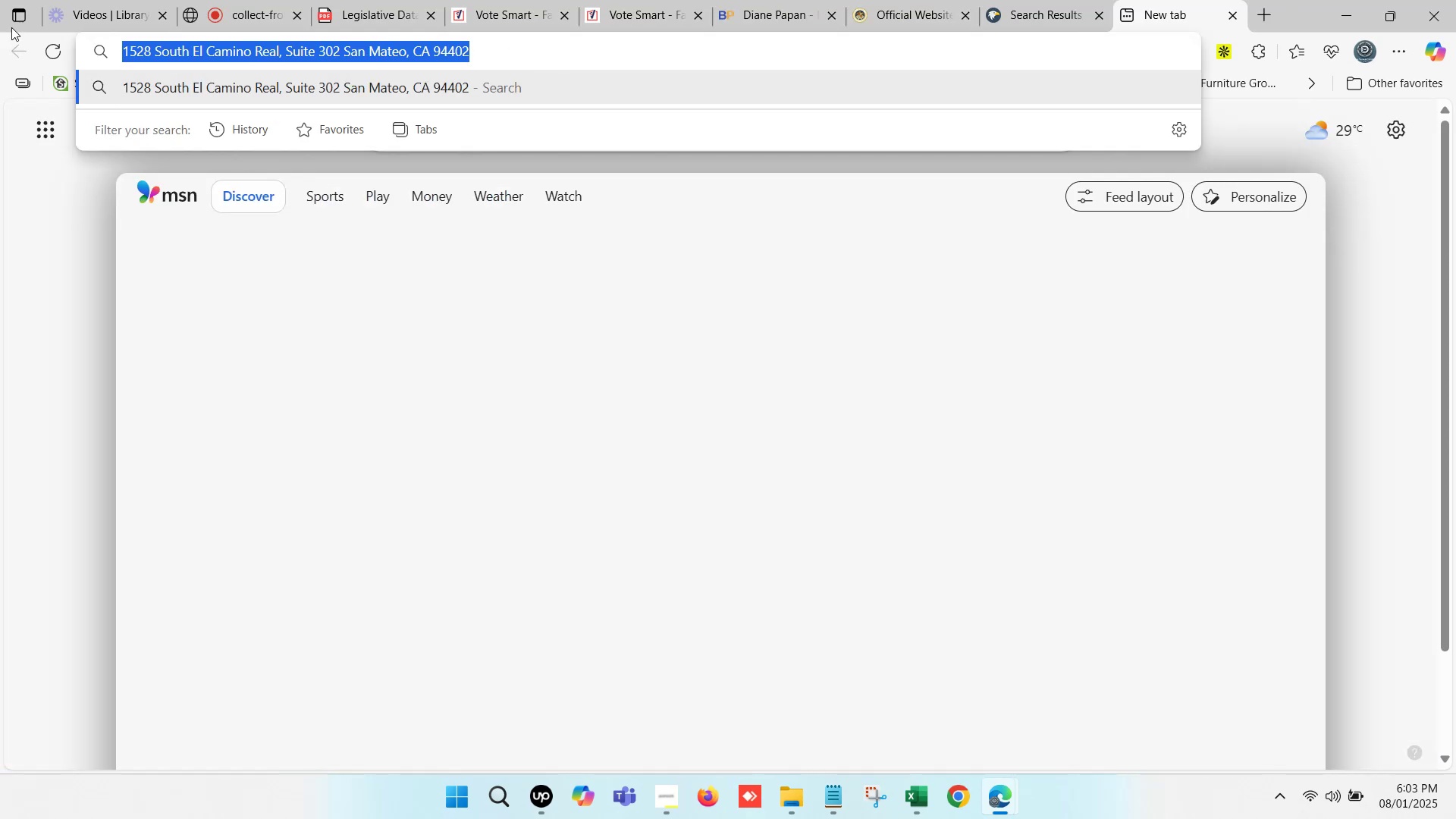 
key(Control+X)
 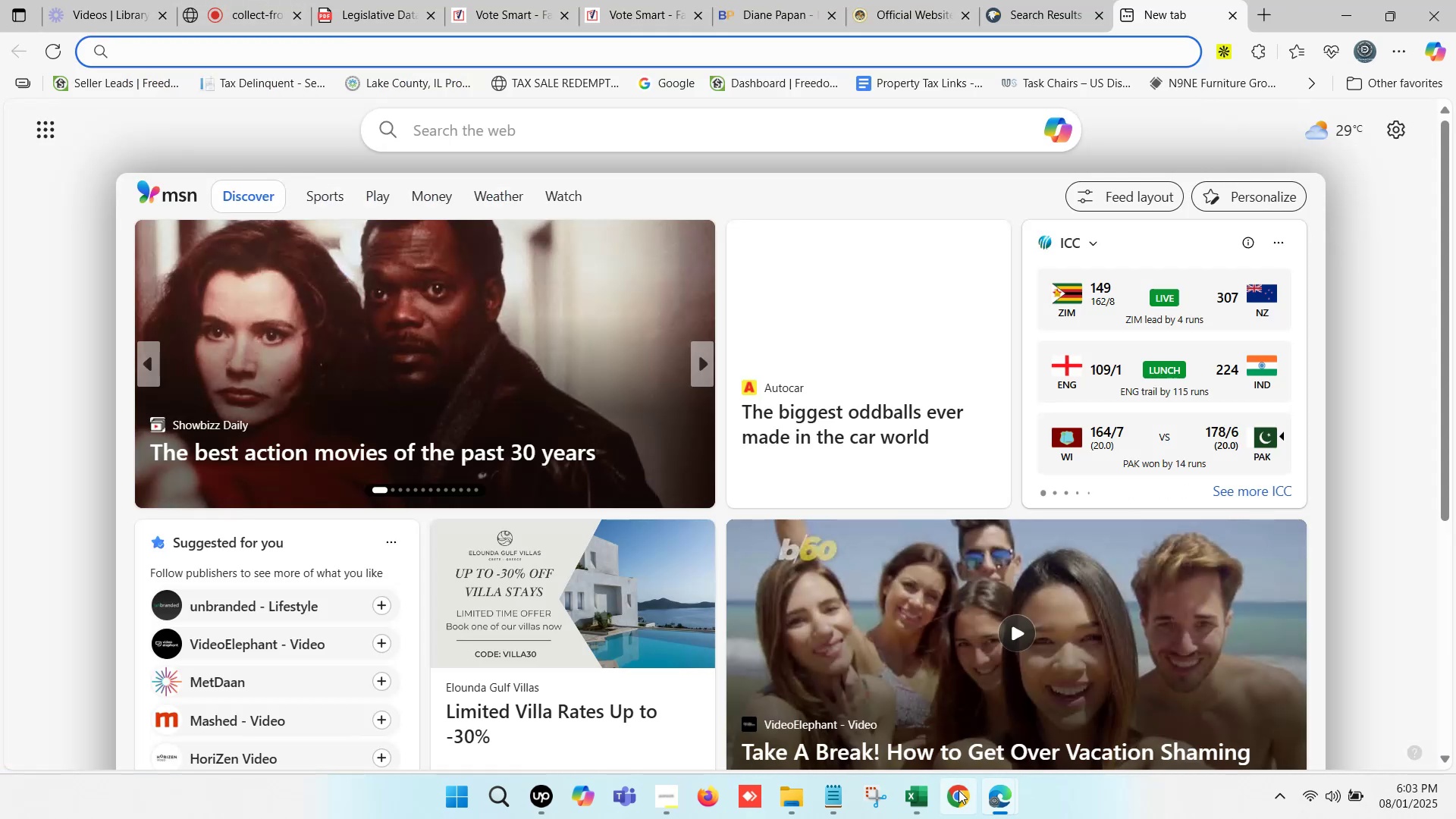 
left_click([930, 798])
 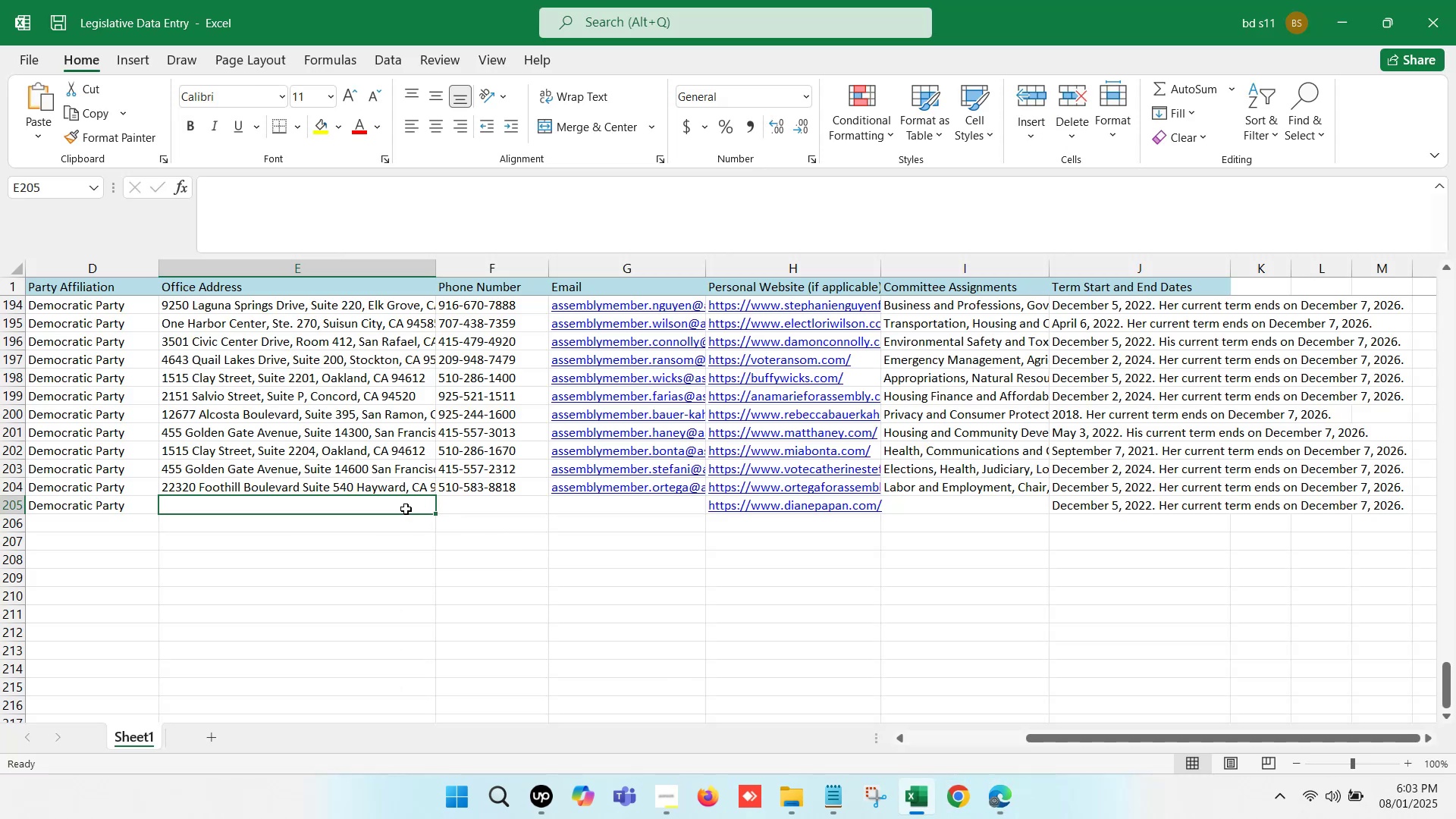 
left_click([370, 503])
 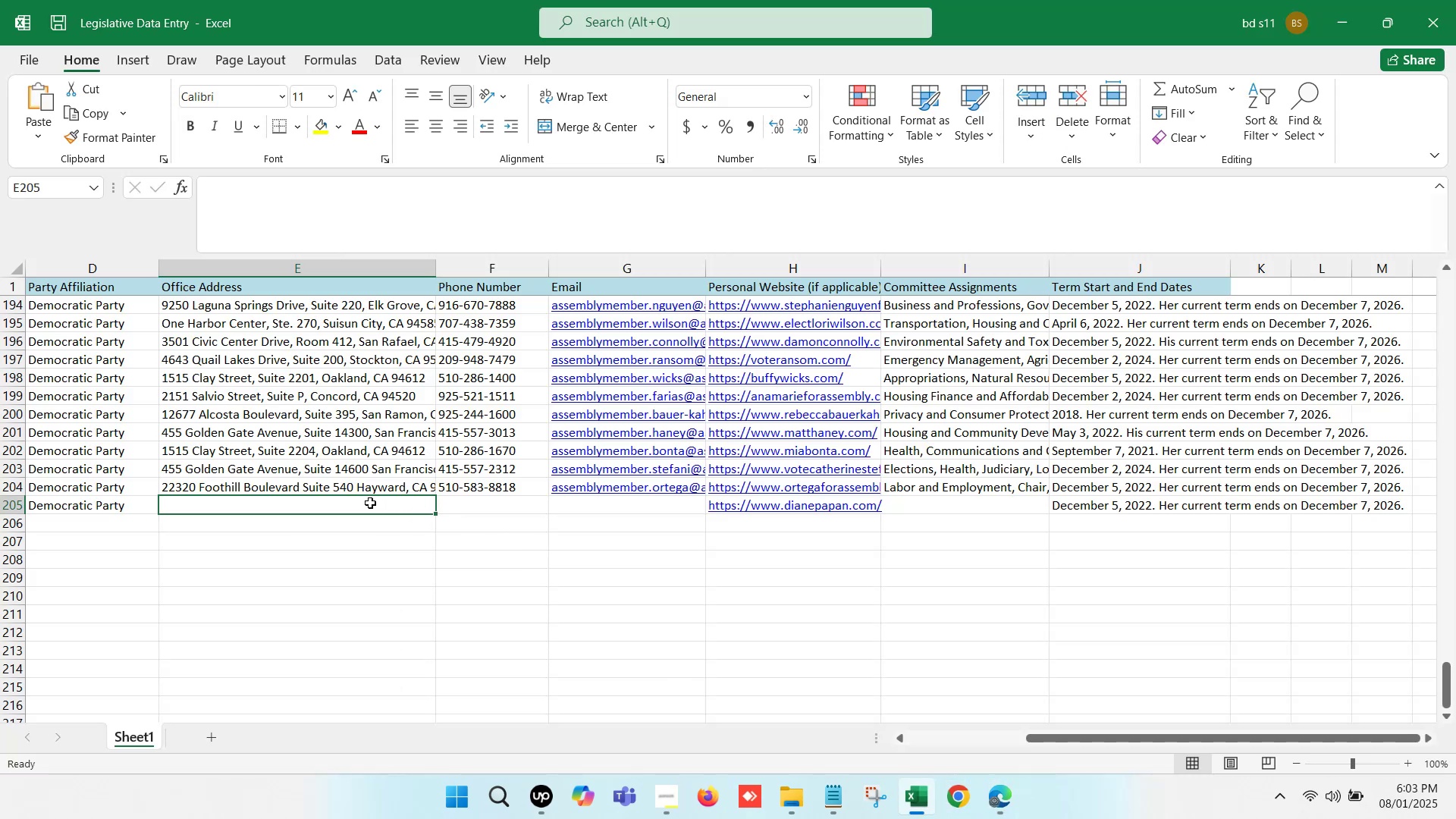 
double_click([370, 503])
 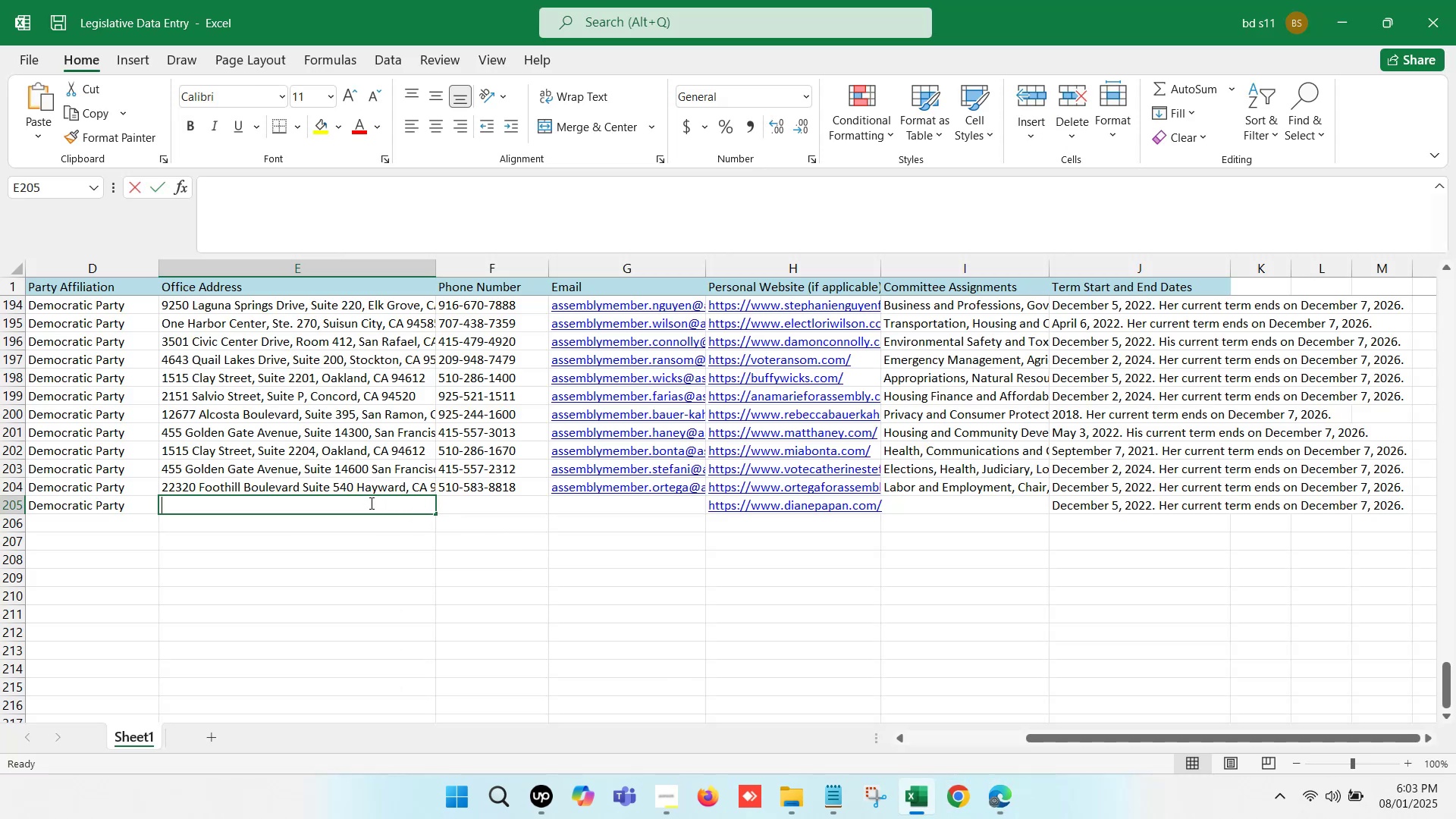 
key(Control+V)
 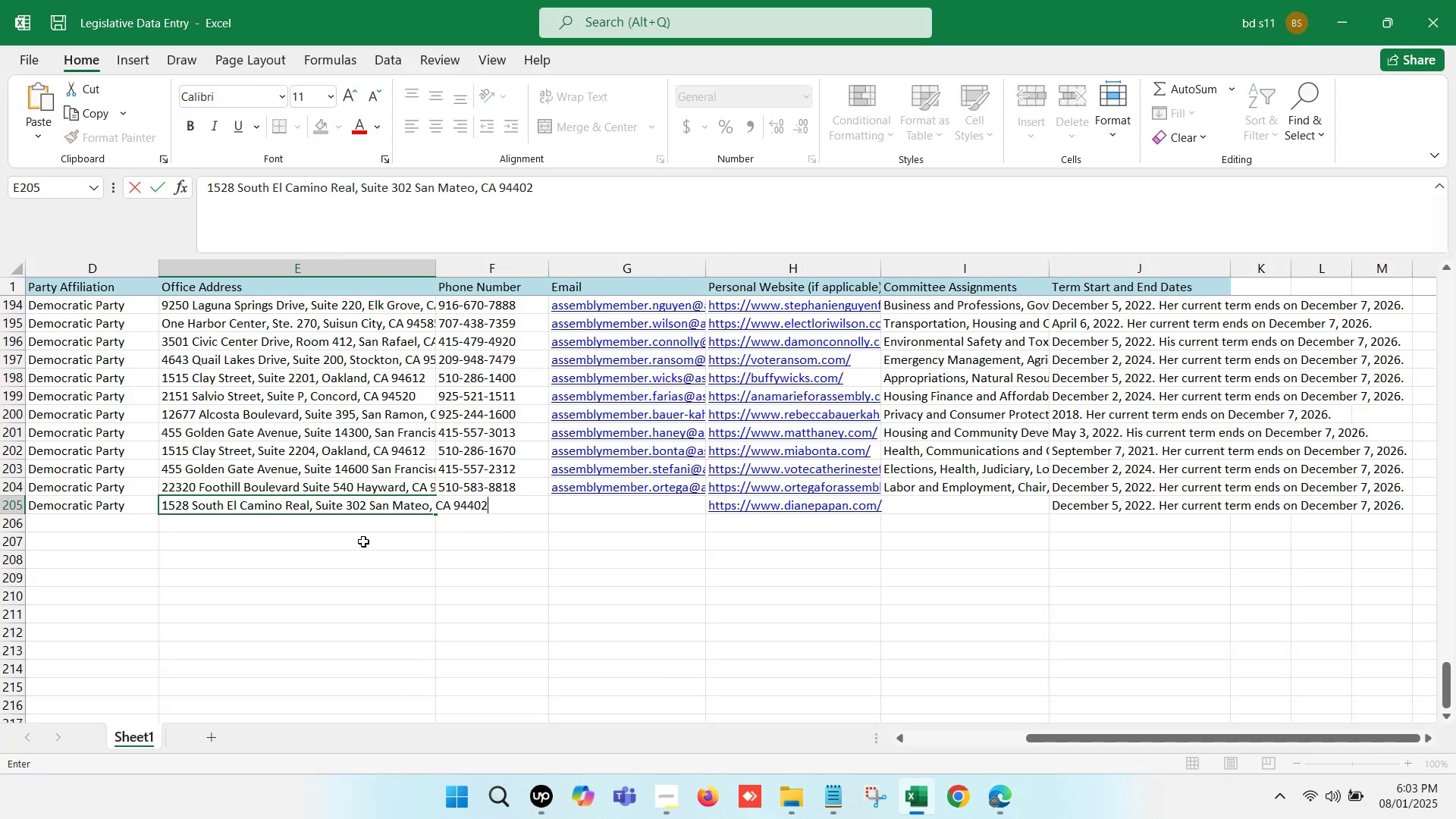 
left_click([363, 541])
 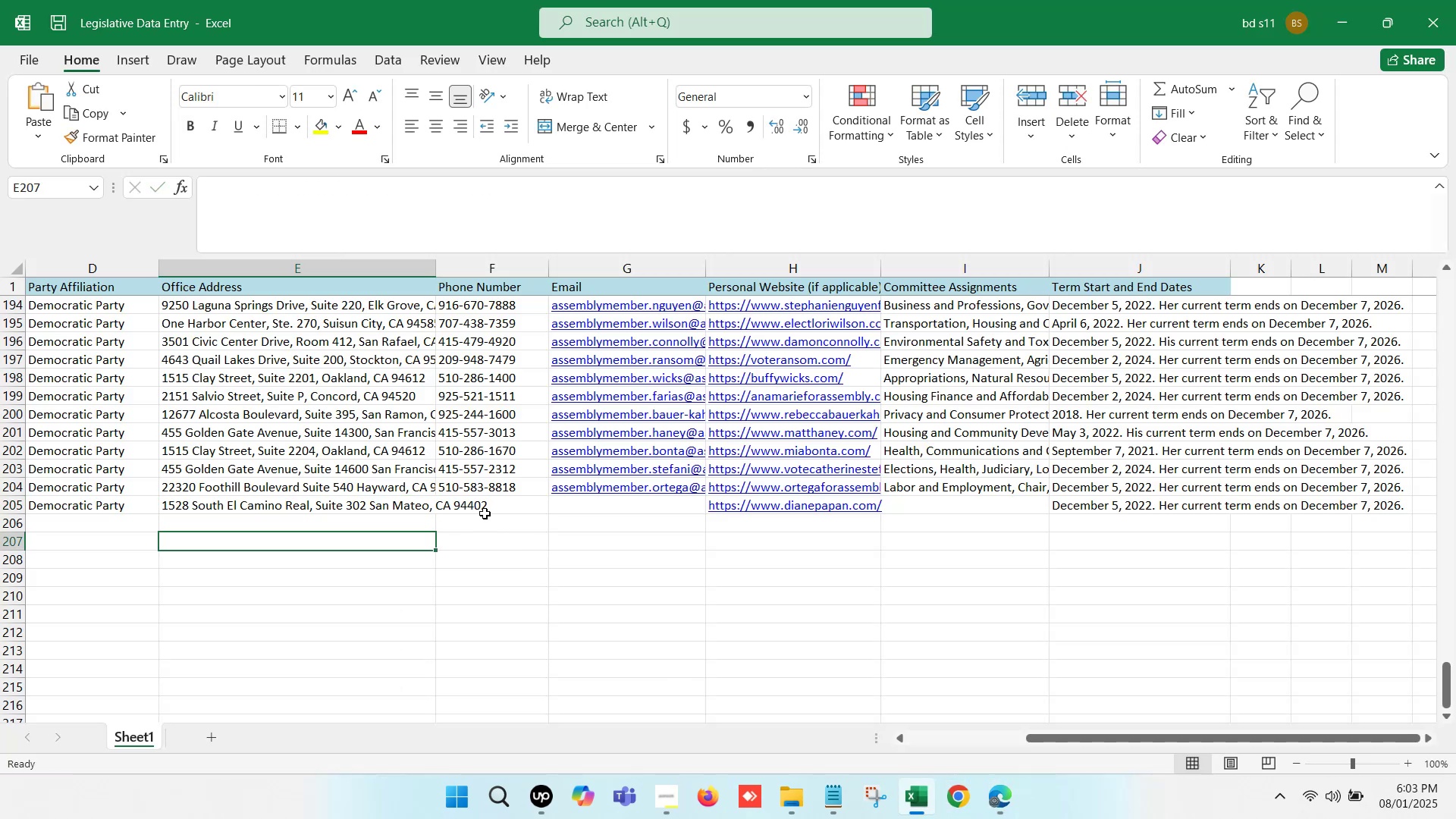 
left_click([492, 510])
 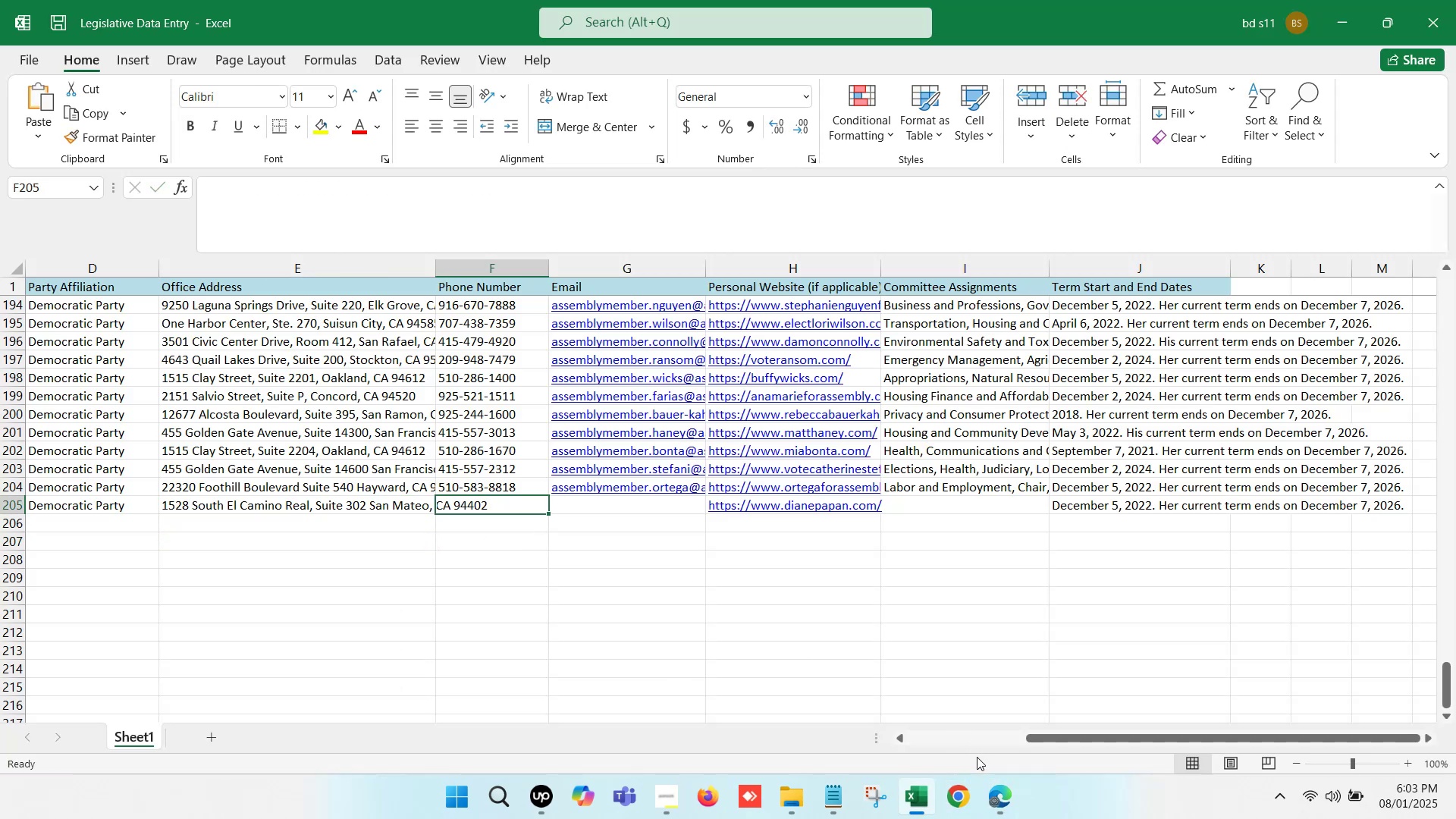 
left_click([996, 814])
 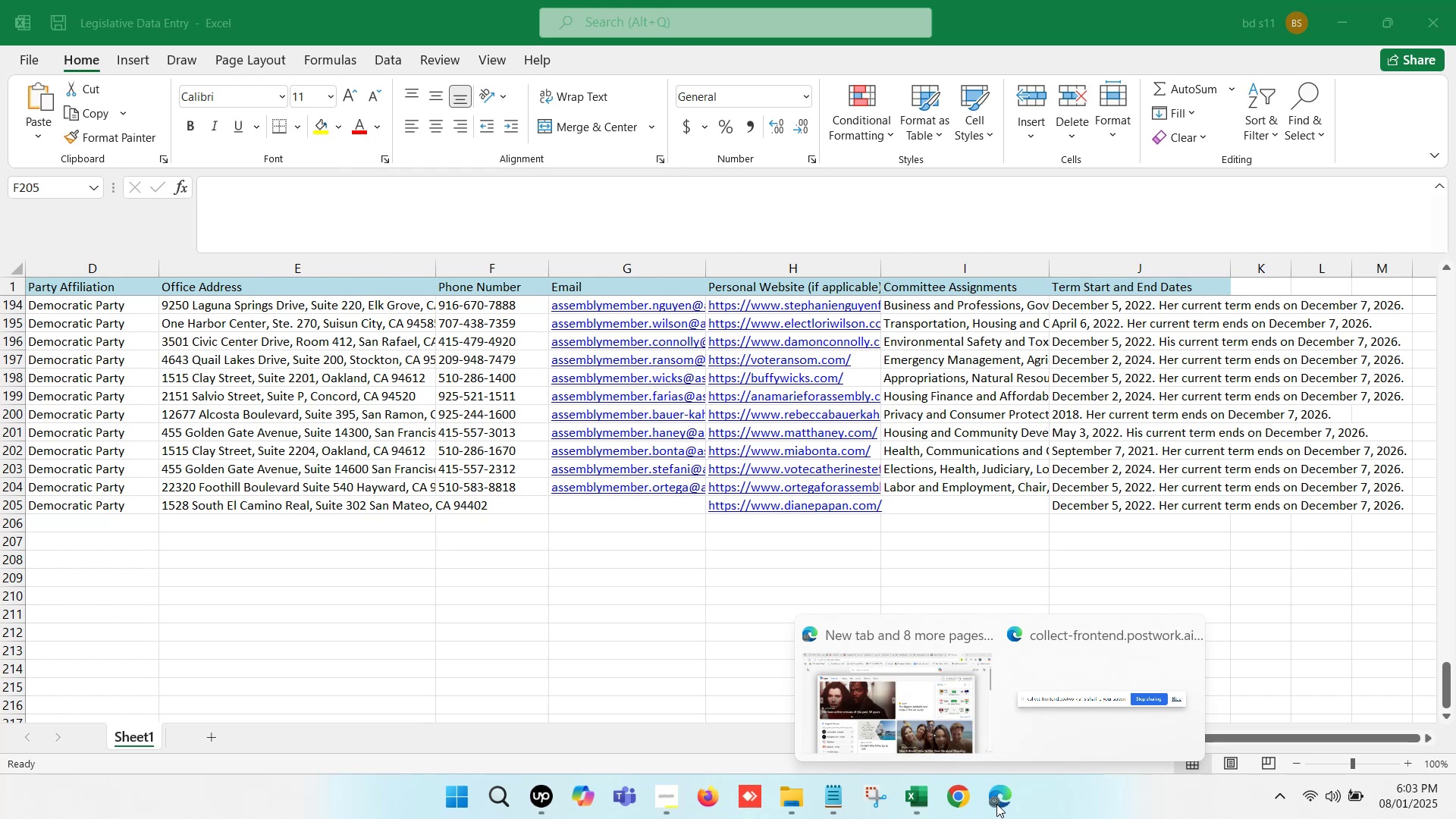 
left_click([886, 725])
 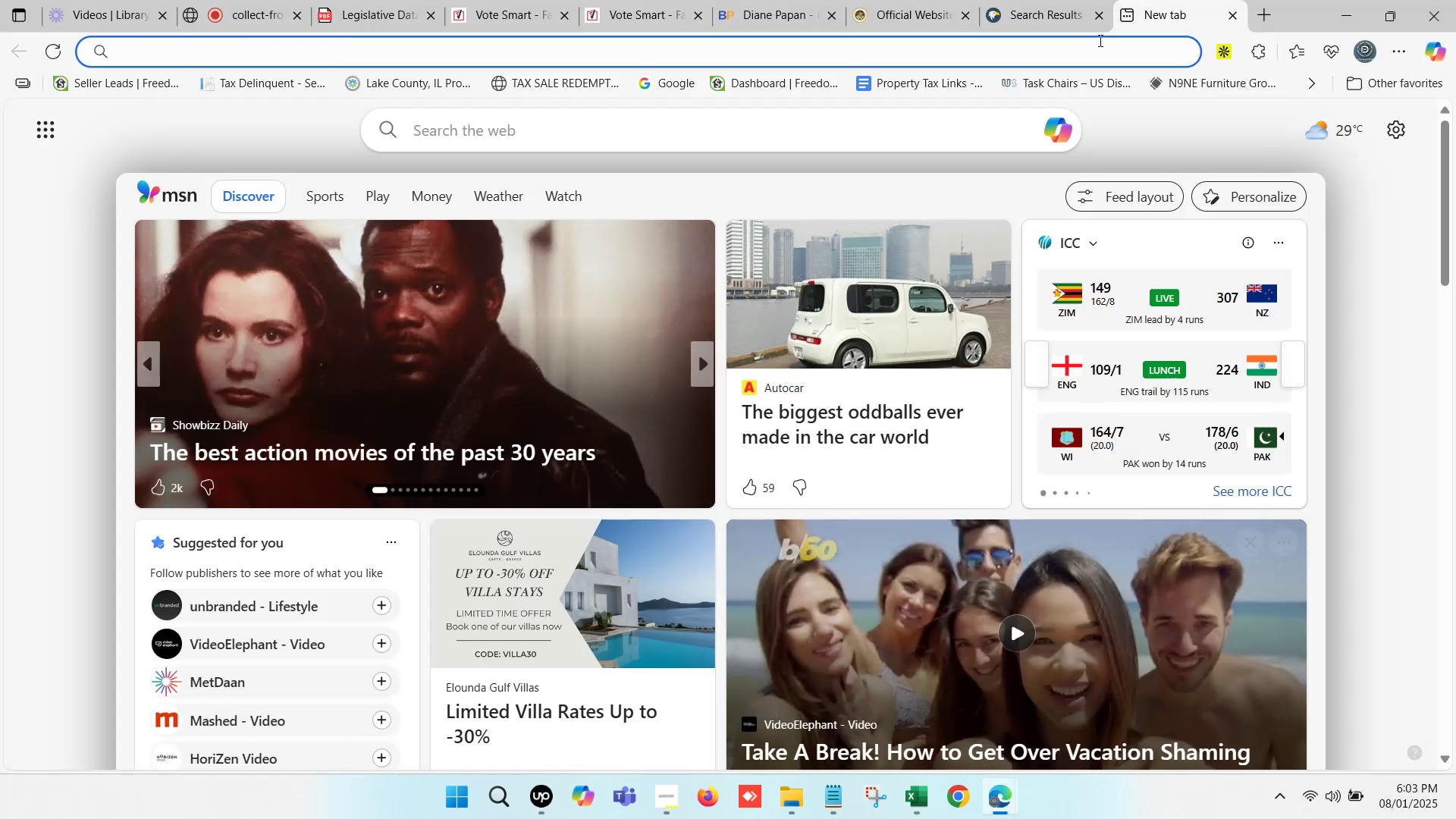 
left_click([1068, 0])
 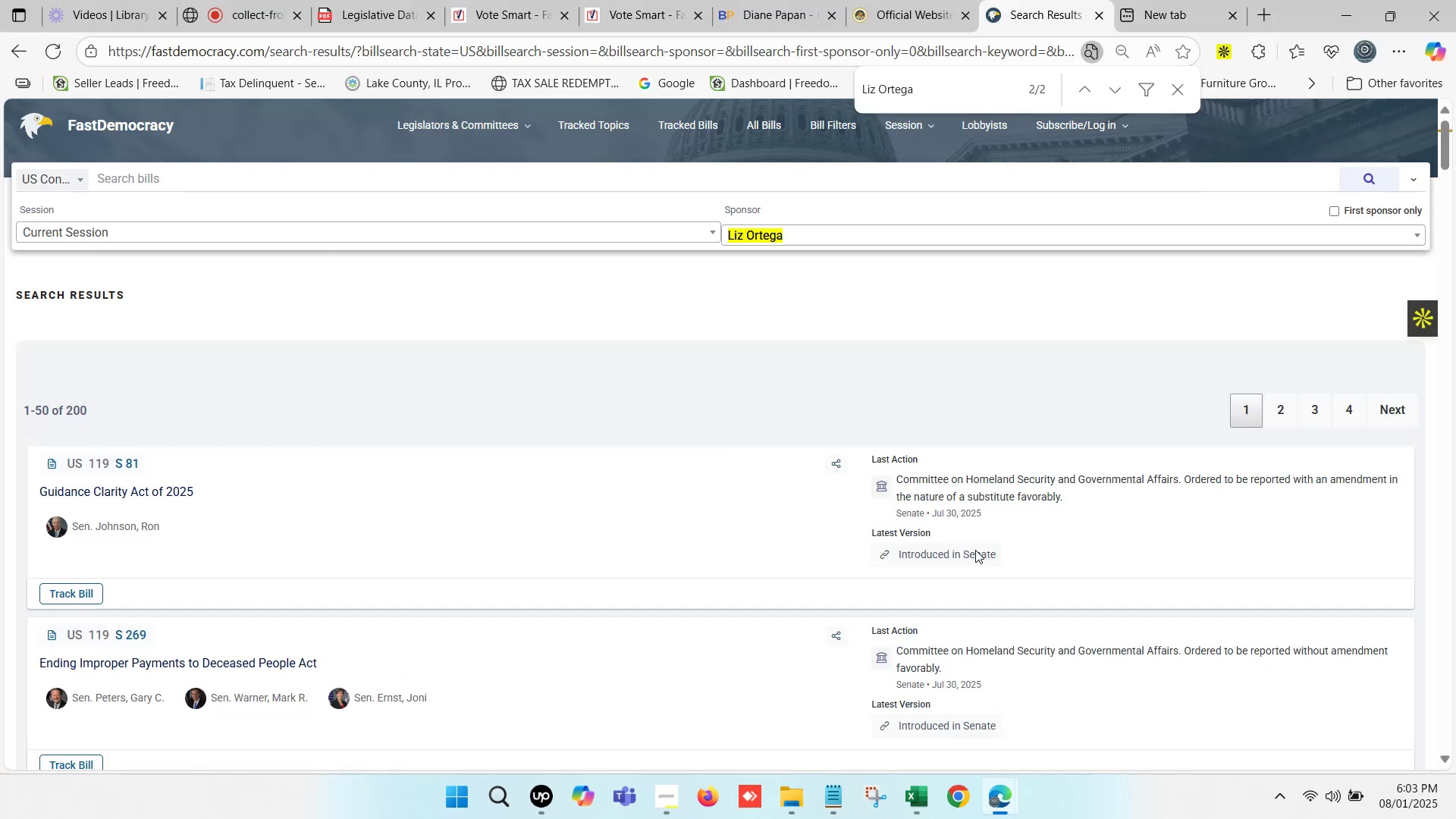 
left_click([883, 0])
 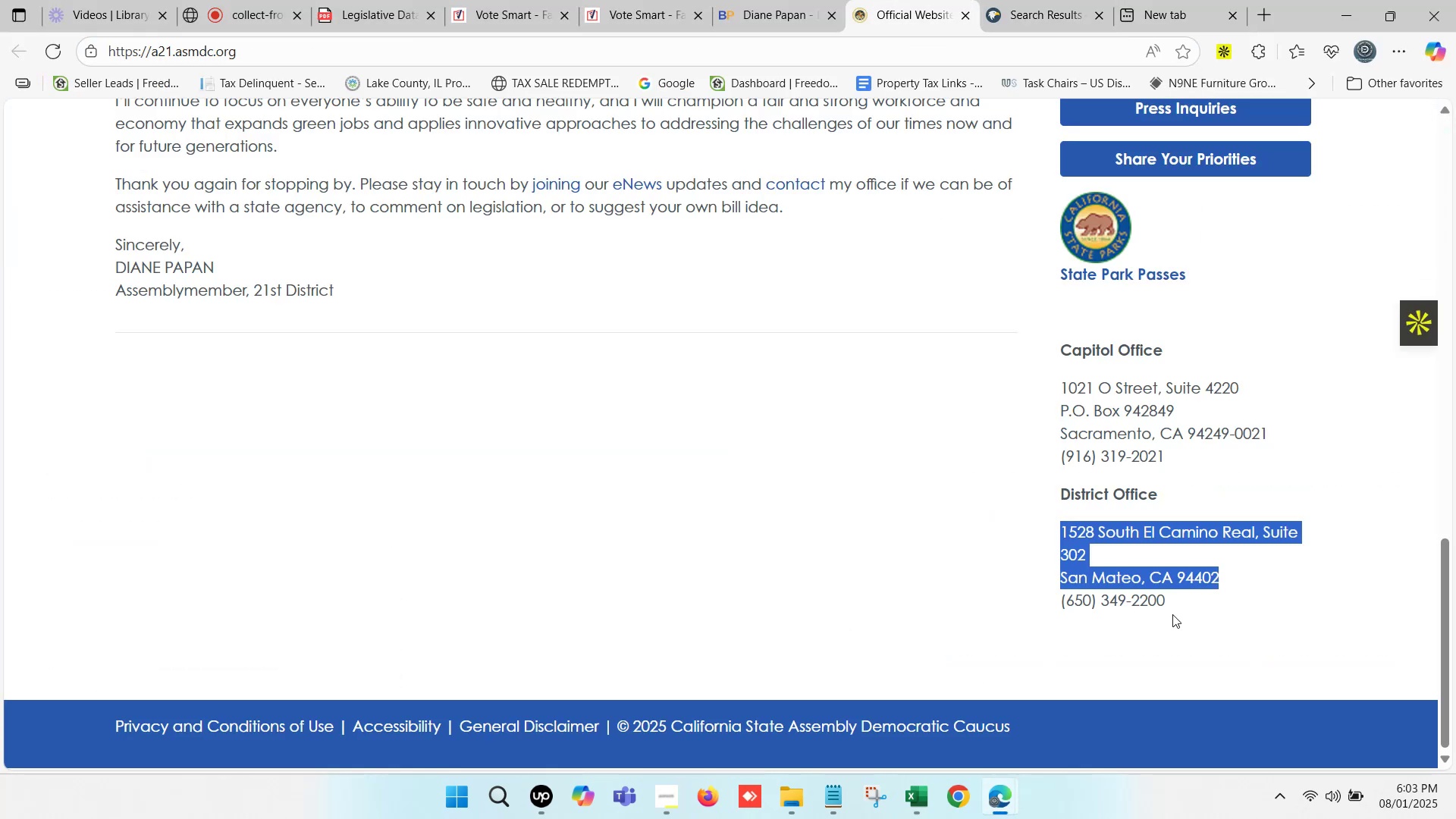 
left_click_drag(start_coordinate=[1172, 604], to_coordinate=[1069, 606])
 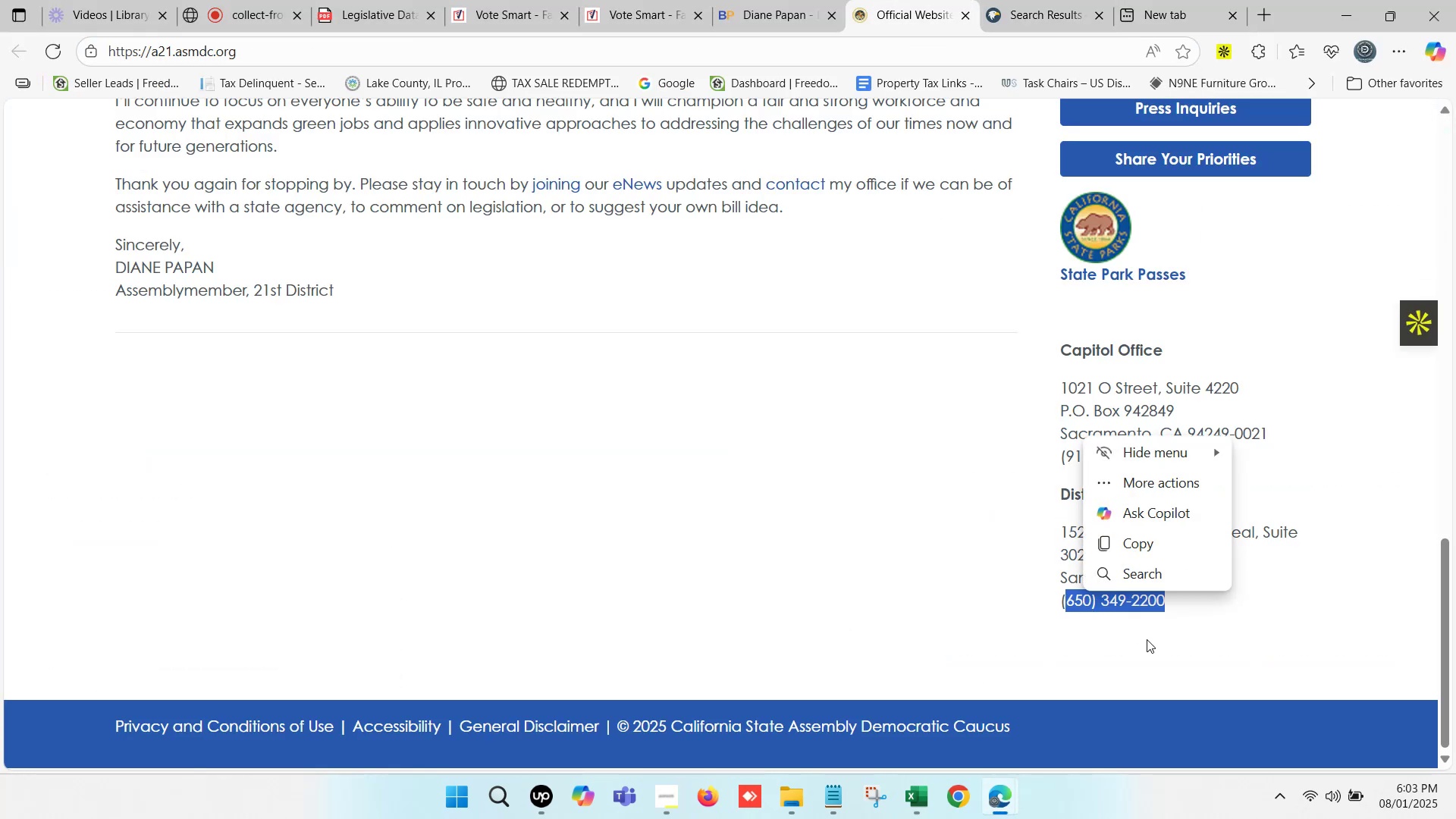 
key(Control+C)
 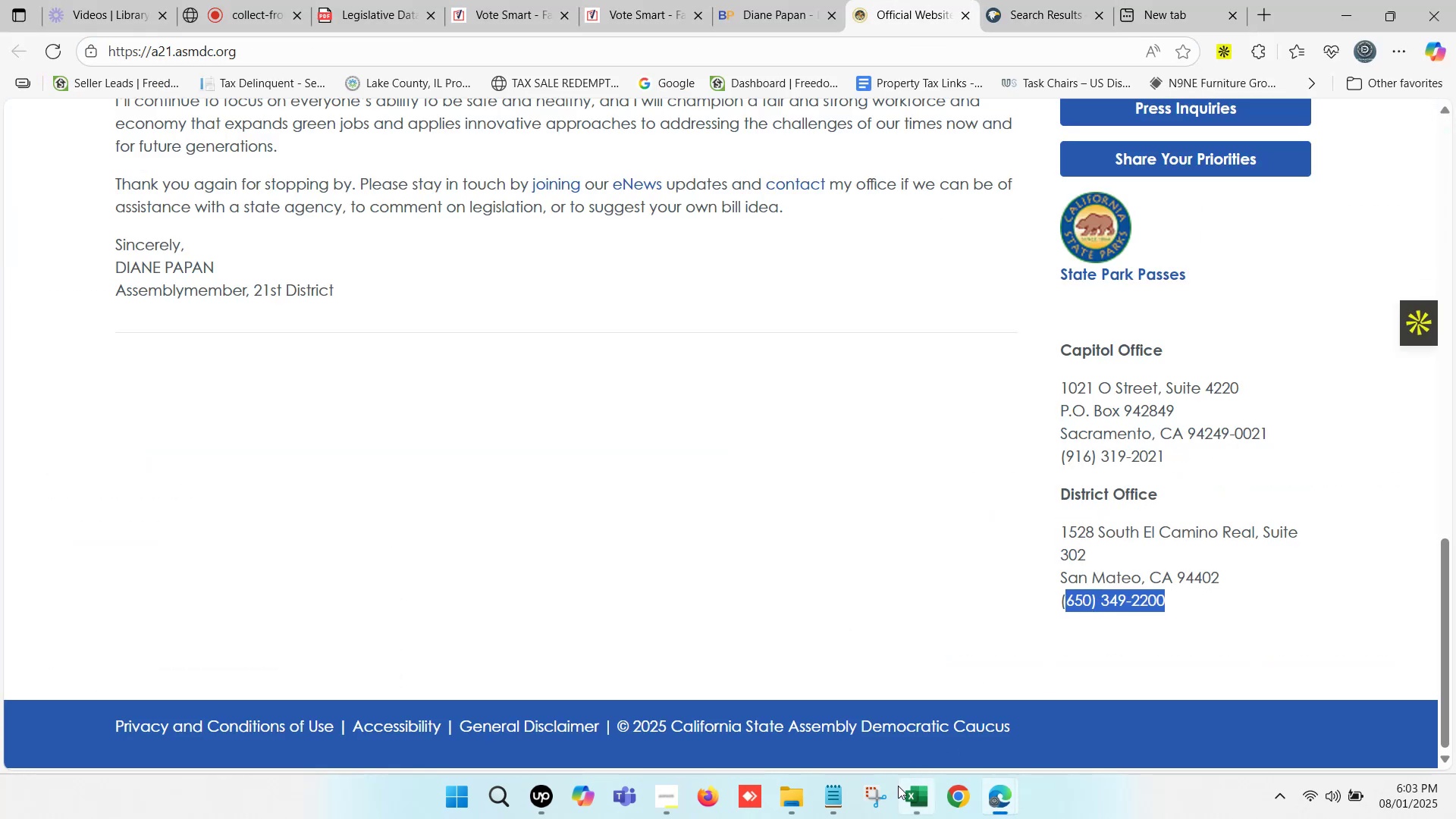 
left_click([913, 788])
 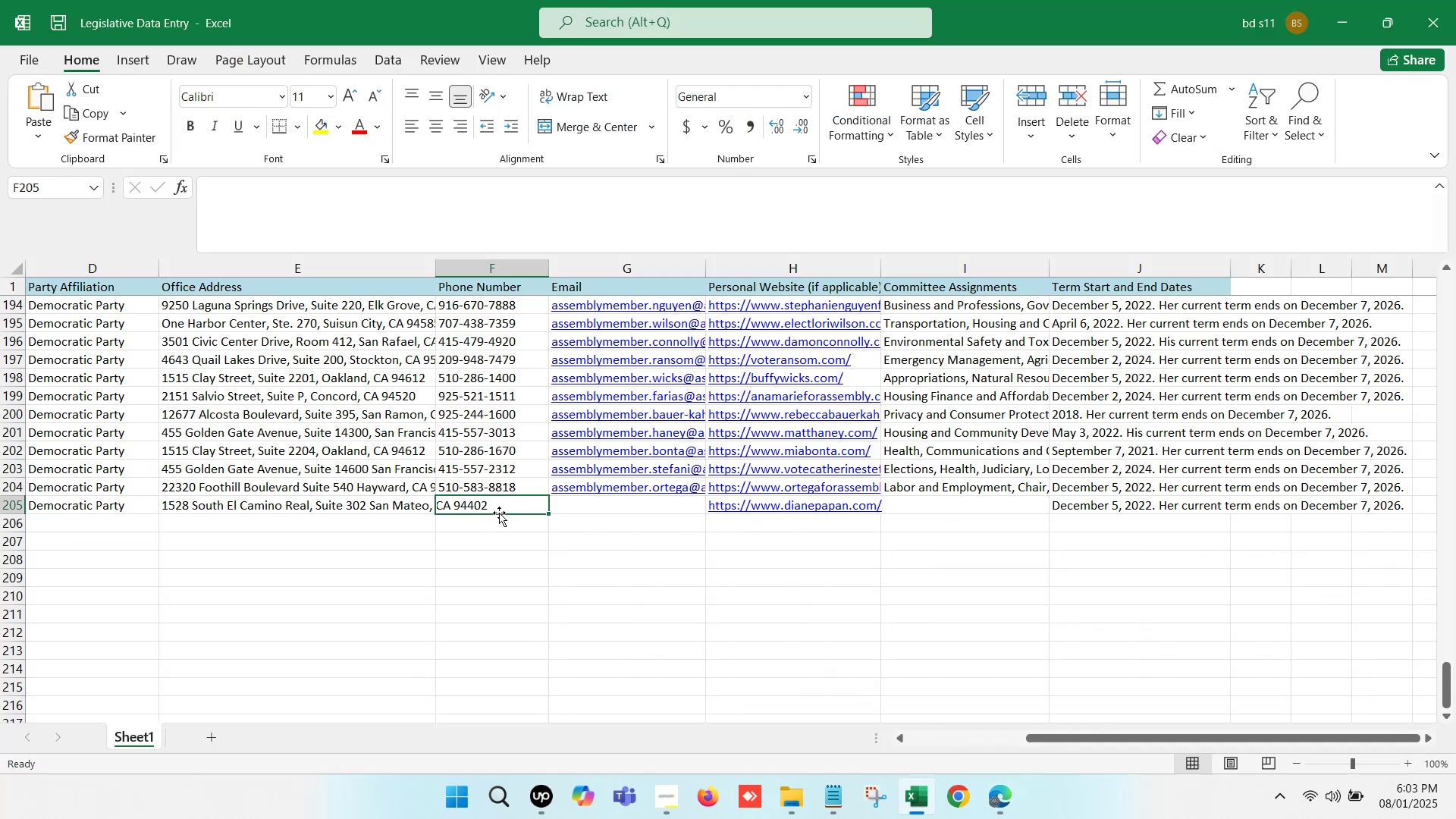 
left_click([497, 508])
 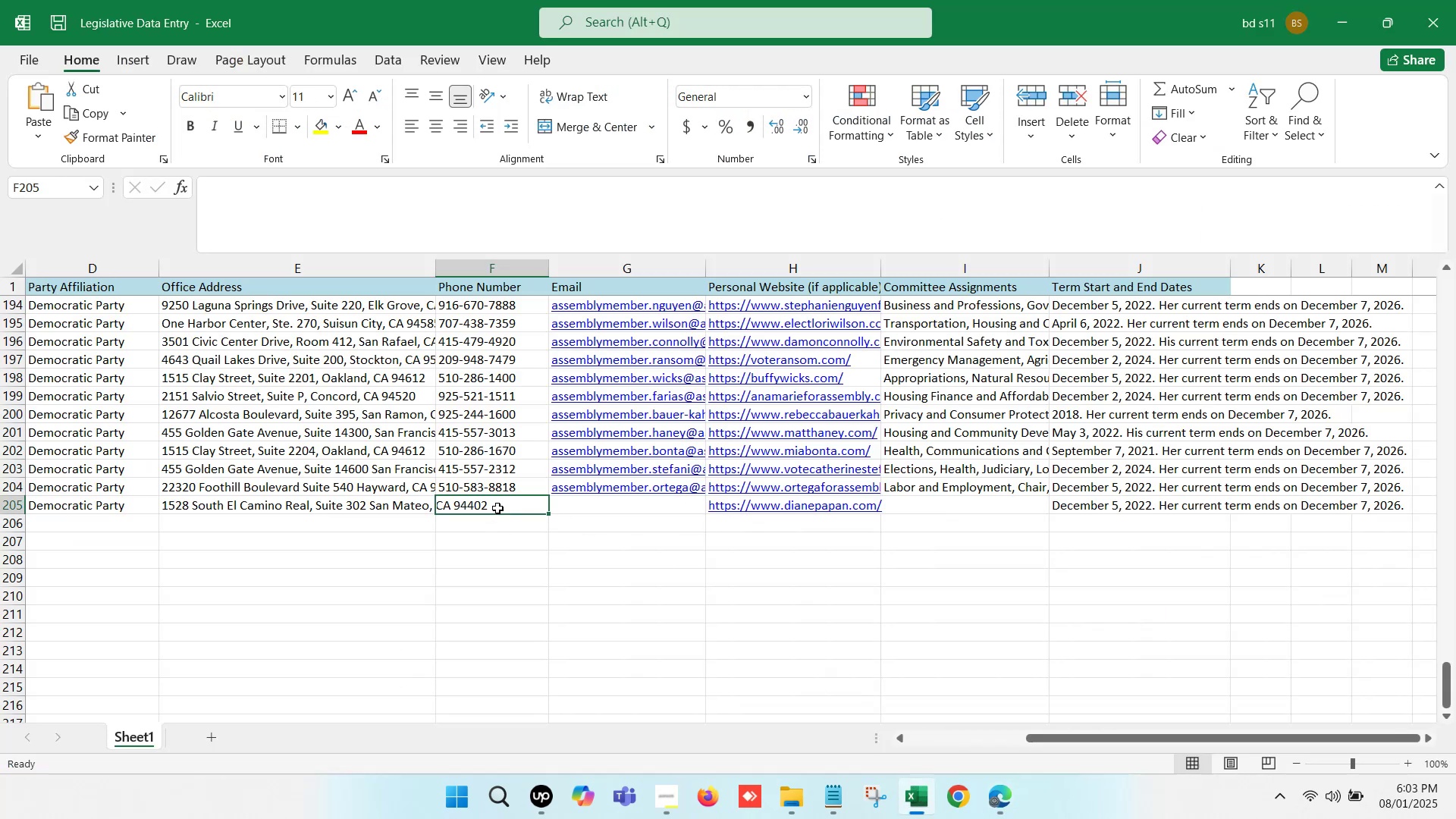 
double_click([497, 508])
 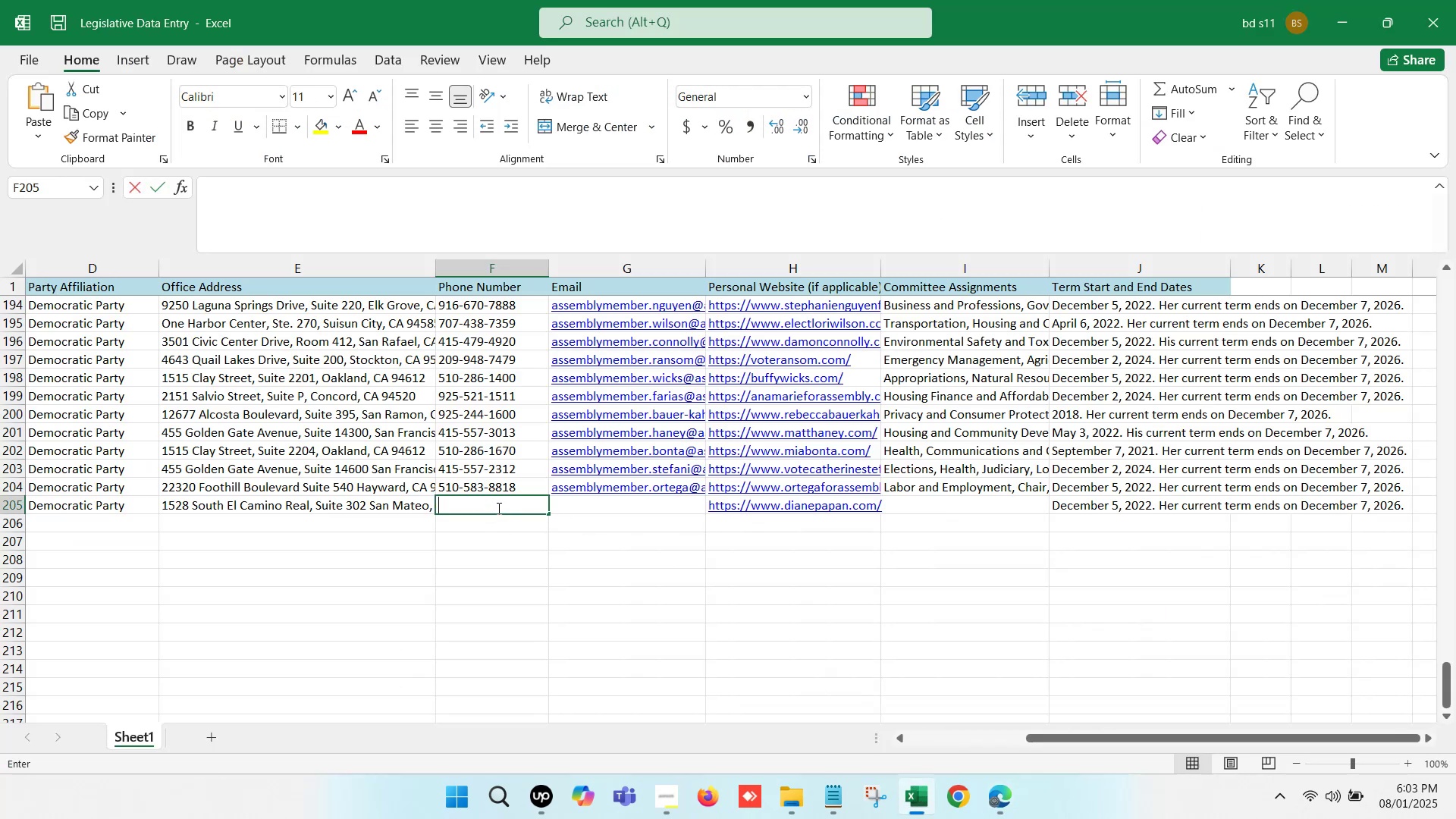 
key(Control+V)
 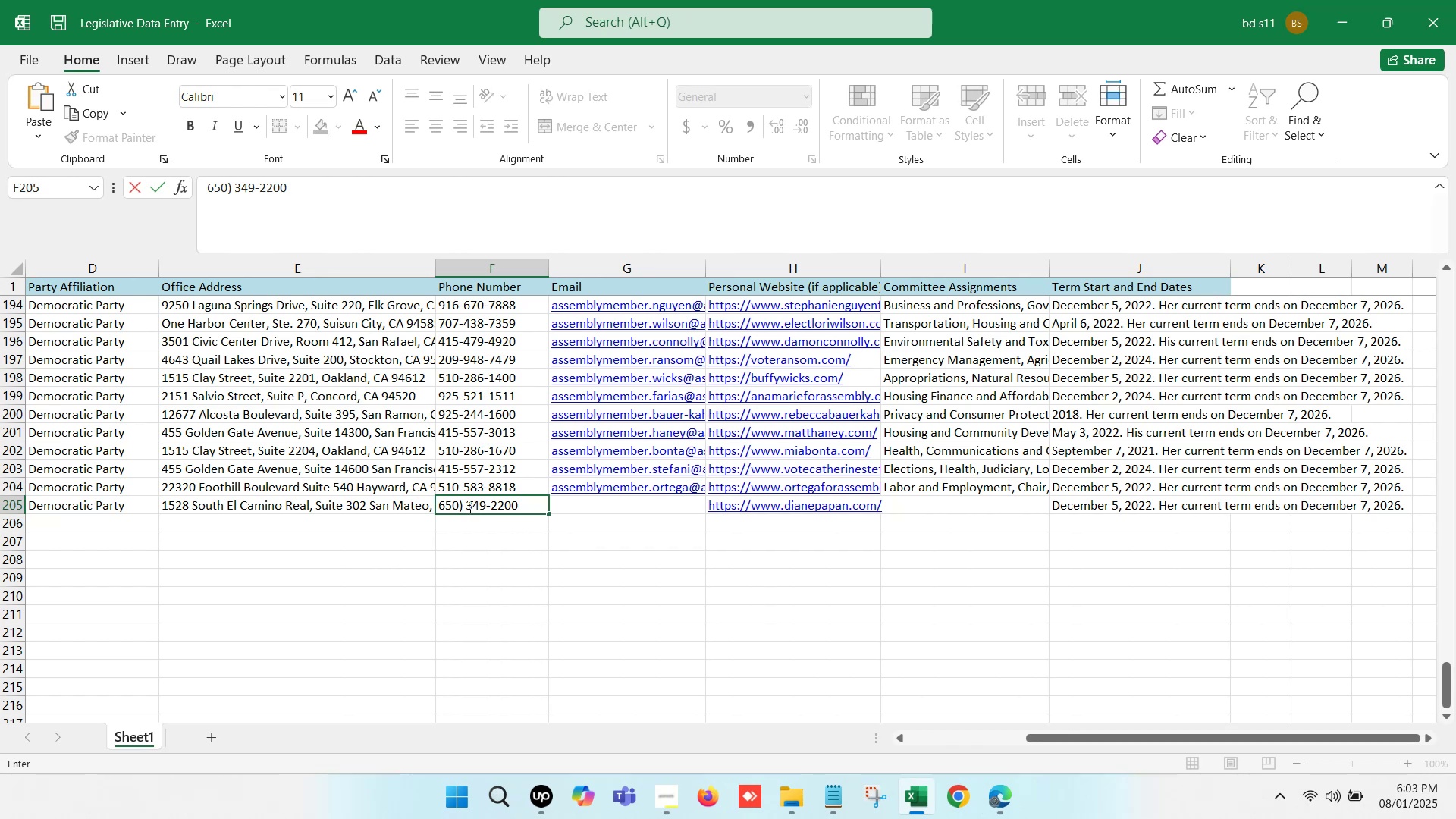 
left_click([467, 504])
 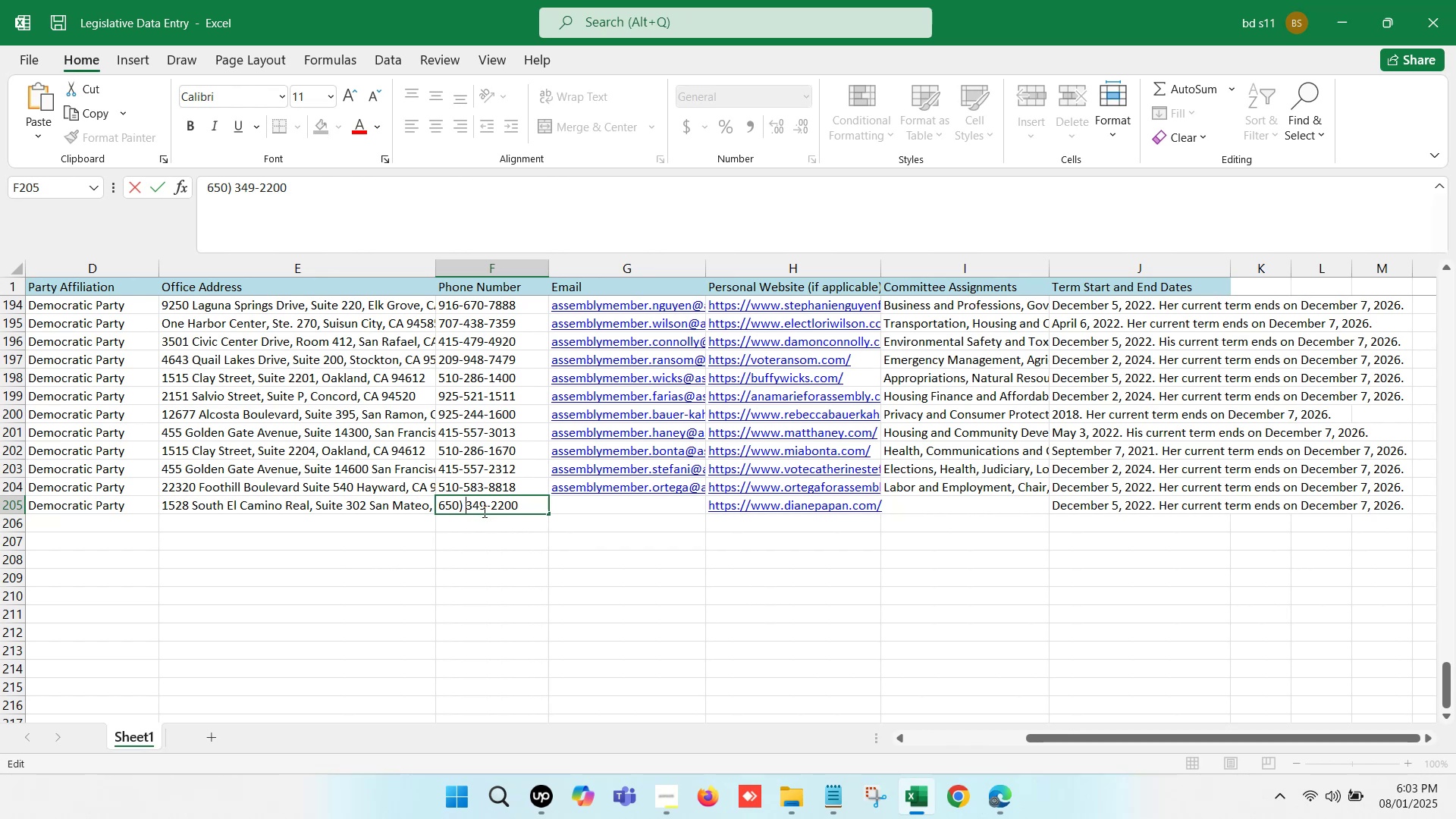 
key(Backspace)
 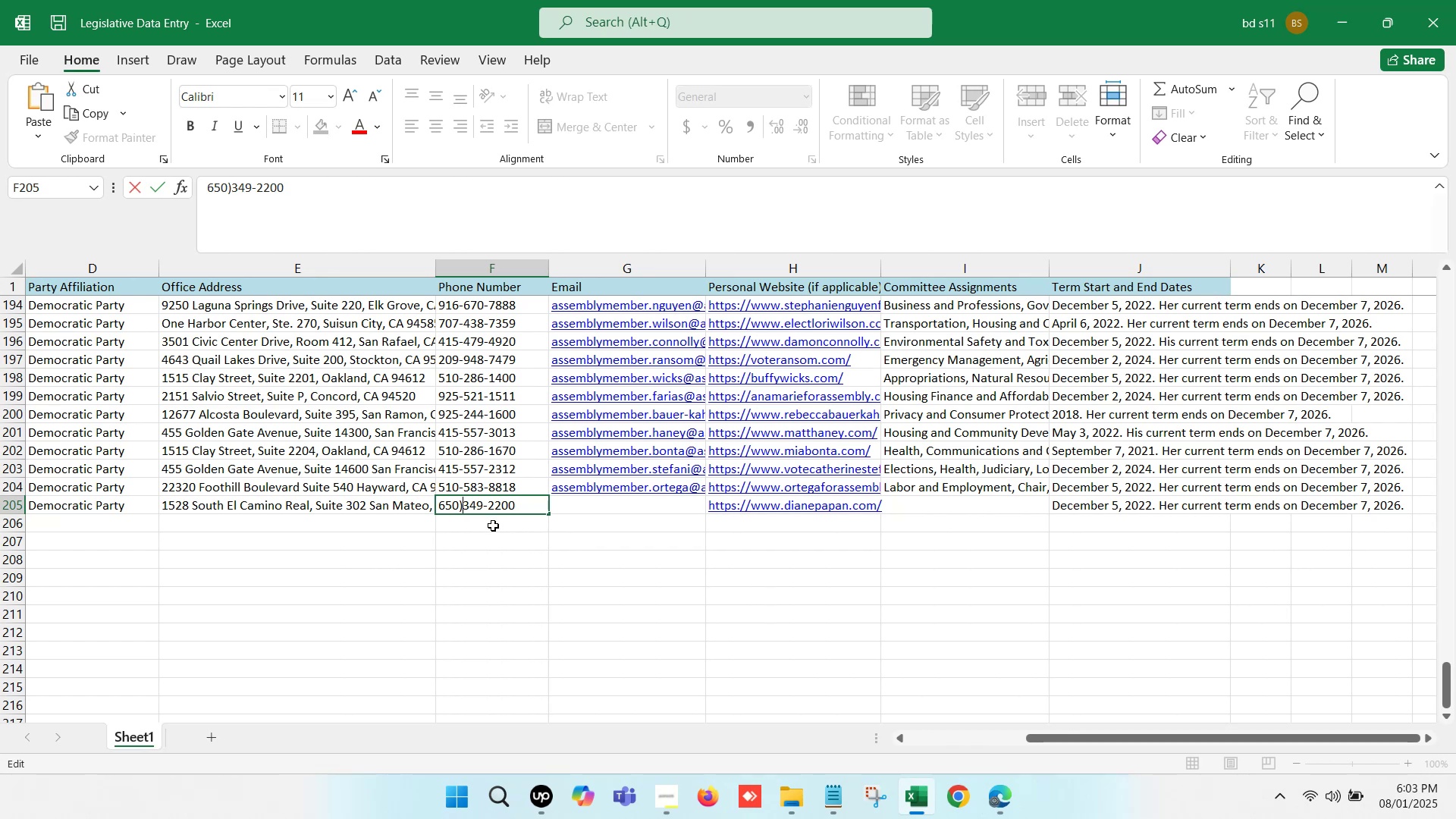 
key(Backspace)
 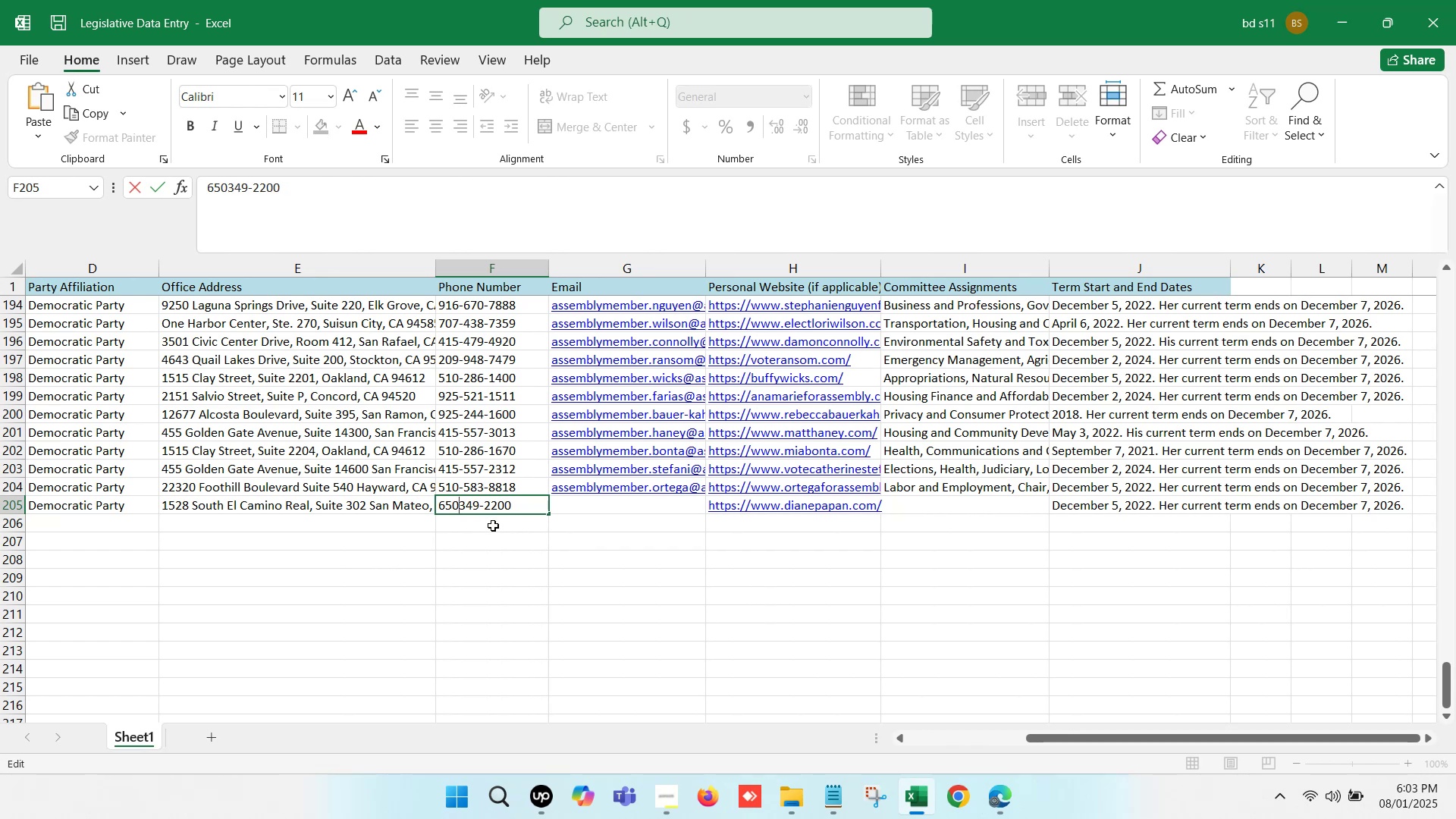 
key(Minus)
 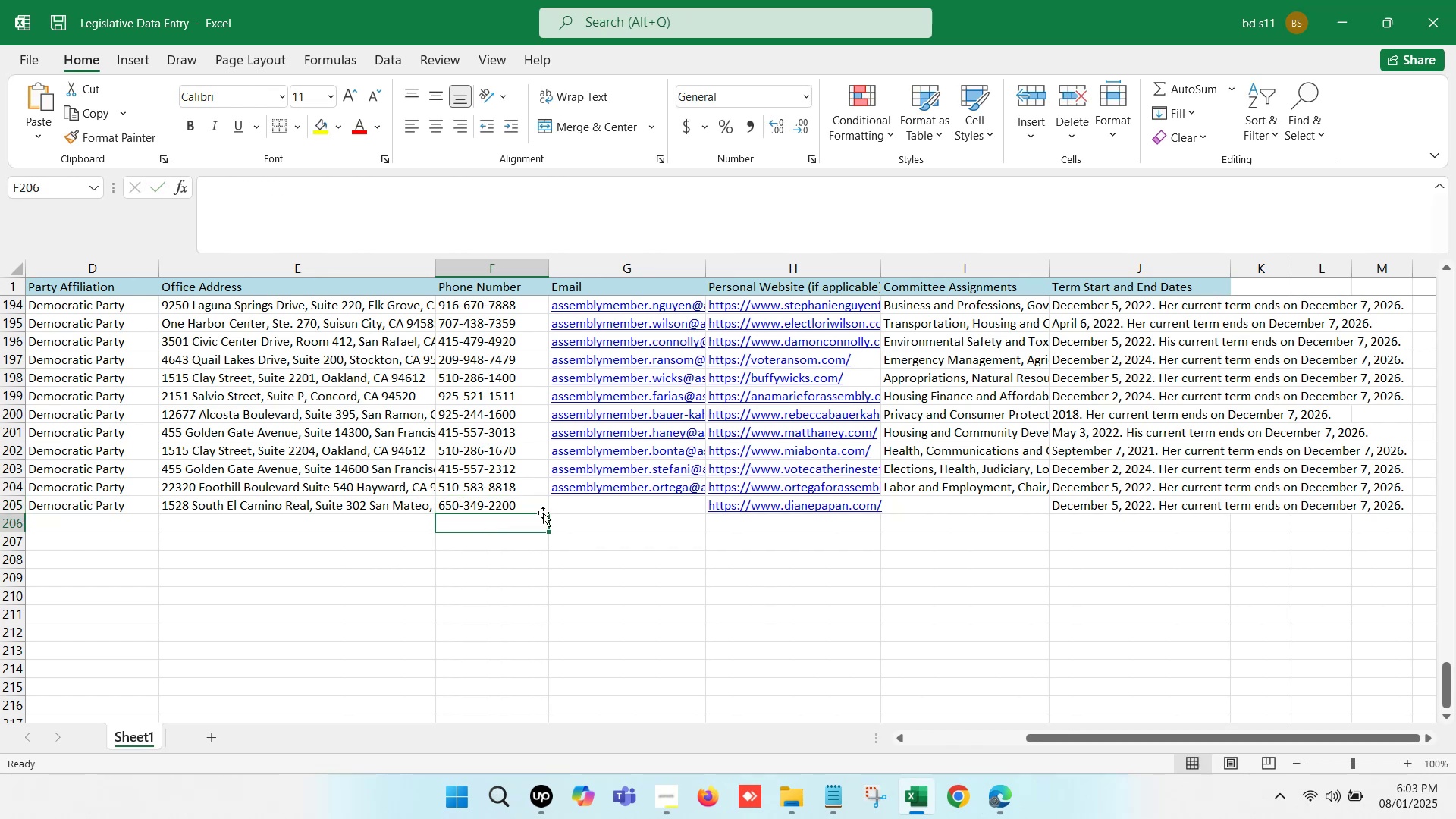 
left_click([583, 502])
 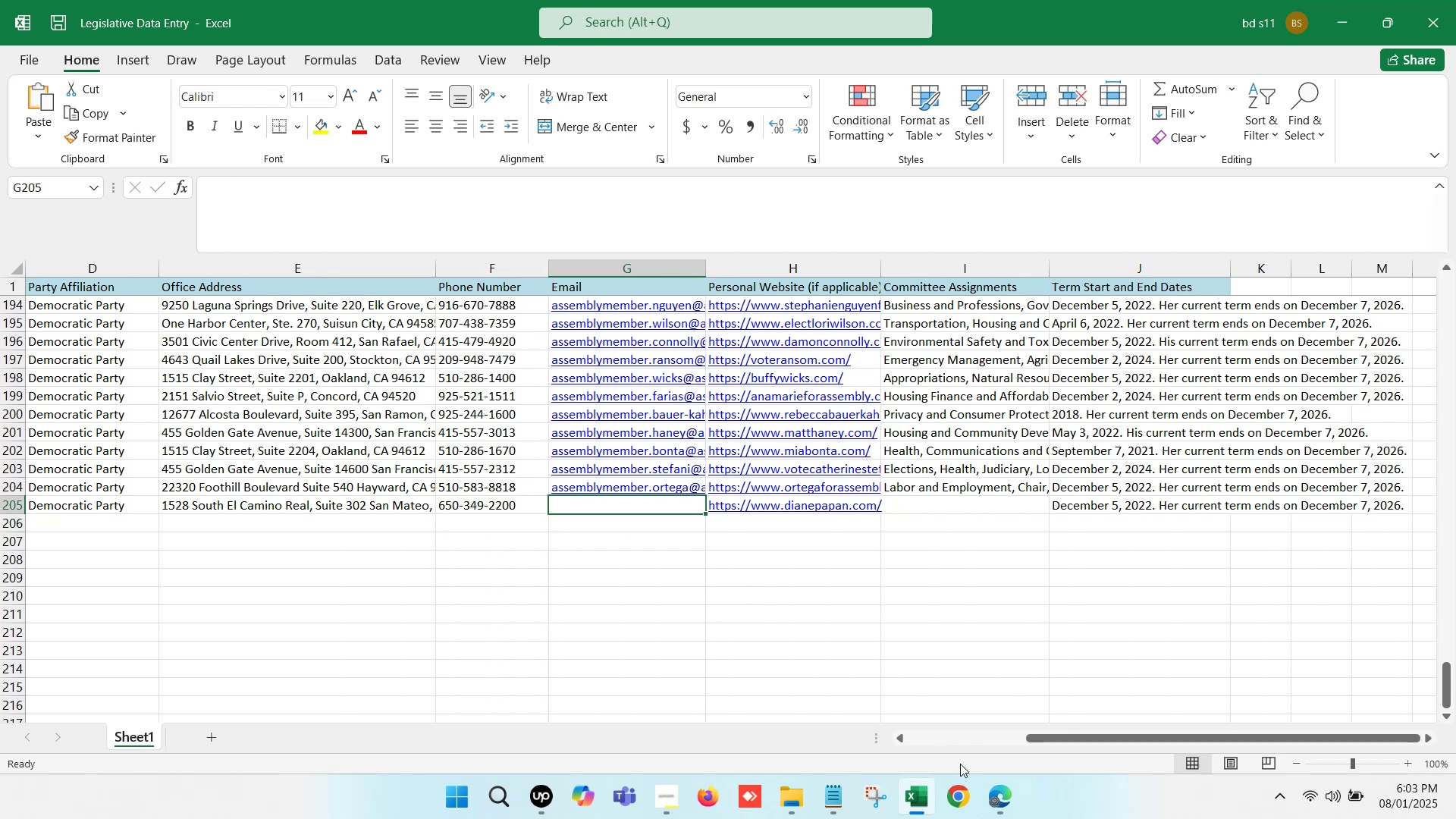 
left_click([1002, 799])
 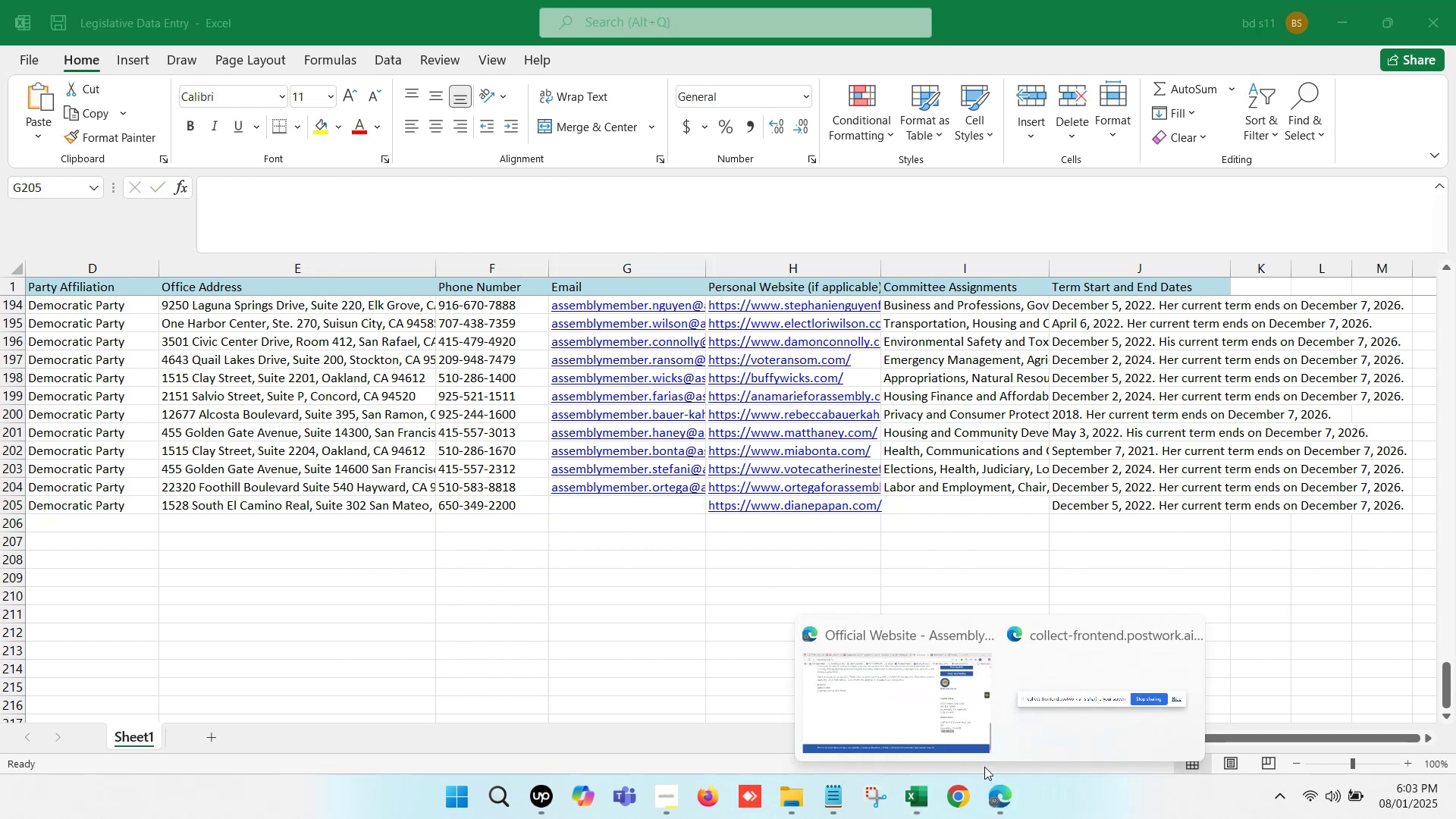 
left_click([892, 695])
 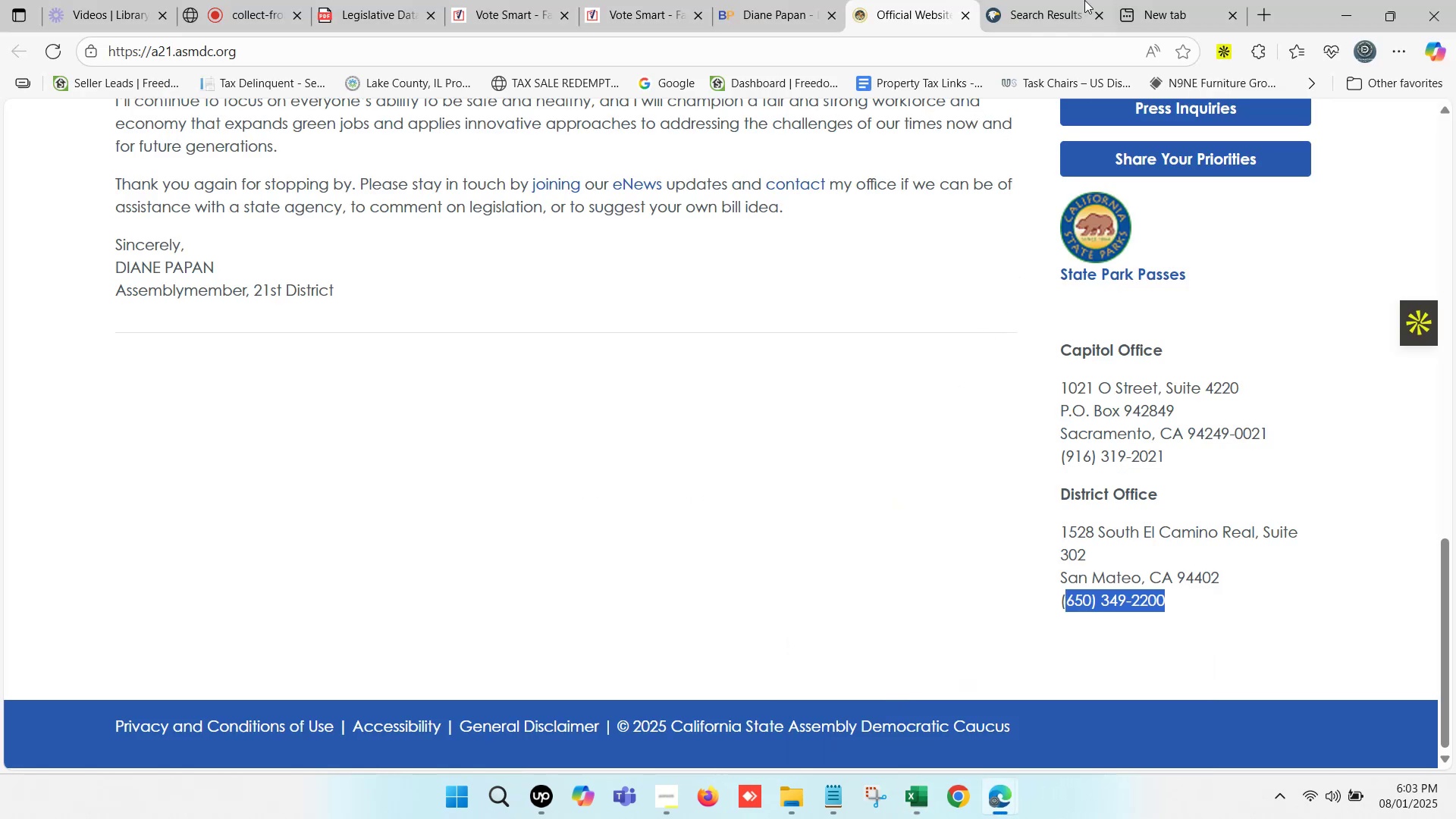 
left_click([1075, 0])
 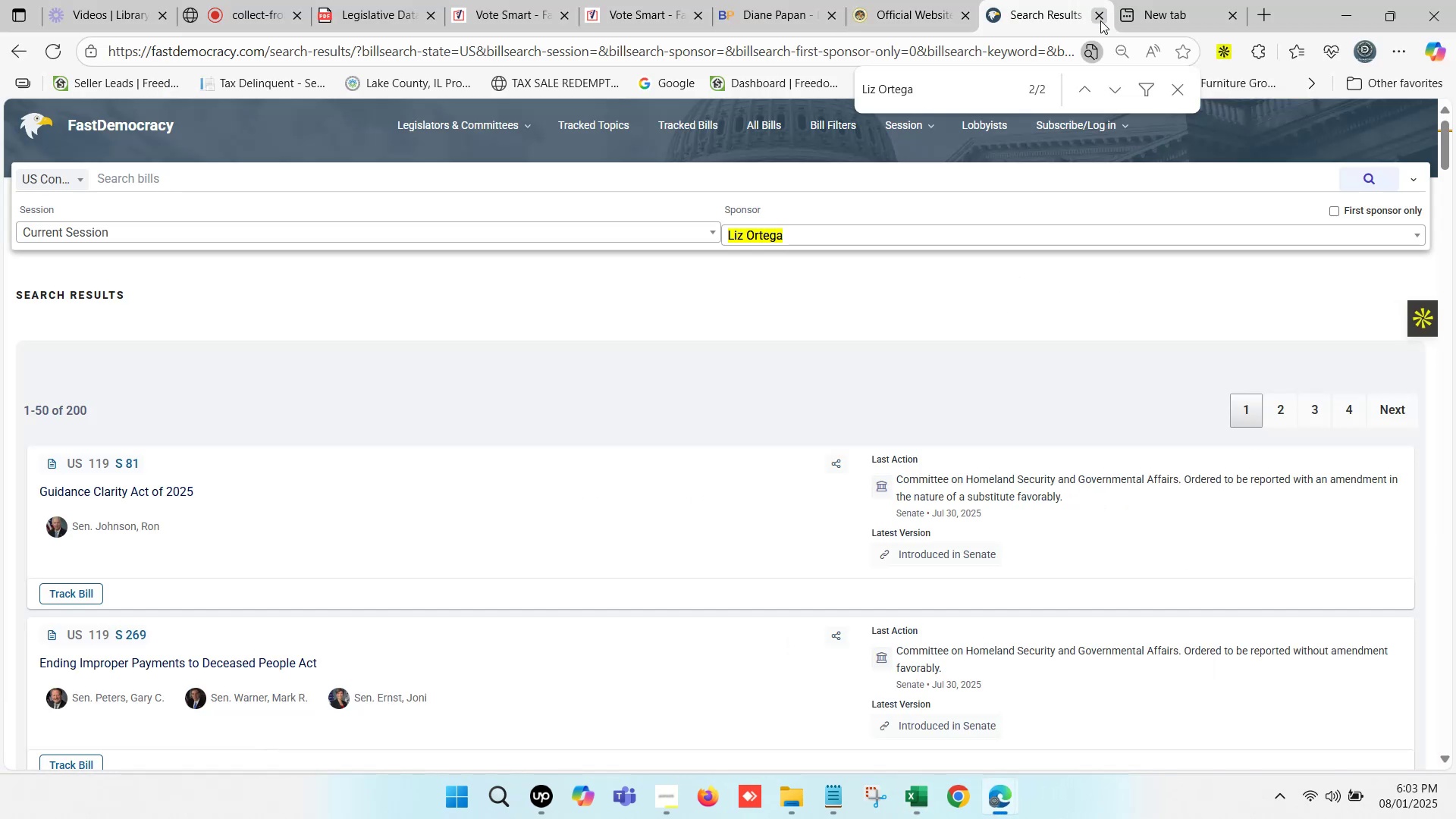 
left_click([1100, 22])
 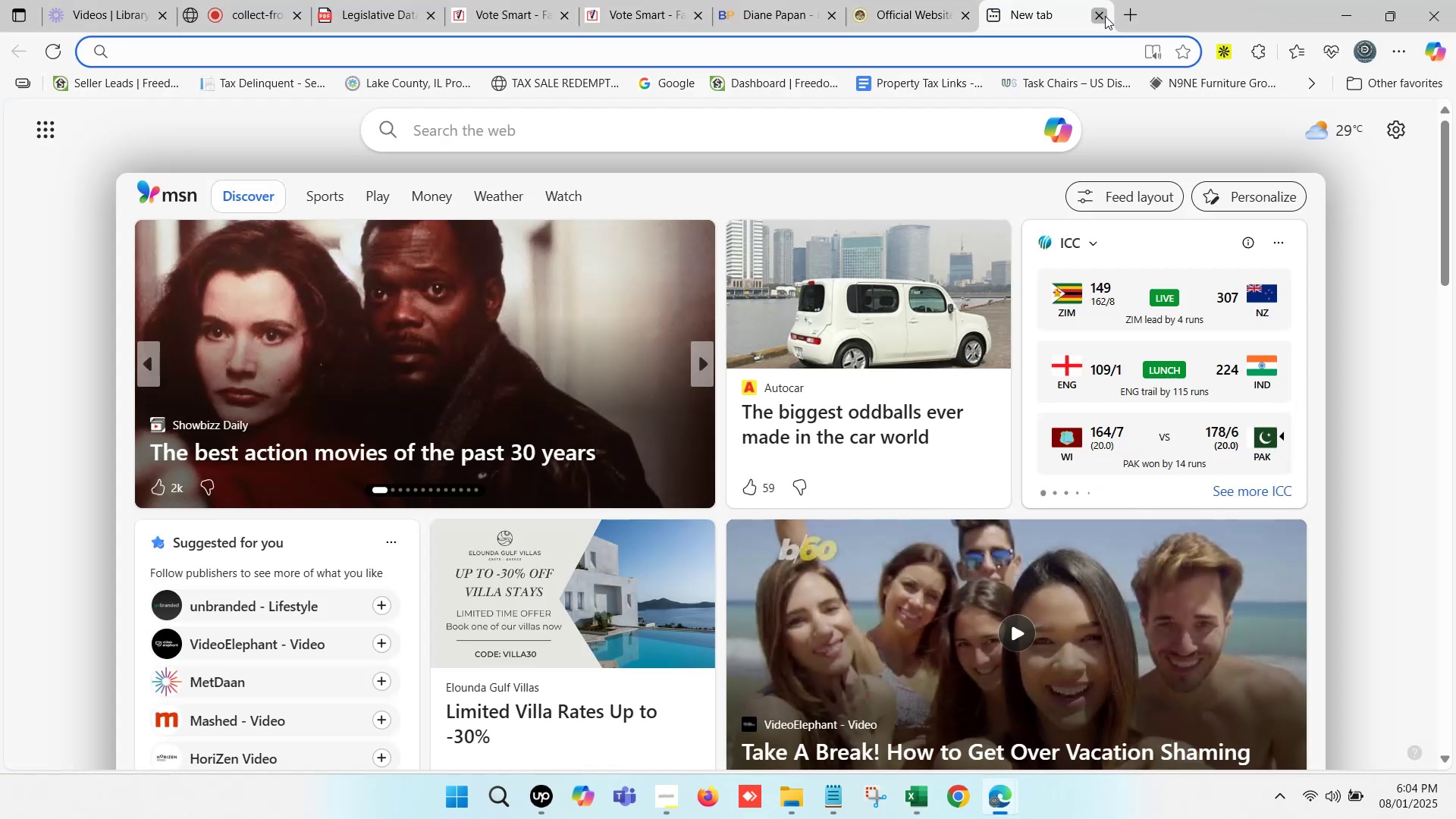 
left_click([1030, 0])
 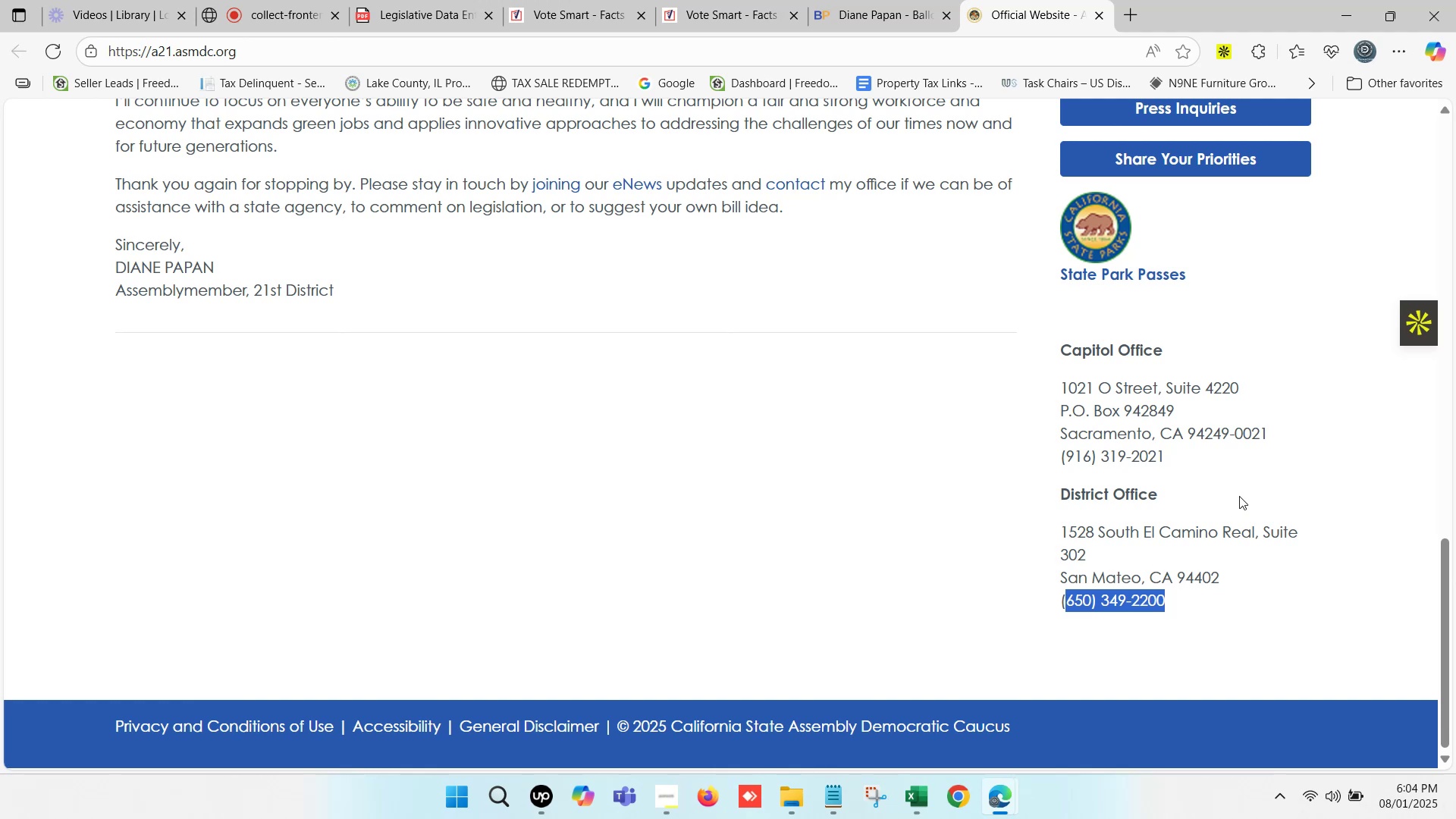 
scroll: coordinate [966, 473], scroll_direction: up, amount: 9.0
 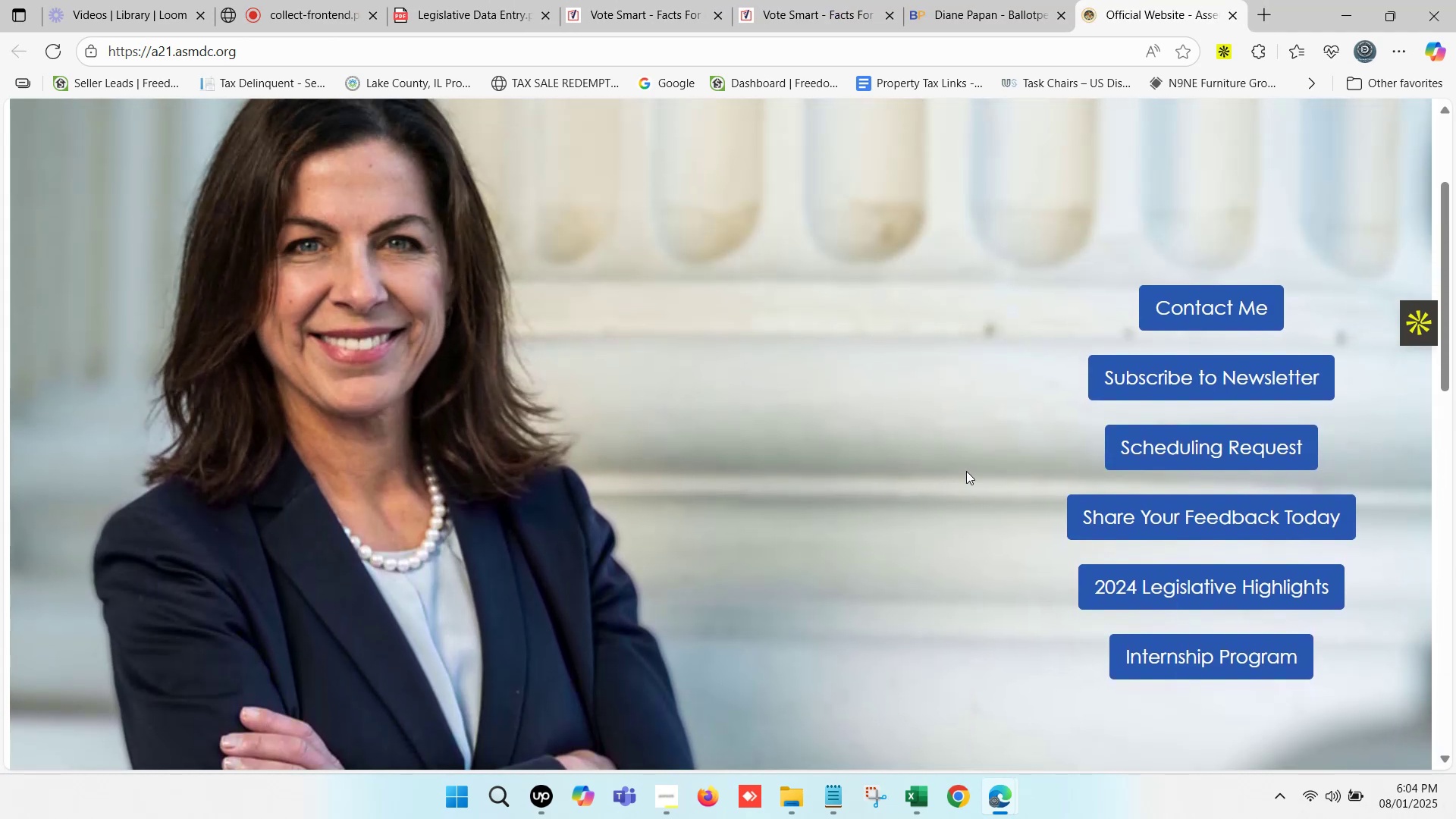 
scroll: coordinate [966, 471], scroll_direction: down, amount: 7.0
 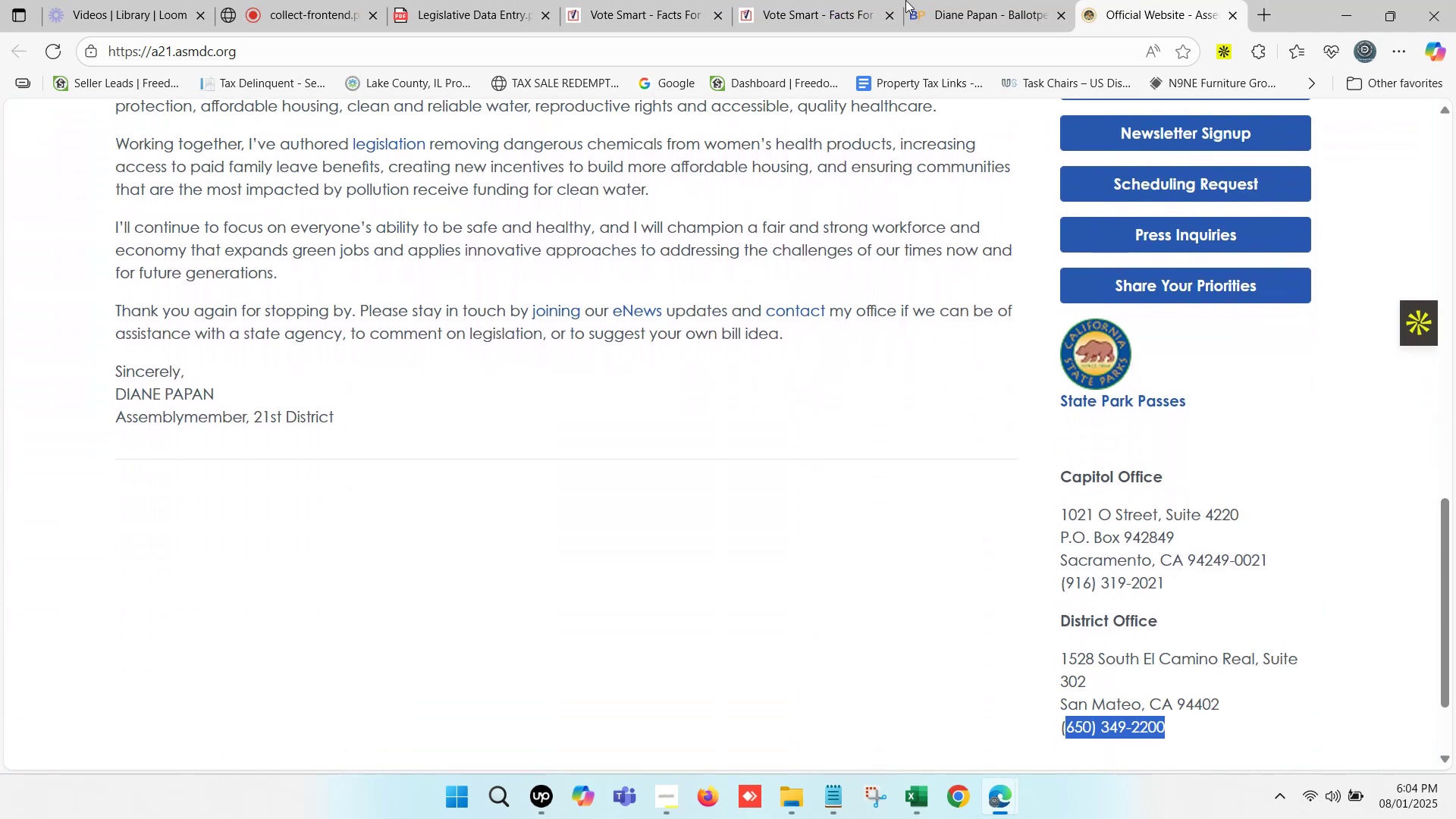 
double_click([927, 0])
 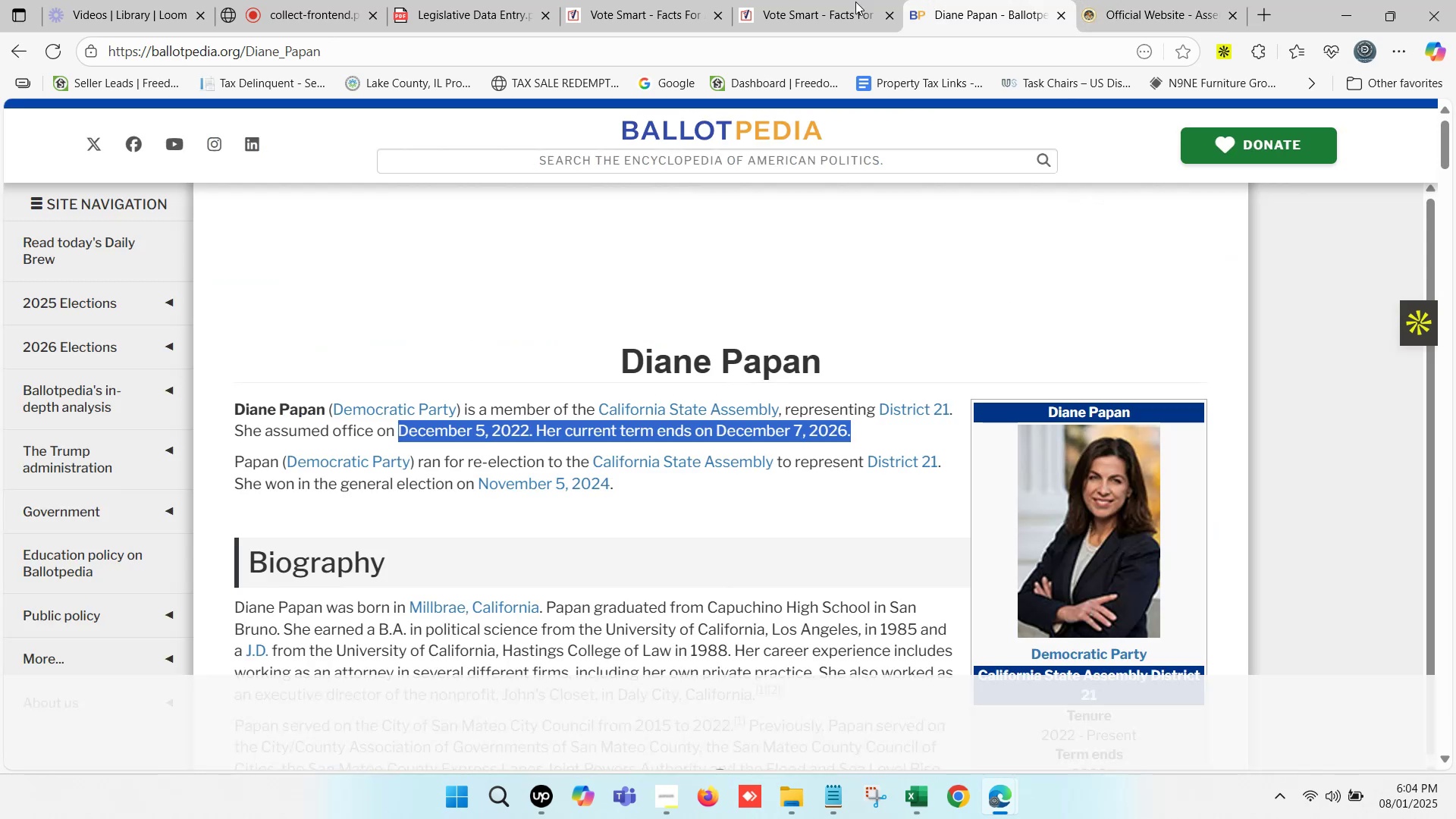 
scroll: coordinate [631, 479], scroll_direction: down, amount: 1.0
 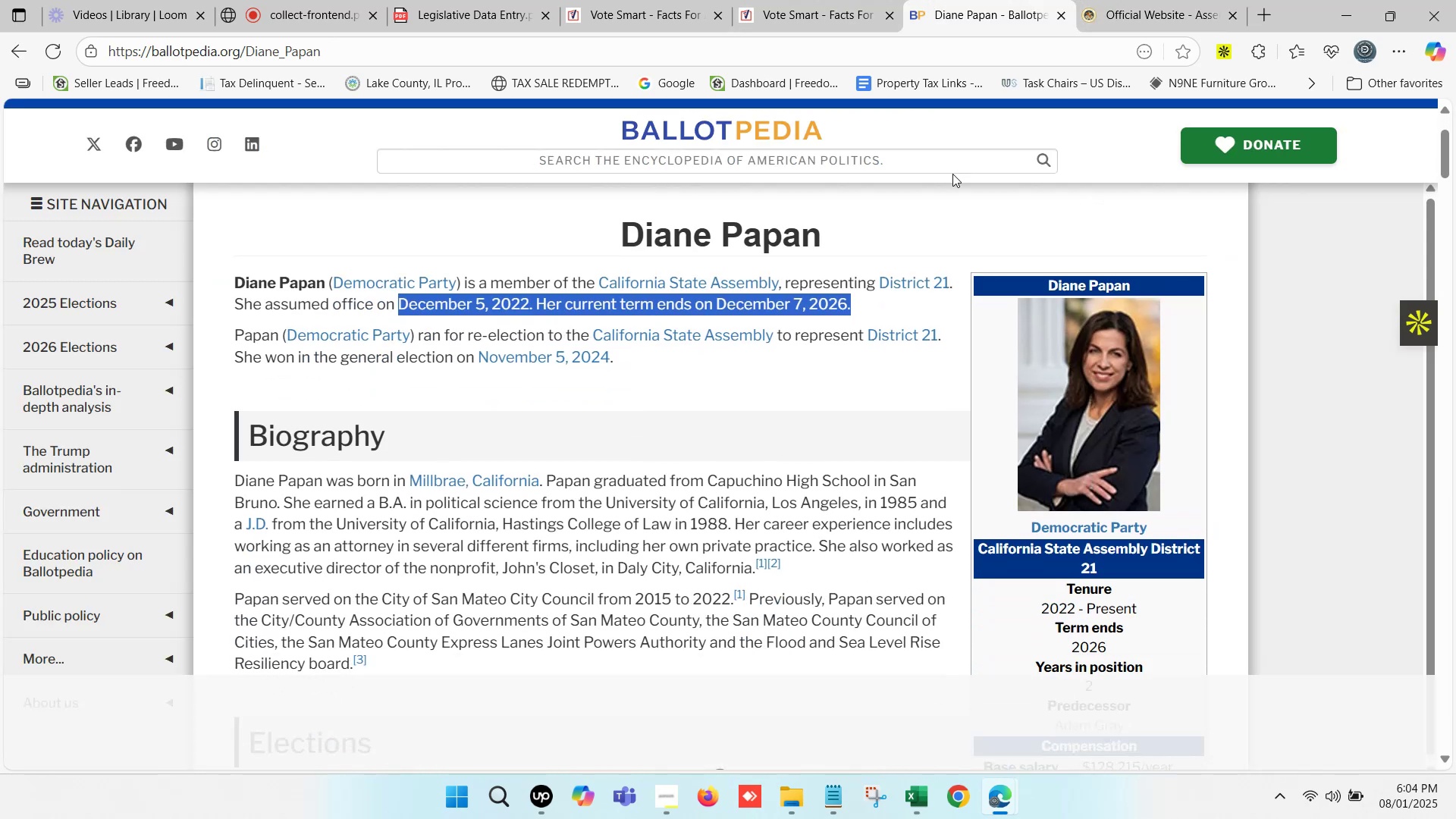 
left_click([1092, 0])
 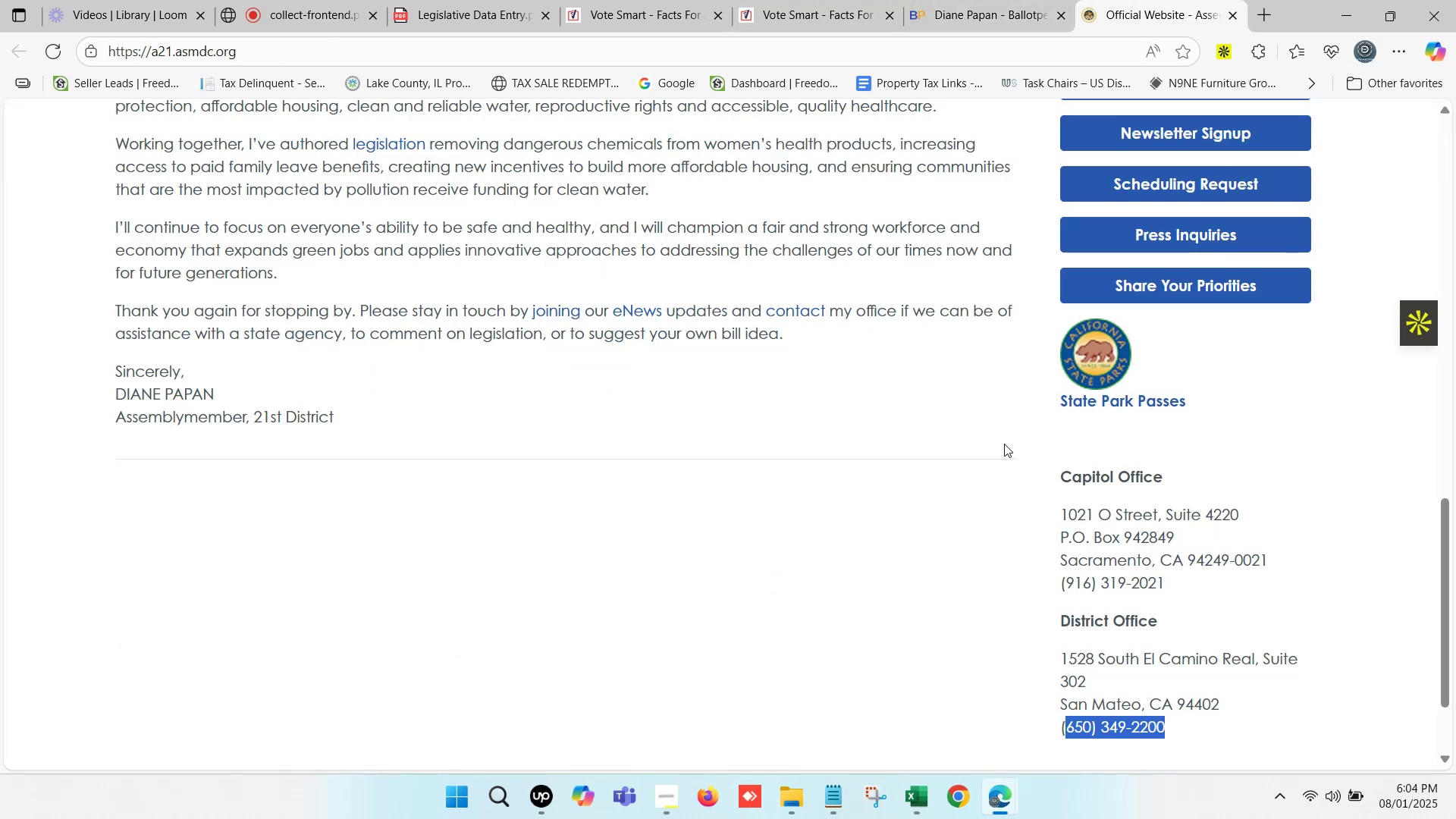 
scroll: coordinate [1003, 440], scroll_direction: up, amount: 3.0
 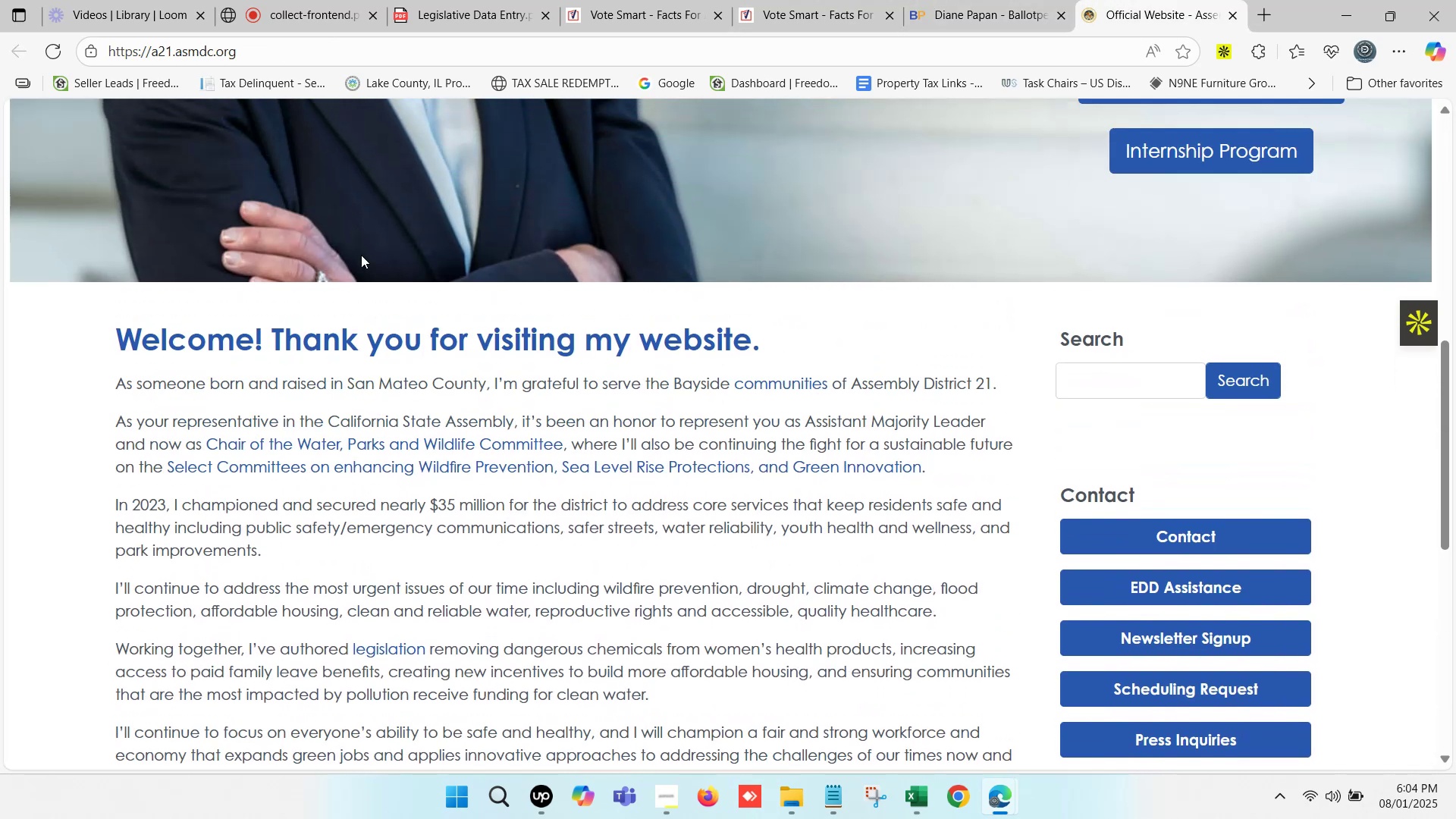 
left_click([99, 0])
 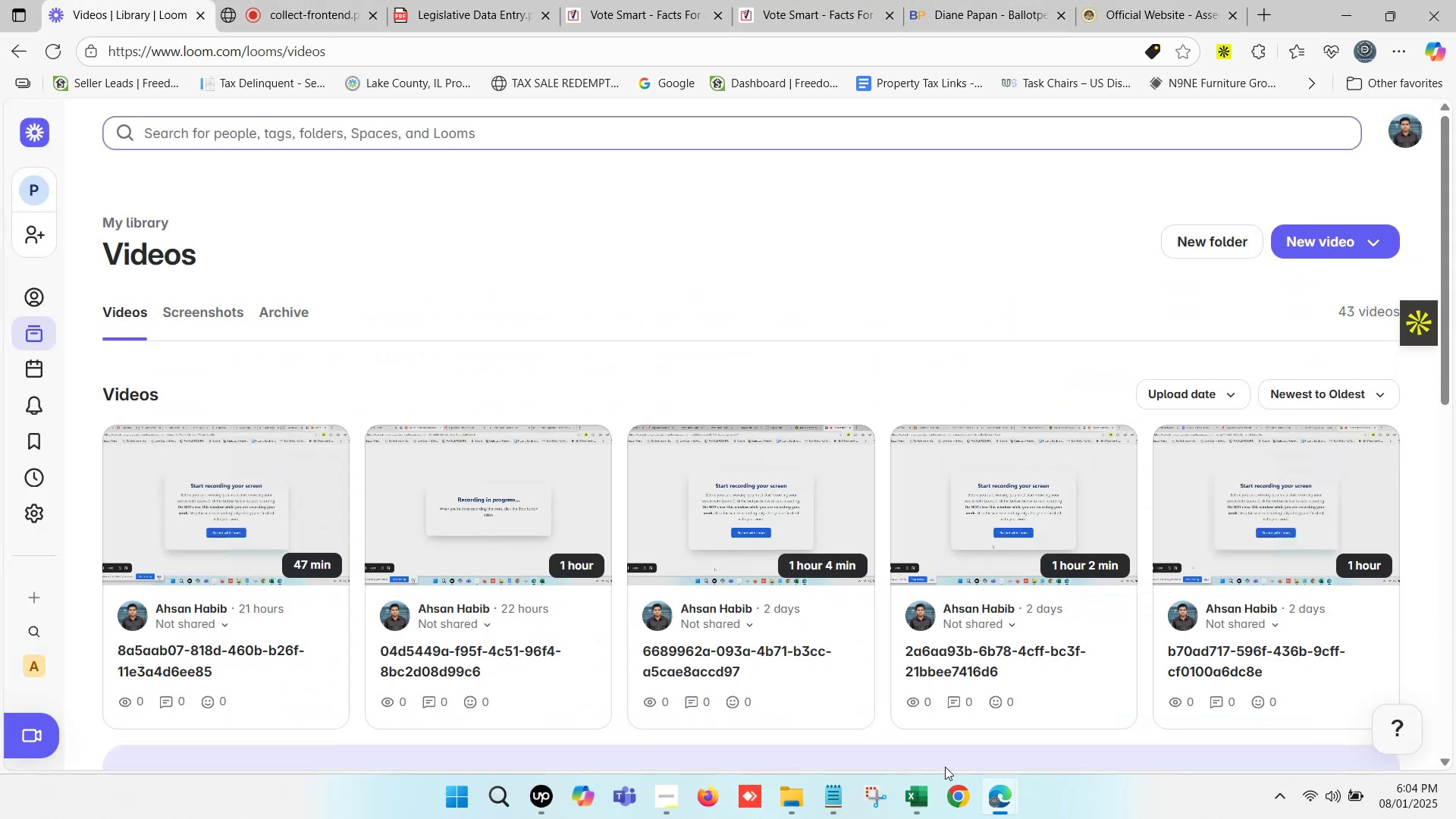 
left_click([930, 799])
 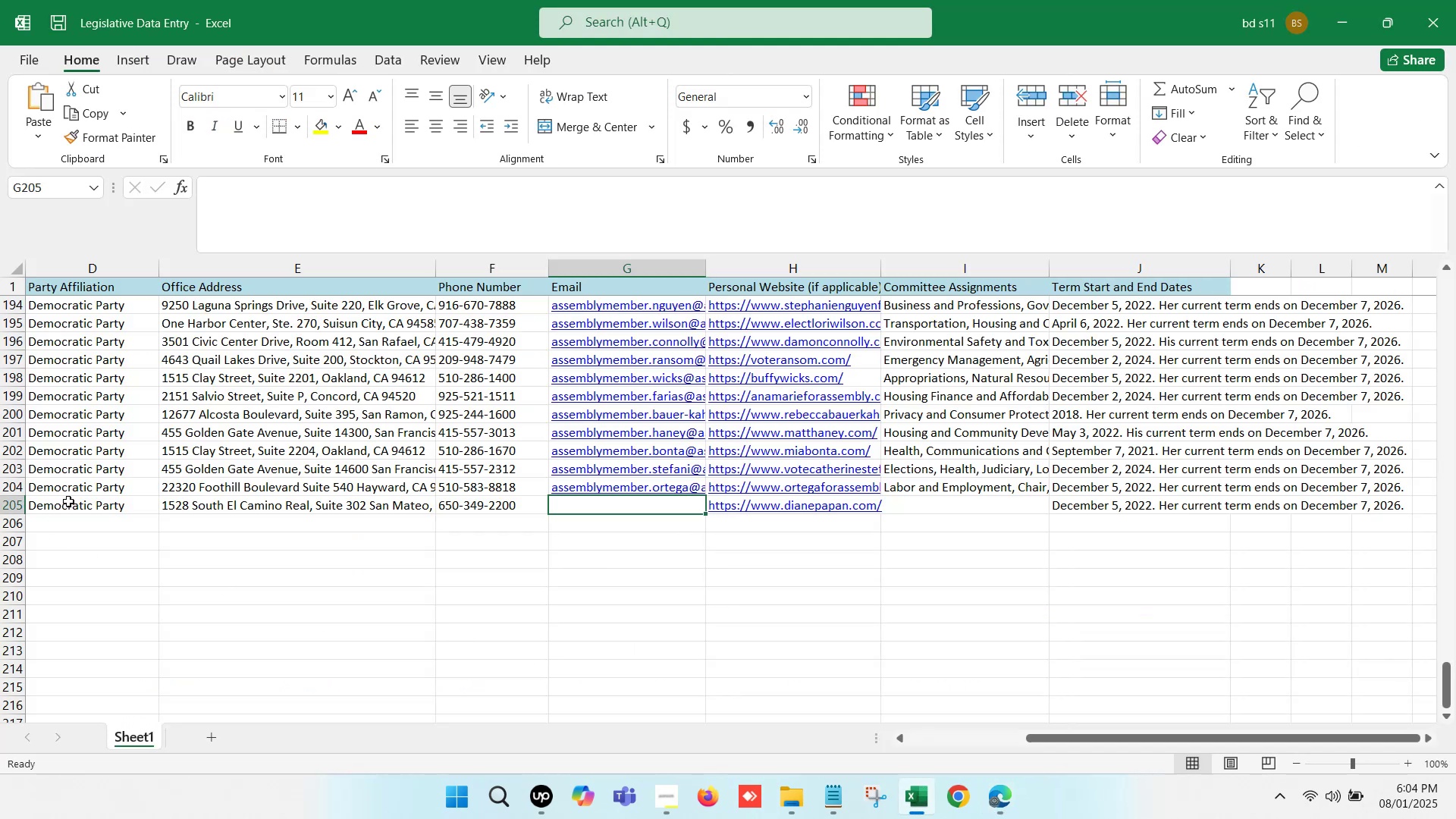 
left_click([193, 520])
 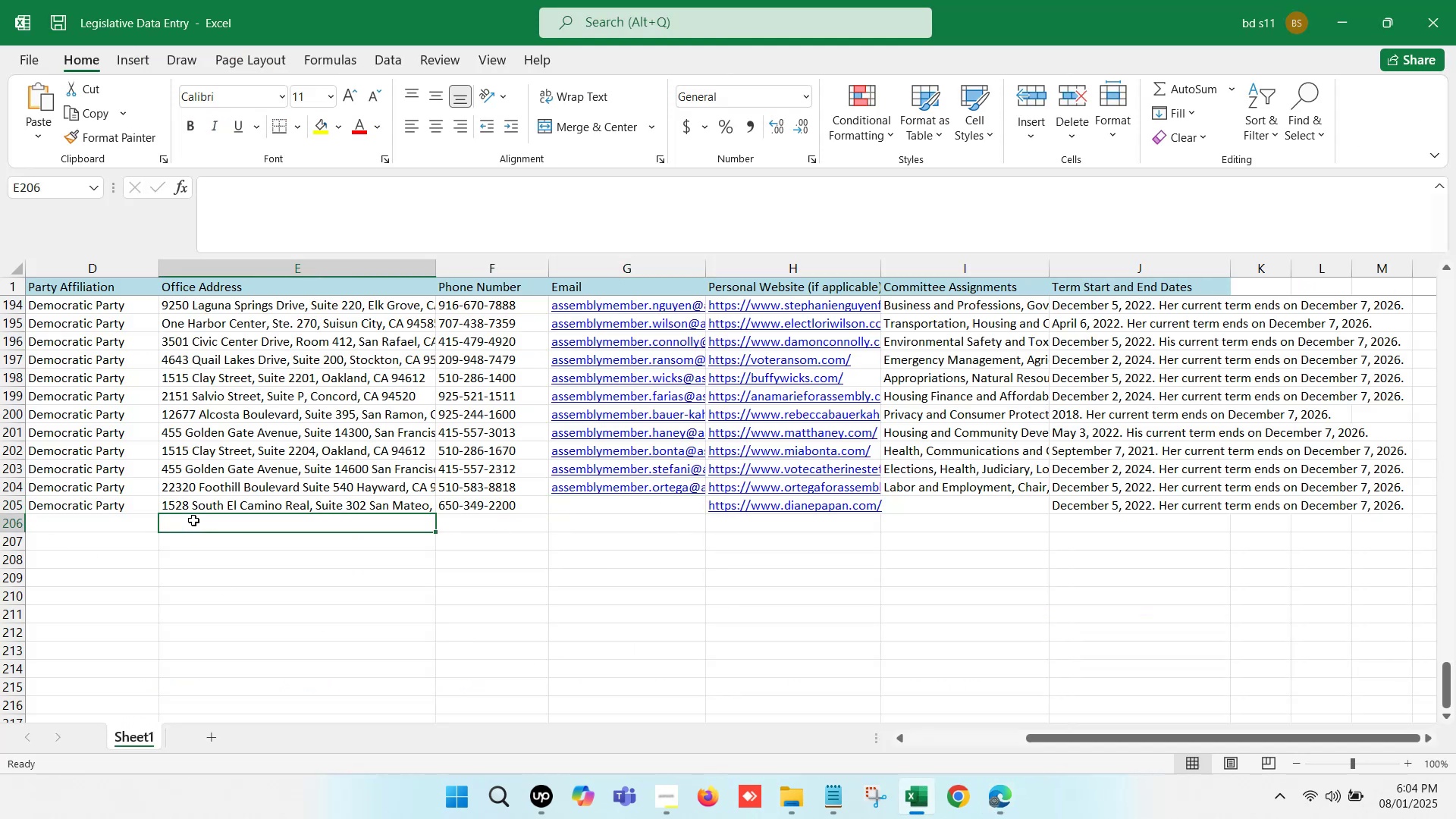 
key(ArrowLeft)
 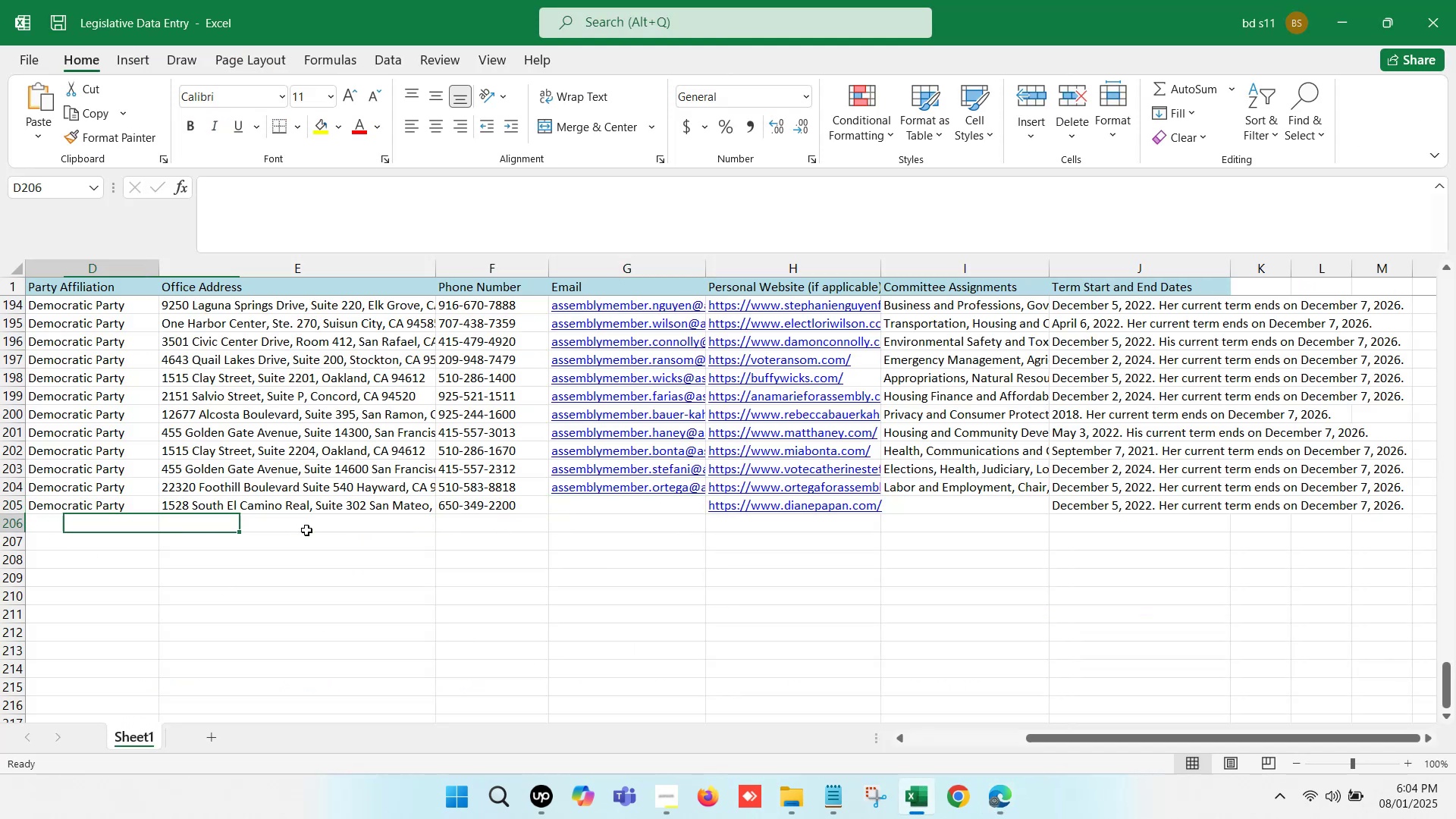 
key(ArrowLeft)
 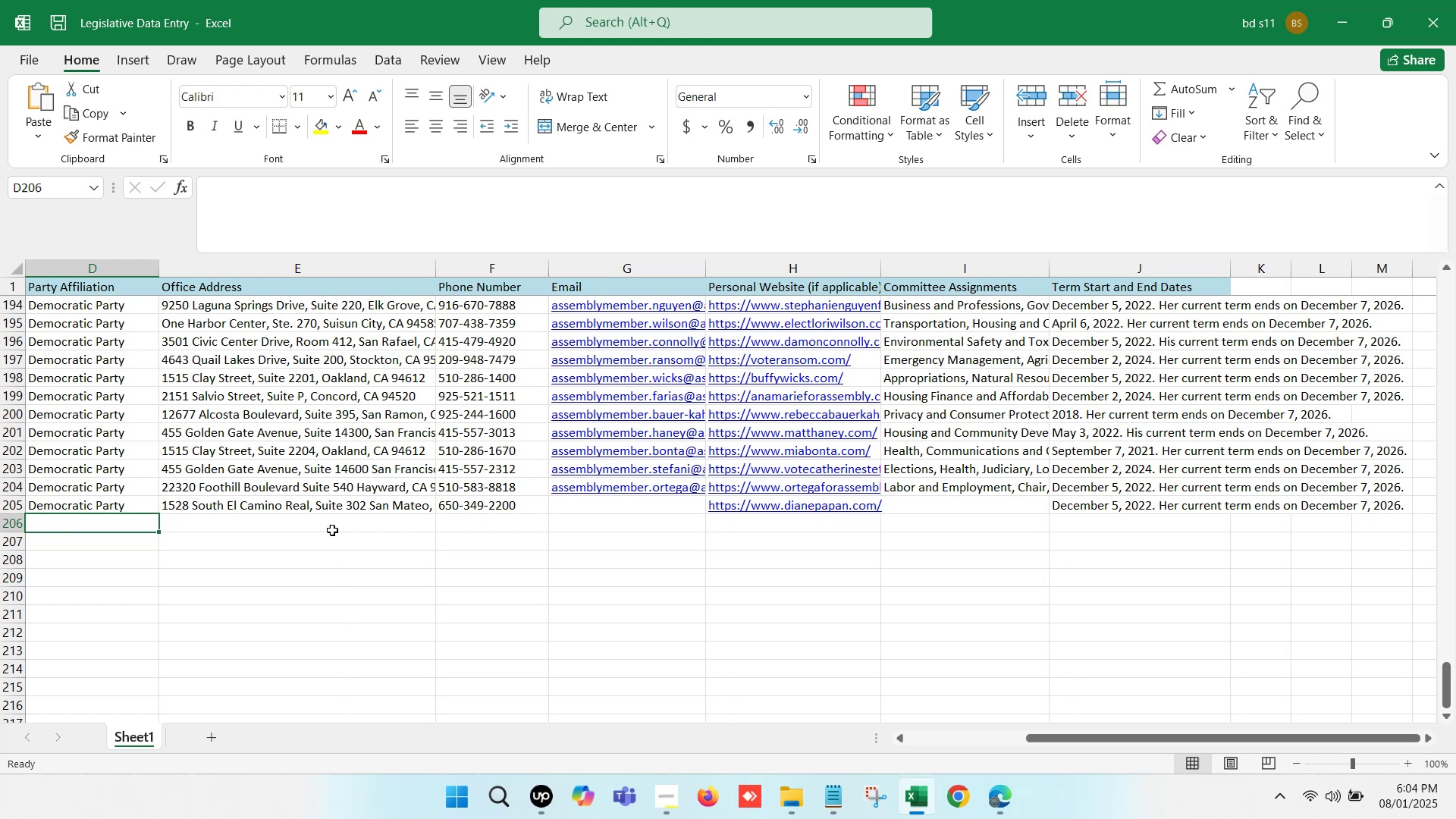 
key(ArrowLeft)
 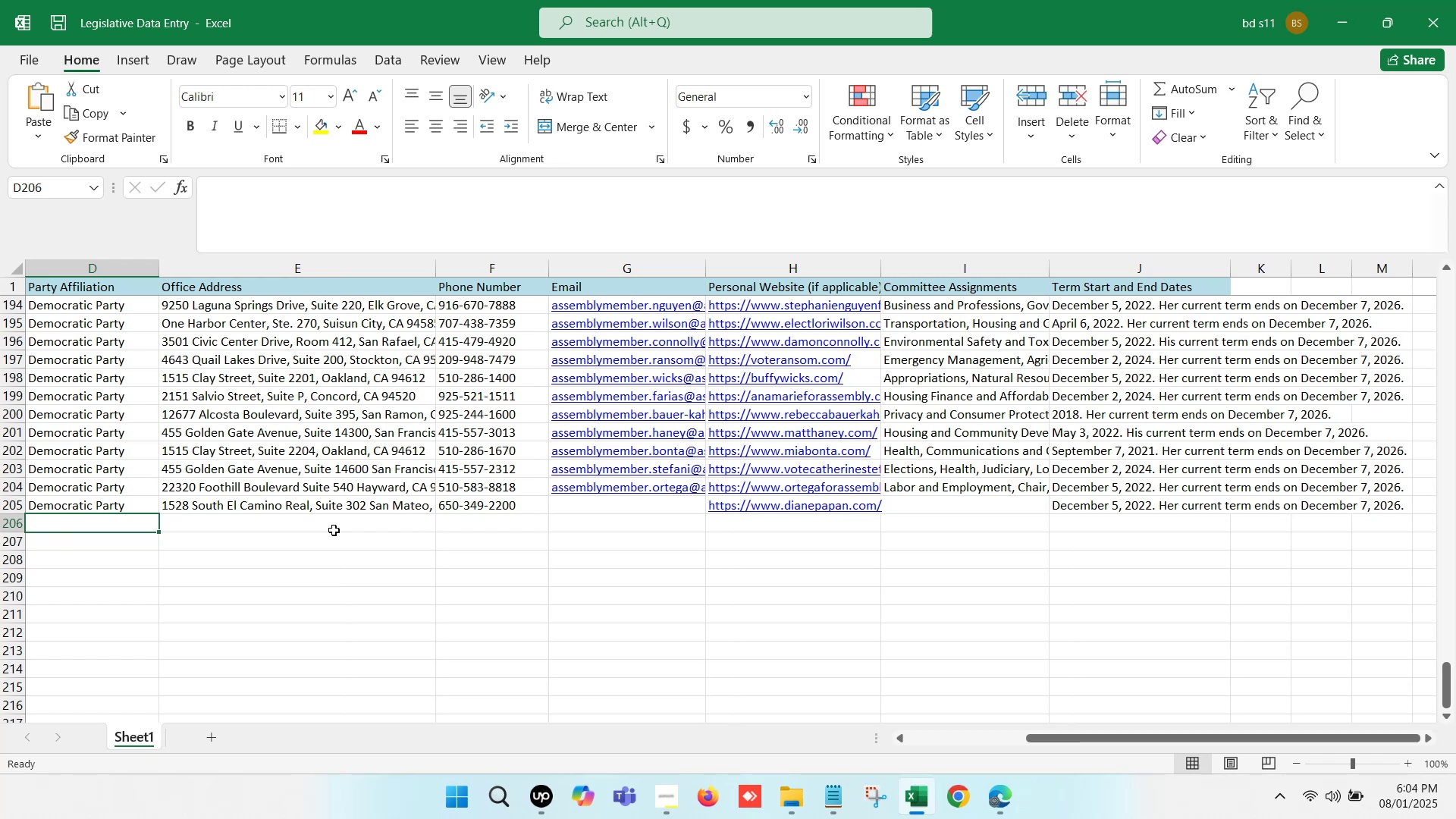 
key(ArrowLeft)
 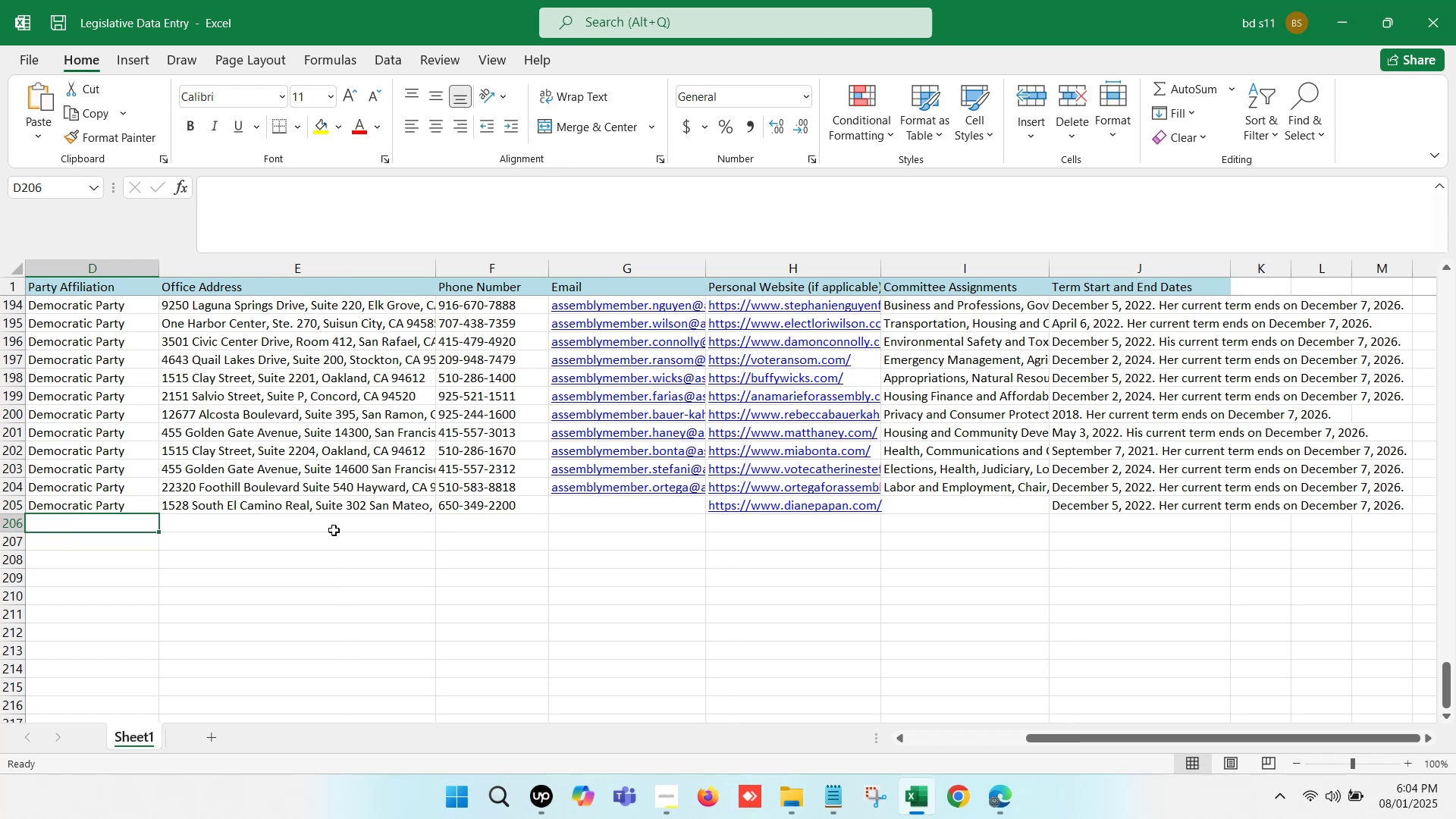 
key(ArrowLeft)
 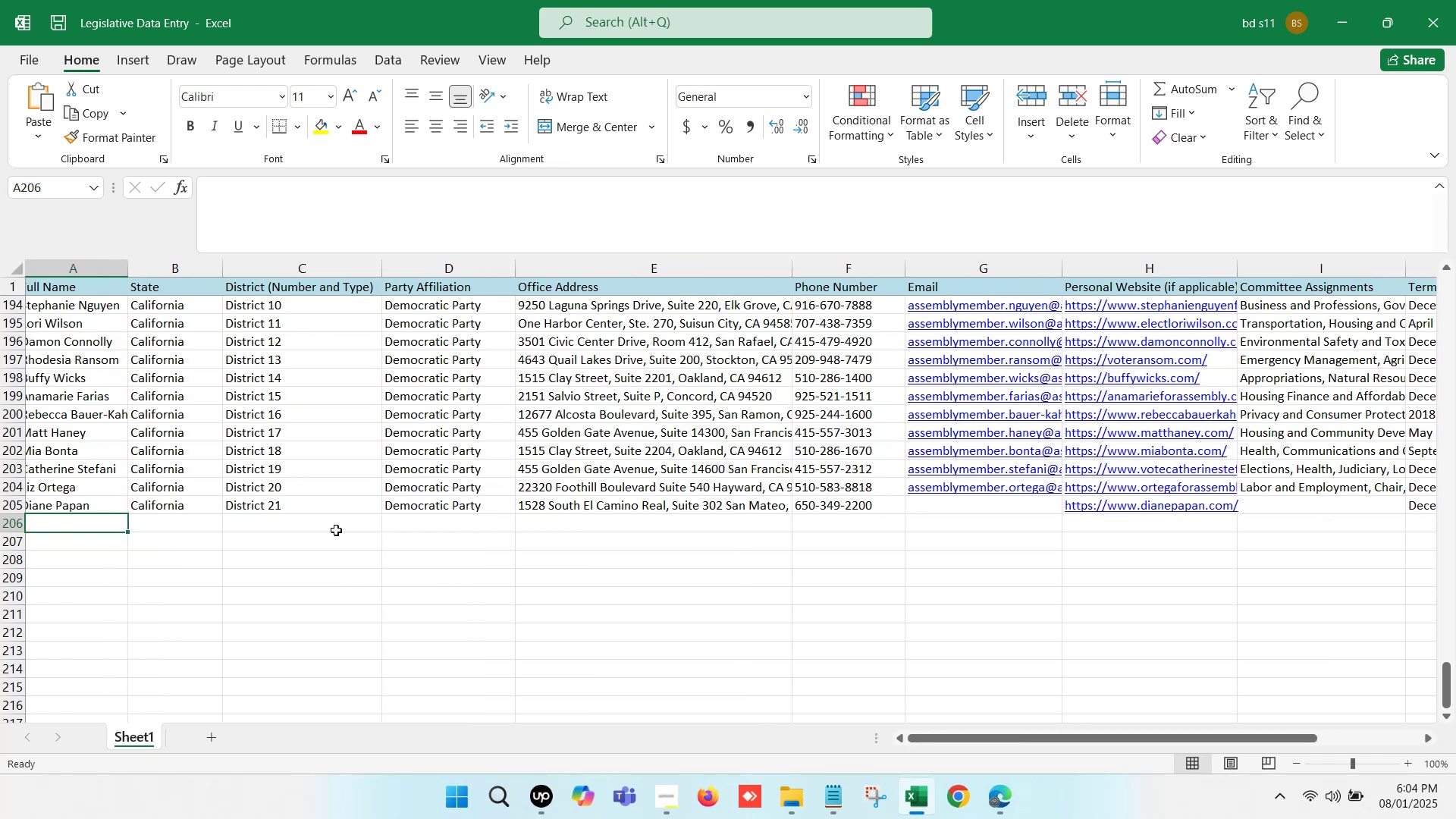 
key(ArrowLeft)
 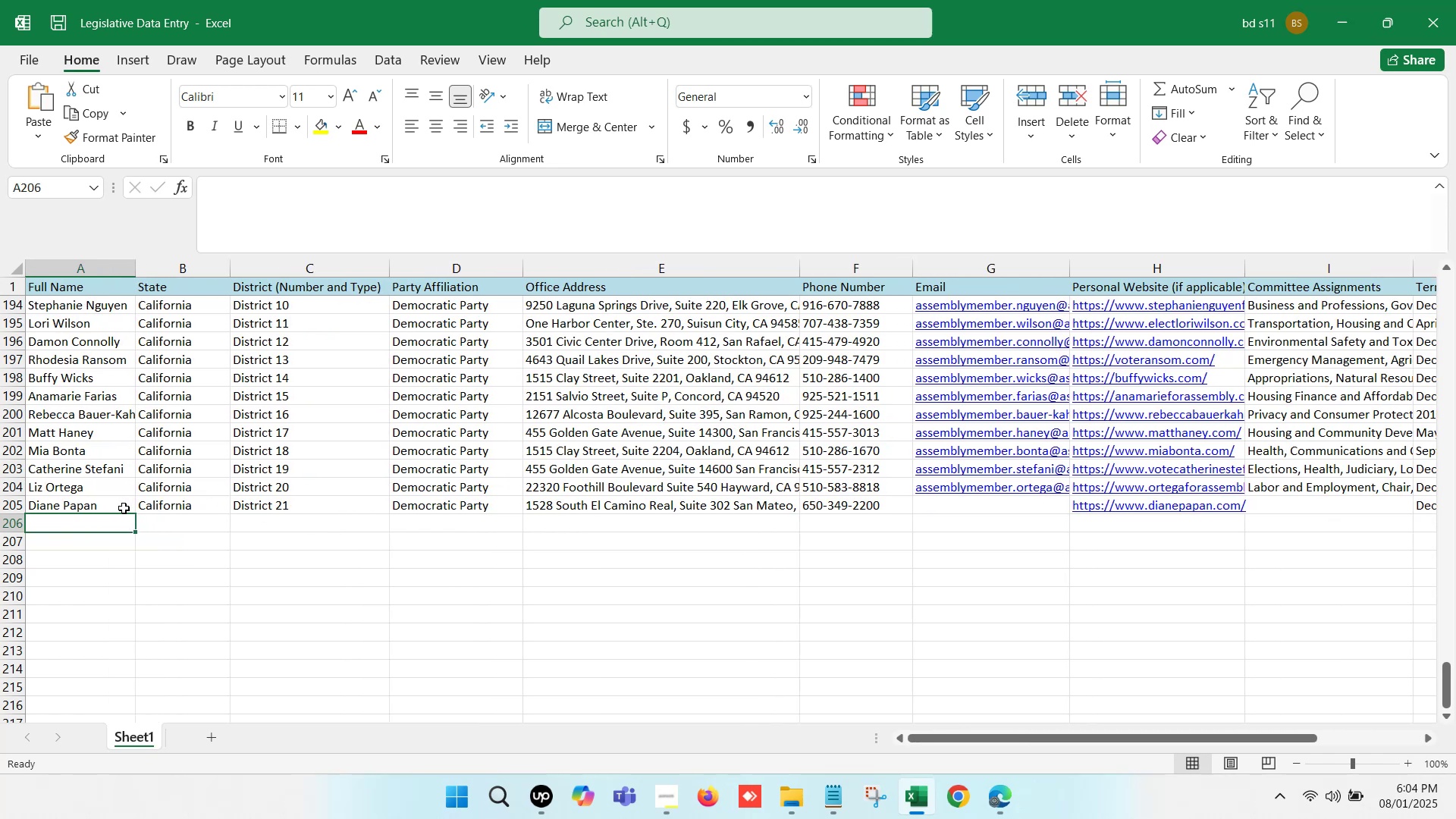 
left_click([113, 508])
 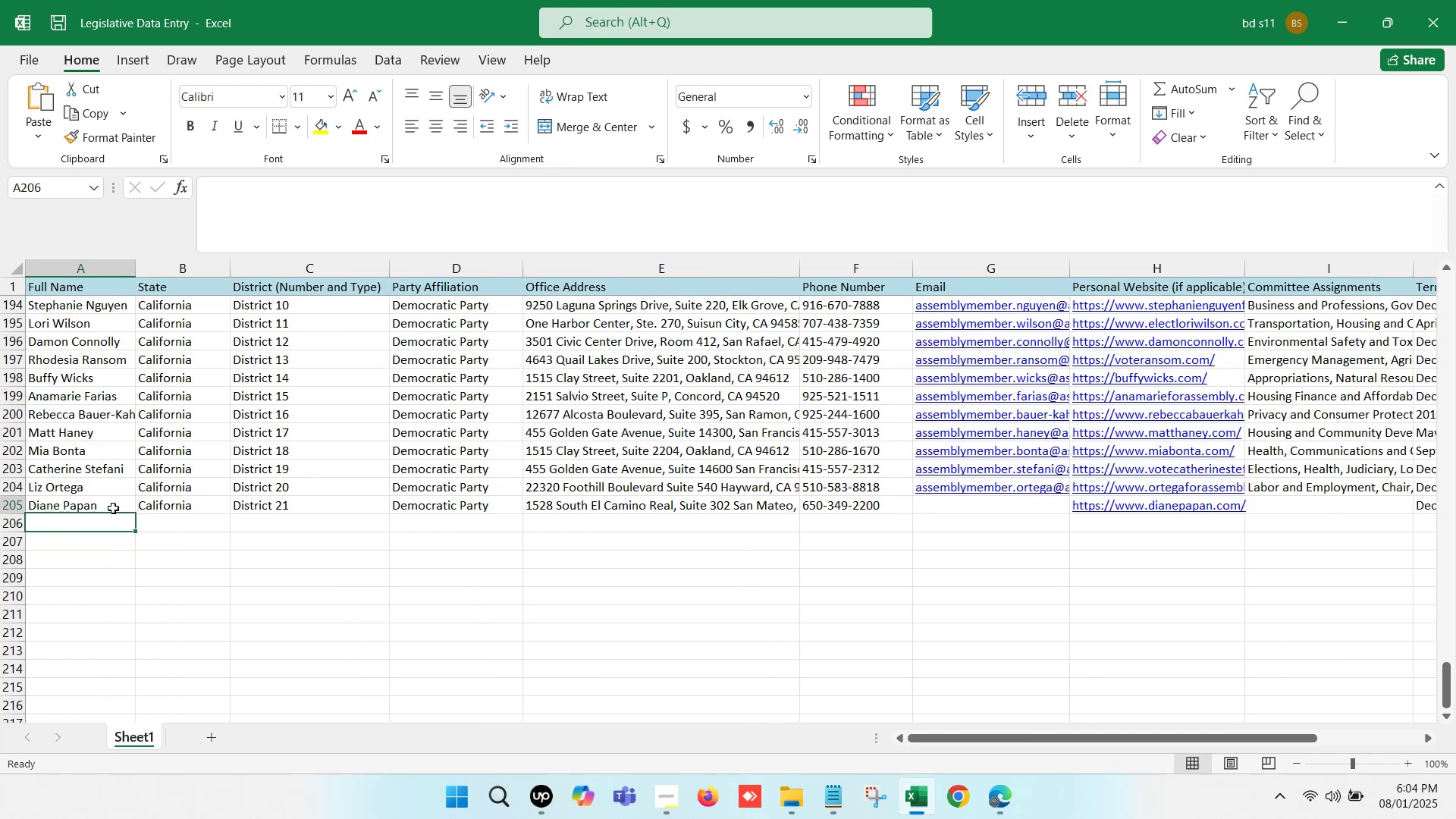 
key(Control+ControlLeft)
 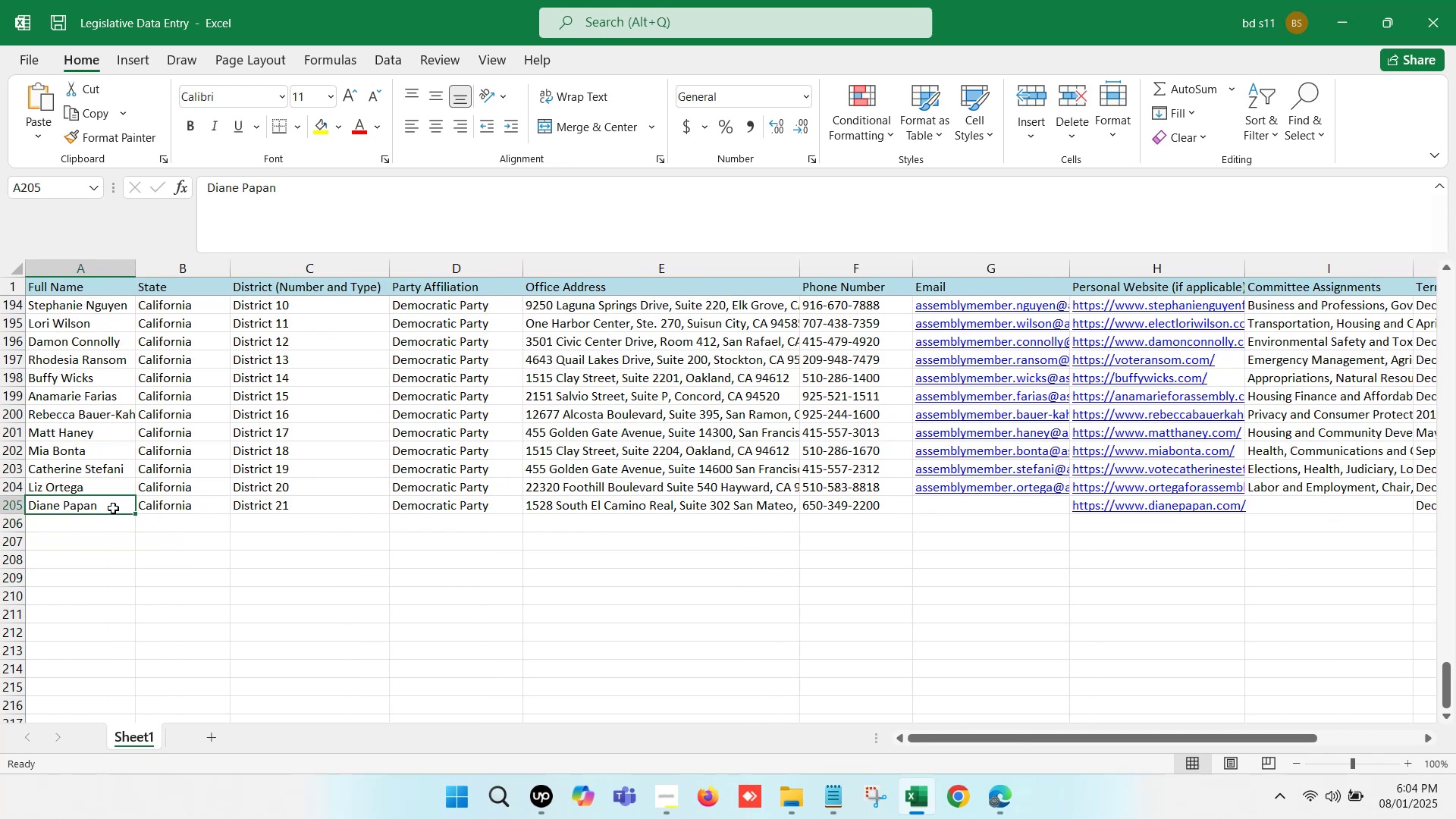 
key(Control+C)
 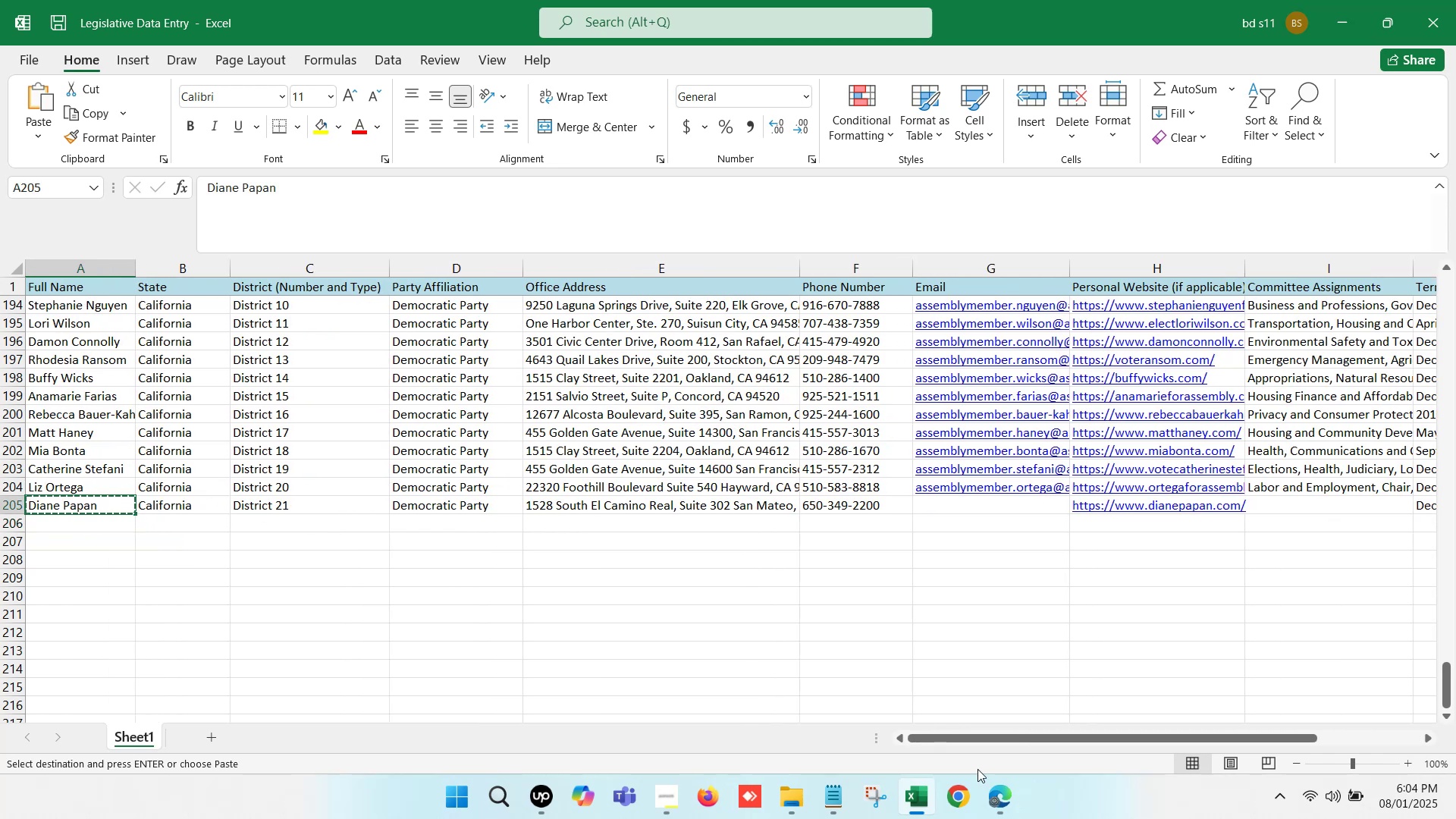 
left_click([1001, 805])
 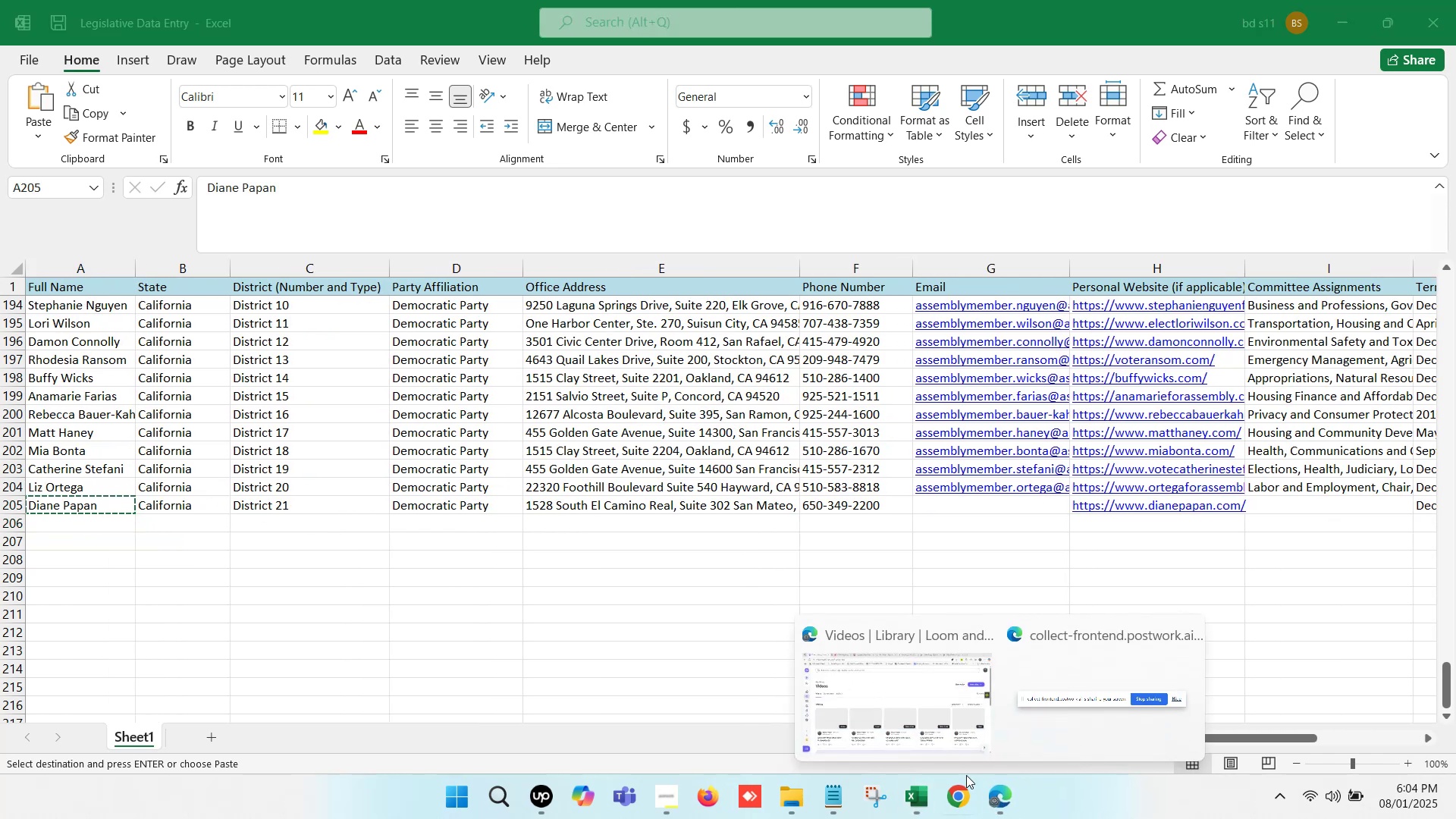 
left_click([890, 725])
 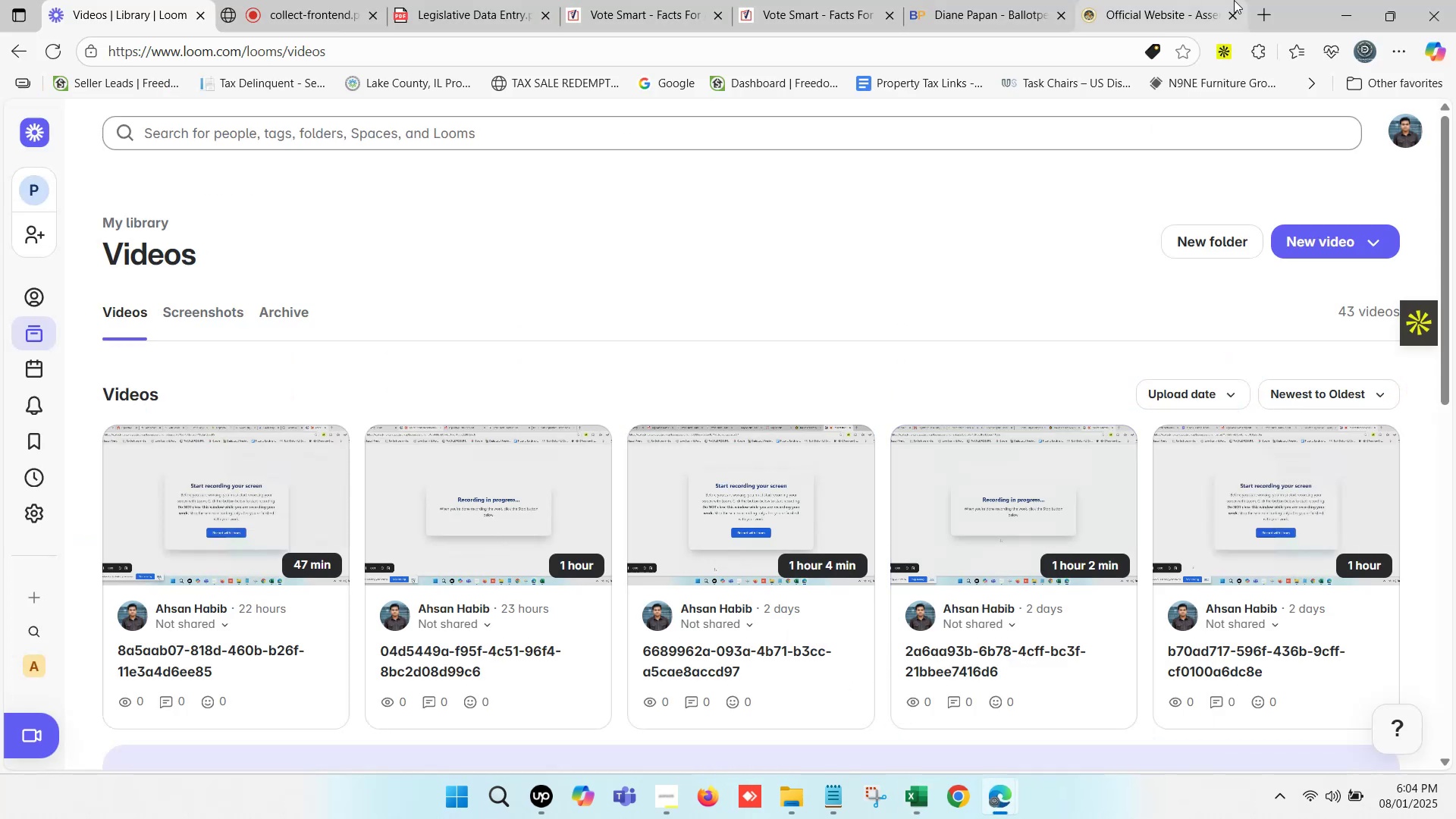 
key(Control+V)
 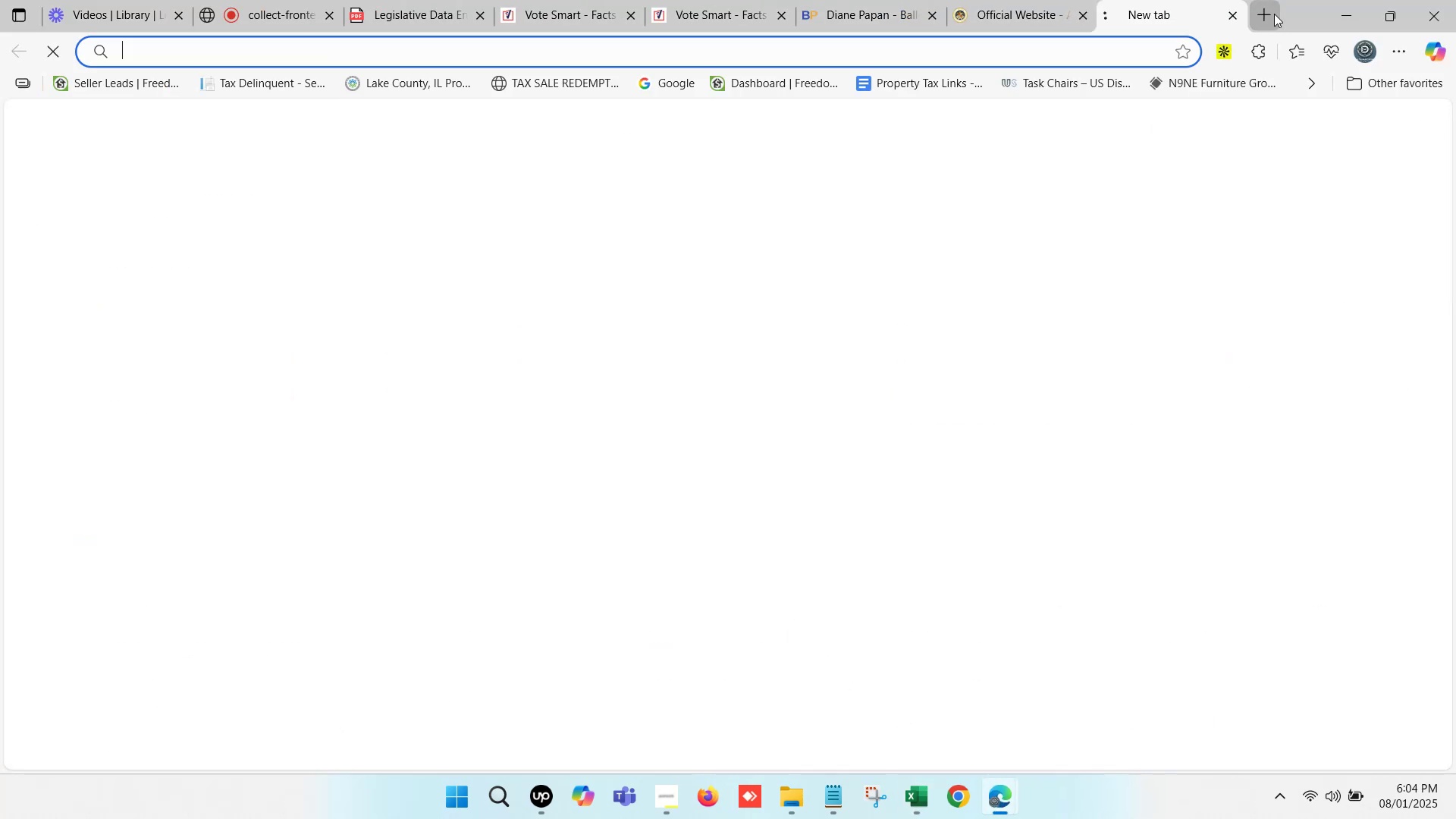 
type( en)
key(Backspace)
type(mail)
 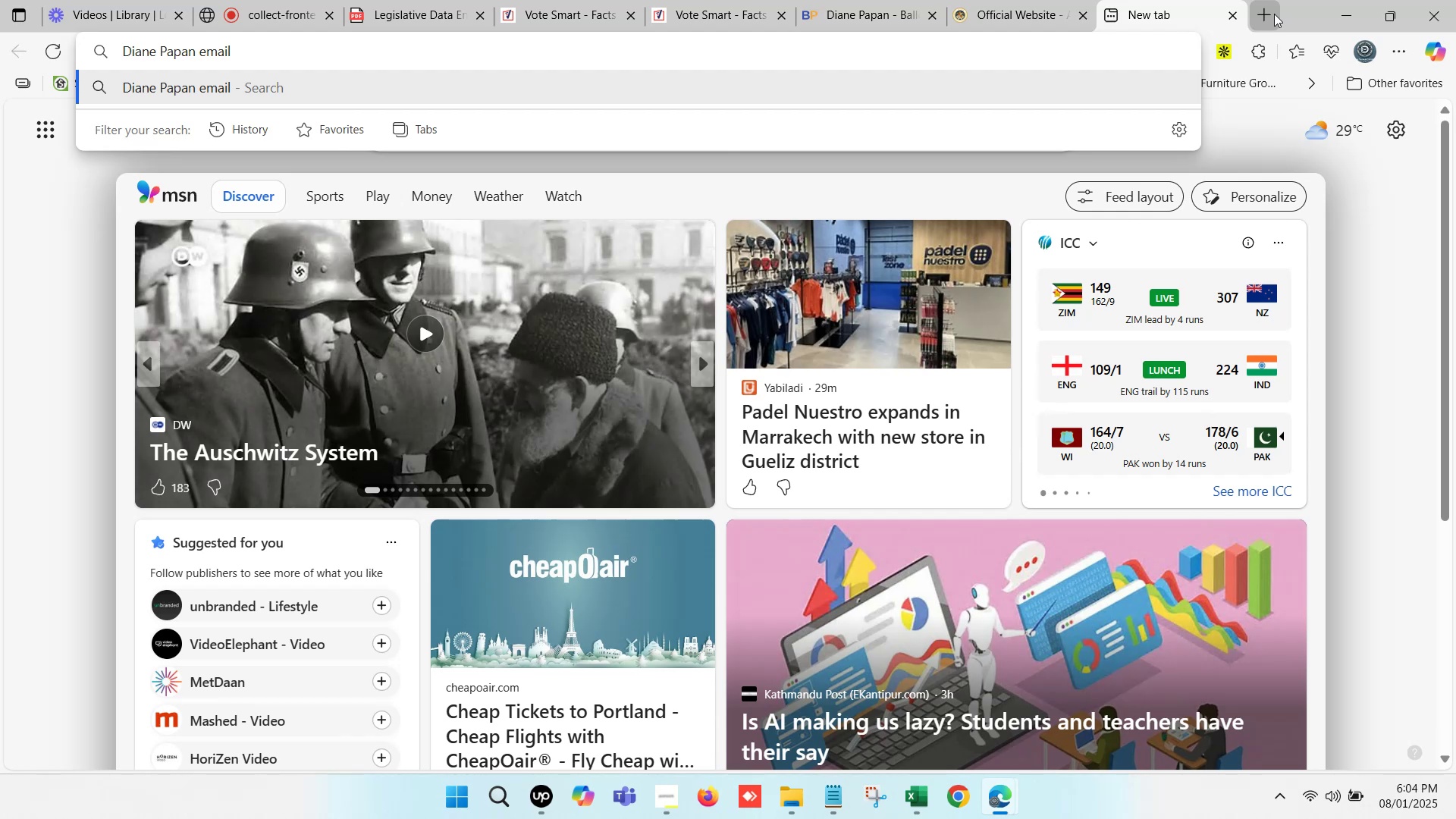 
key(Enter)
 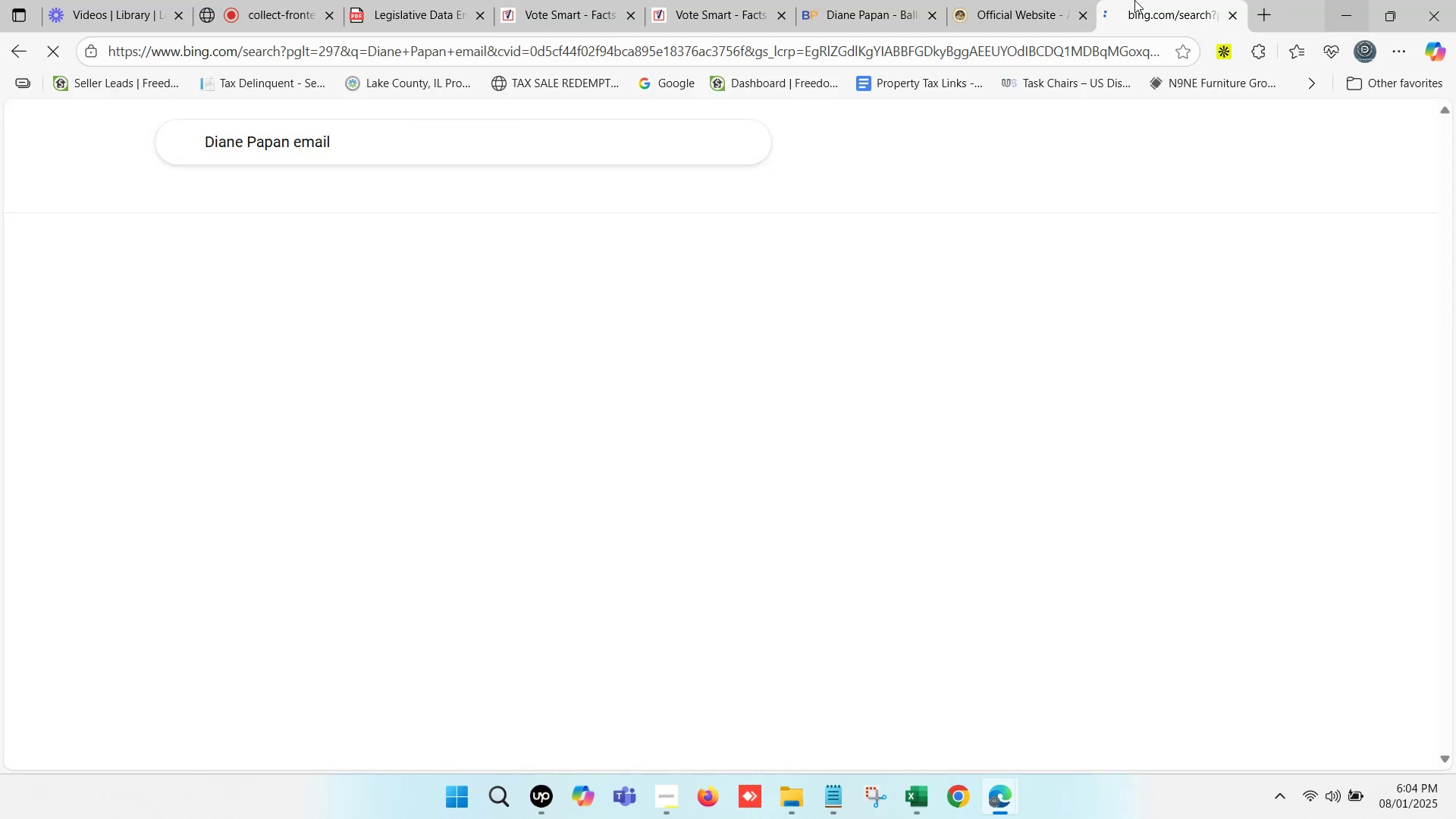 
left_click([1069, 0])
 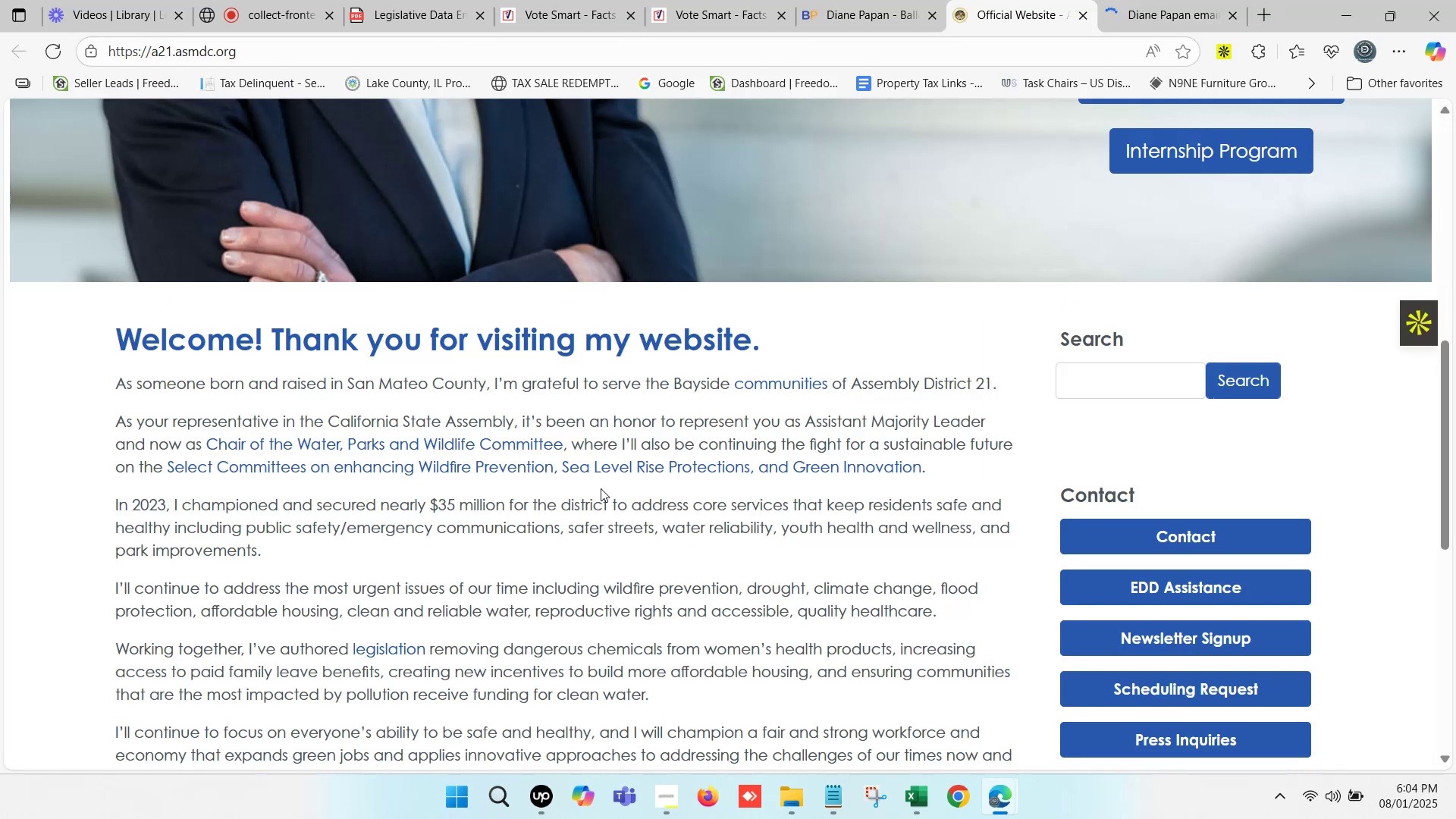 
scroll: coordinate [1047, 391], scroll_direction: up, amount: 9.0
 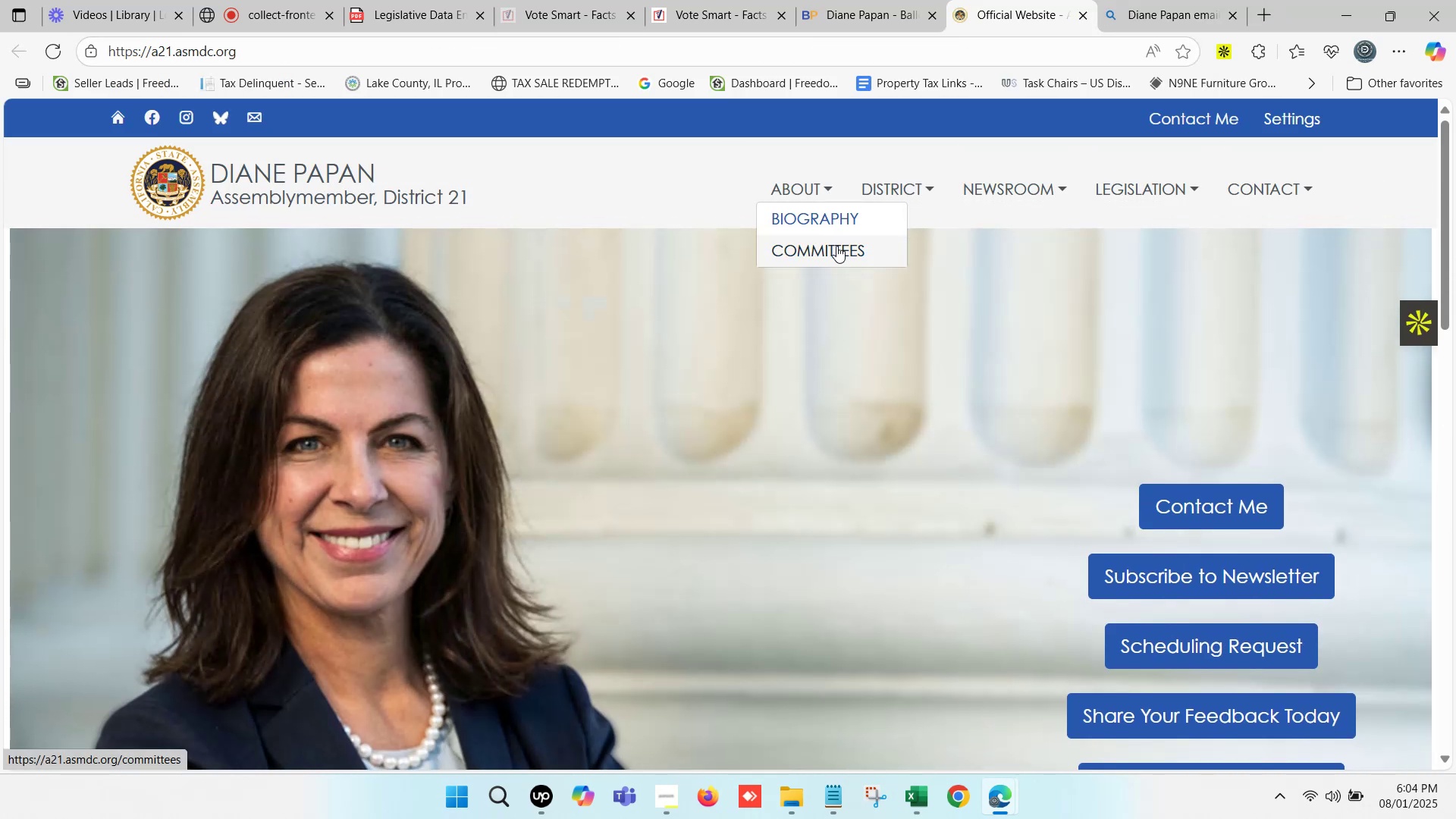 
left_click([836, 246])
 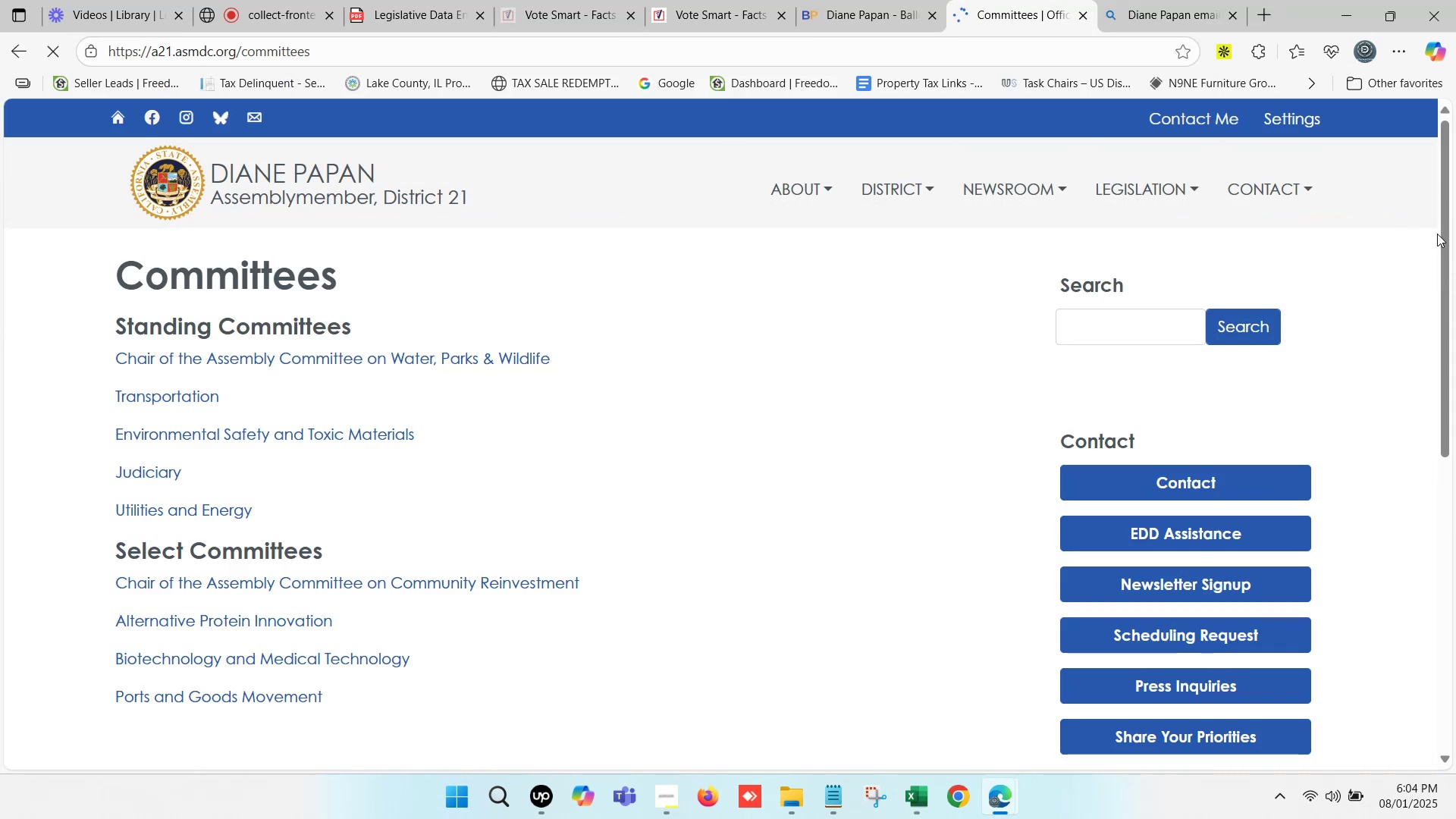 
scroll: coordinate [463, 405], scroll_direction: down, amount: 1.0
 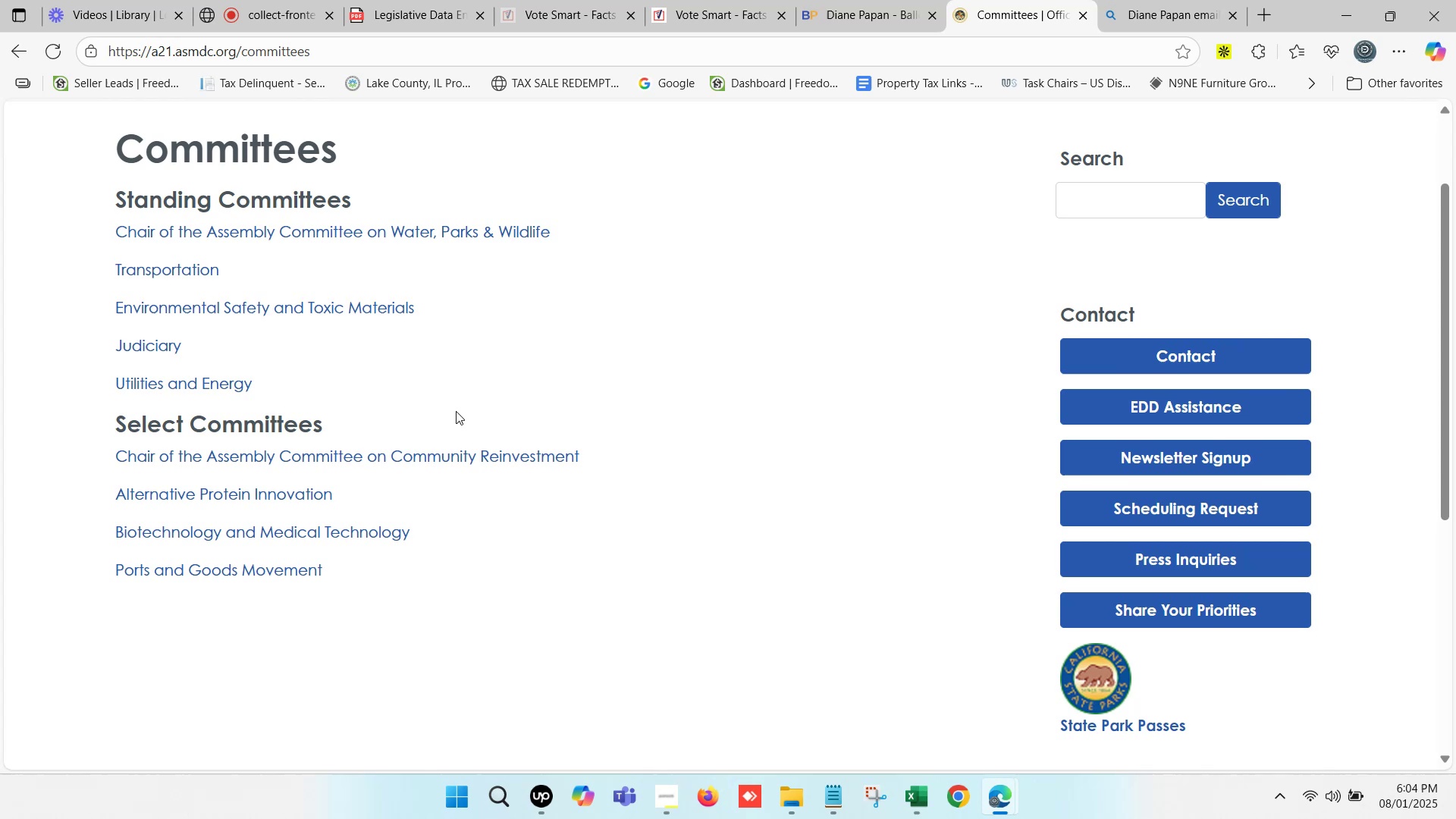 
scroll: coordinate [436, 410], scroll_direction: up, amount: 1.0
 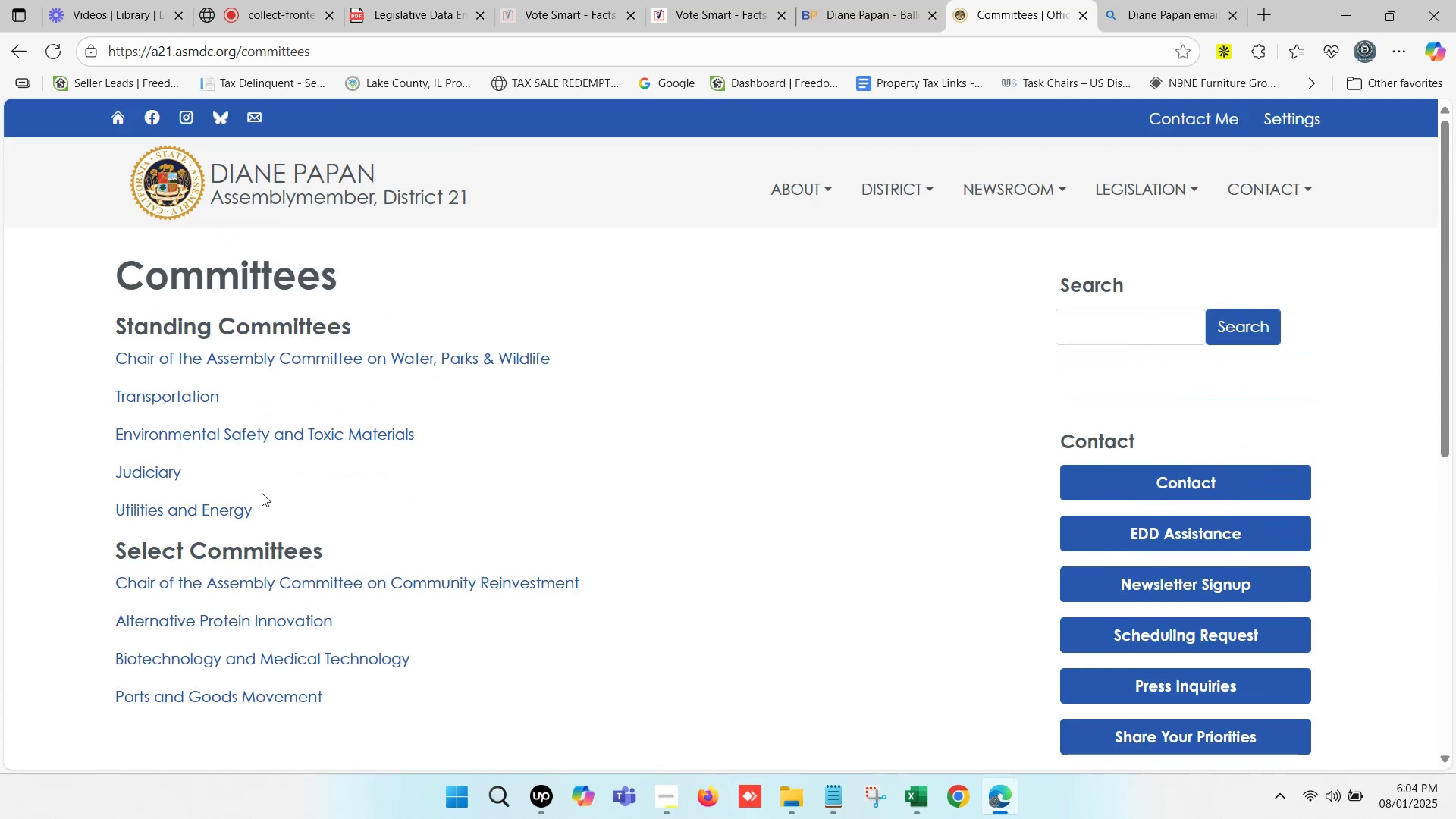 
left_click_drag(start_coordinate=[262, 513], to_coordinate=[111, 359])
 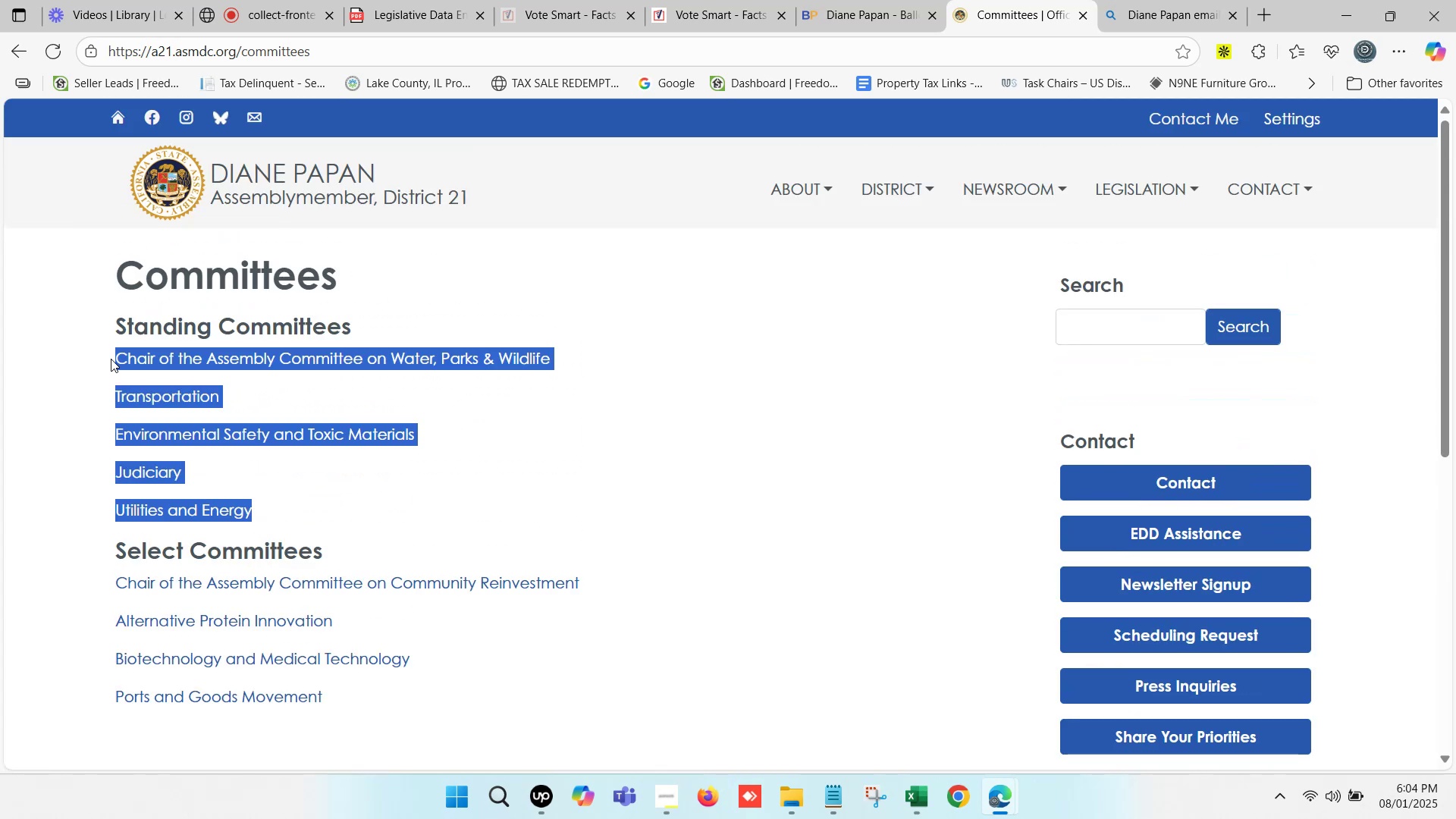 
key(Control+C)
 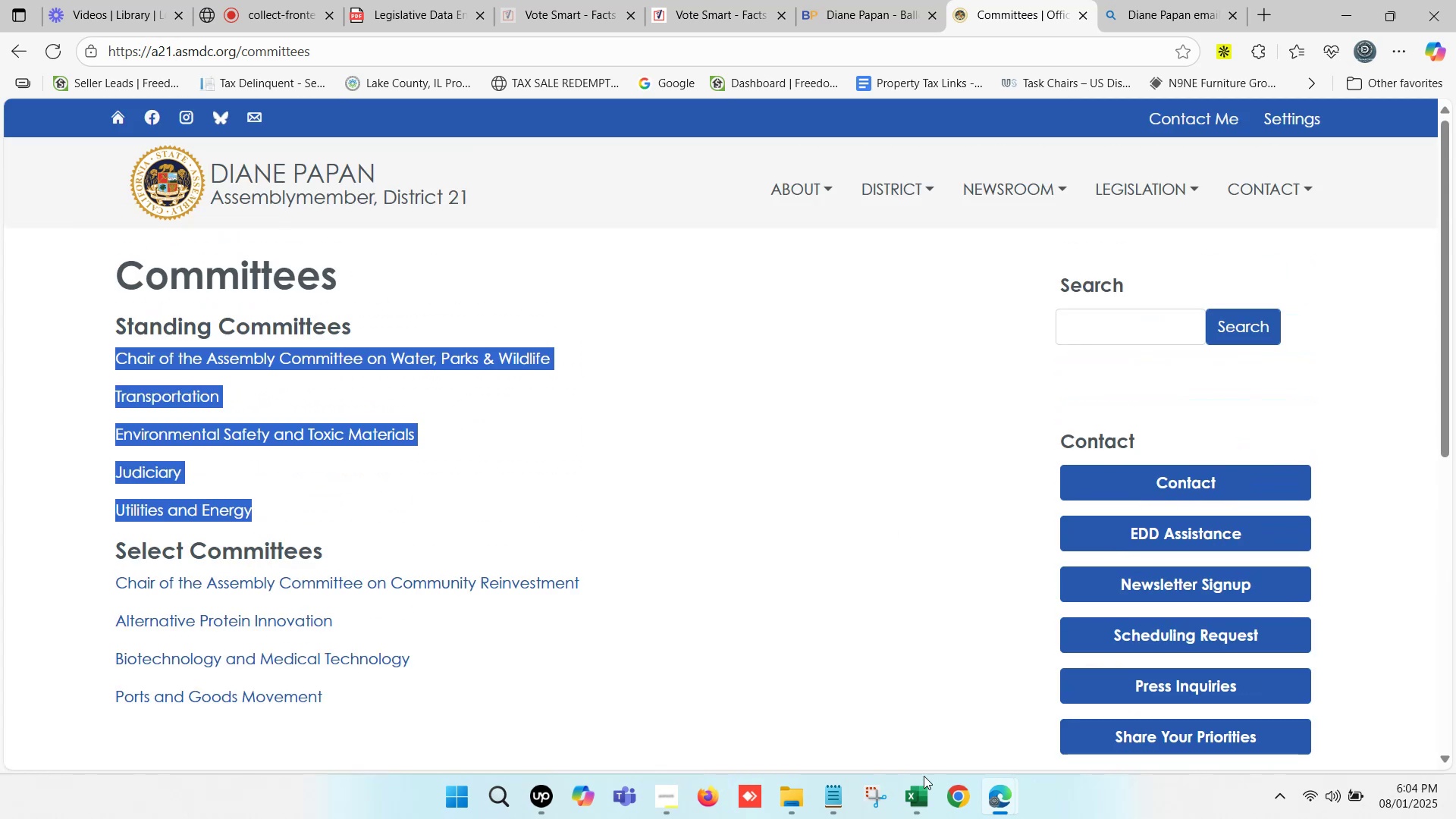 
left_click([922, 792])
 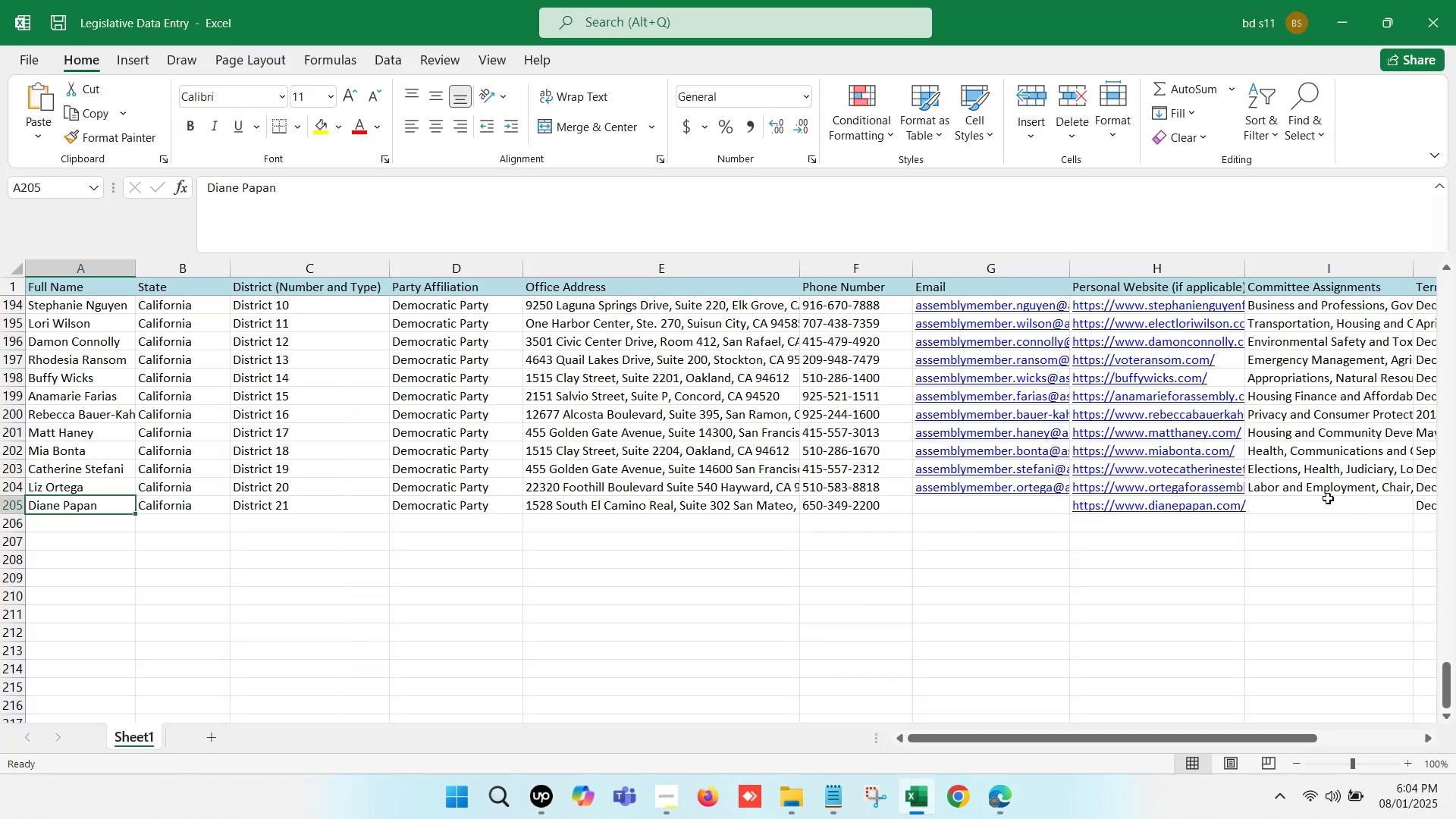 
double_click([1314, 504])
 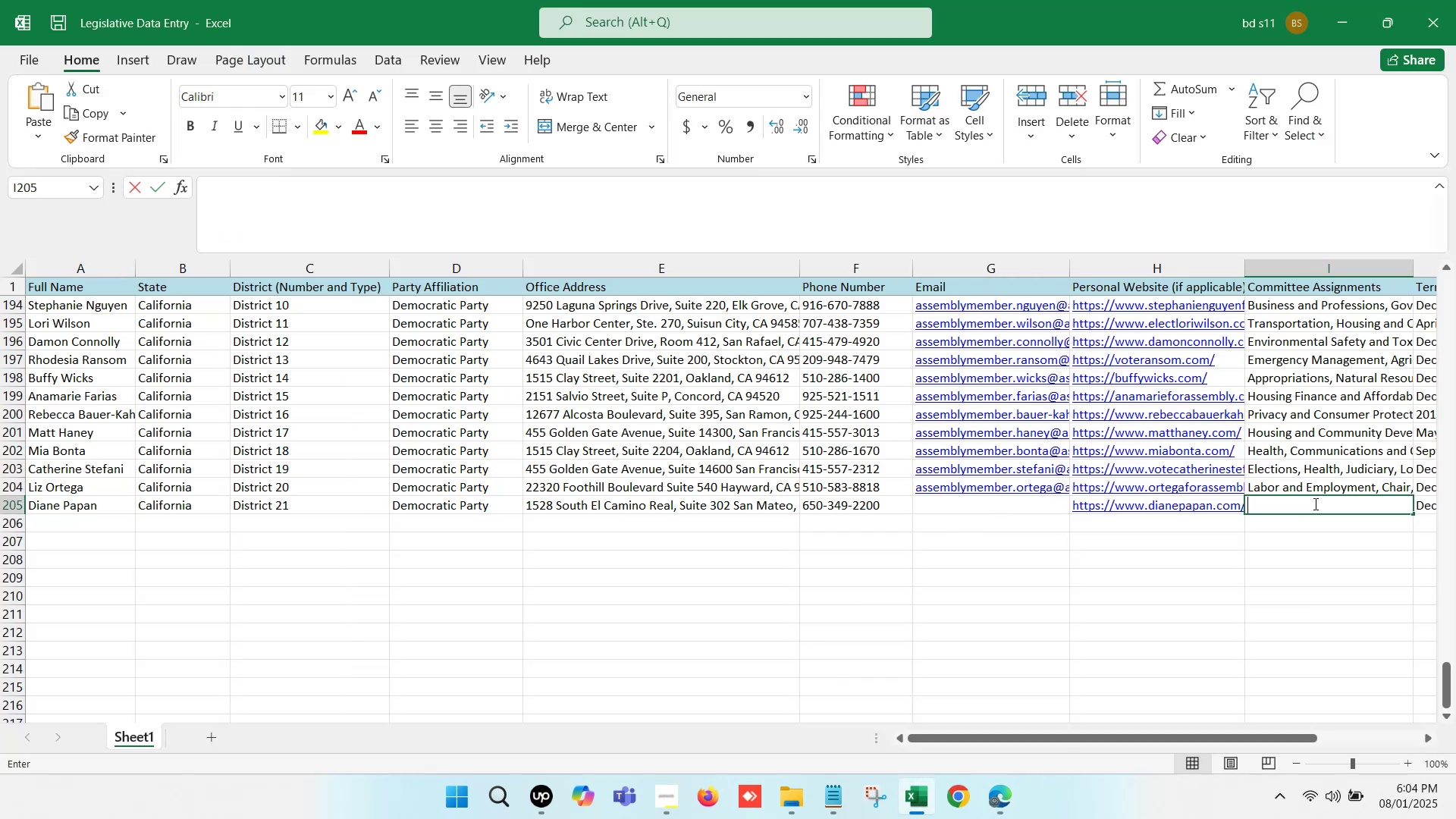 
key(Control+V)
 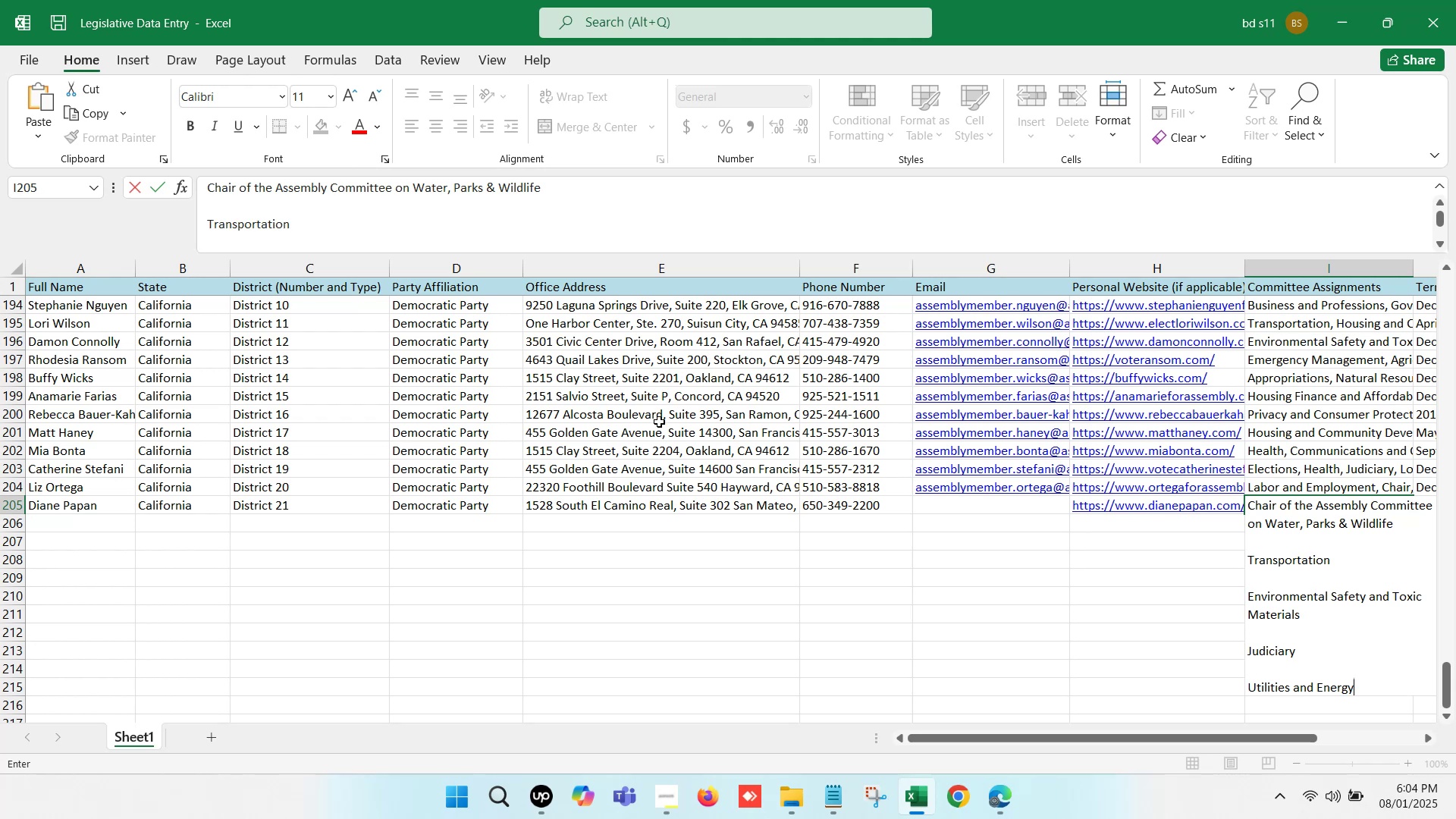 
scroll: coordinate [513, 218], scroll_direction: up, amount: 3.0
 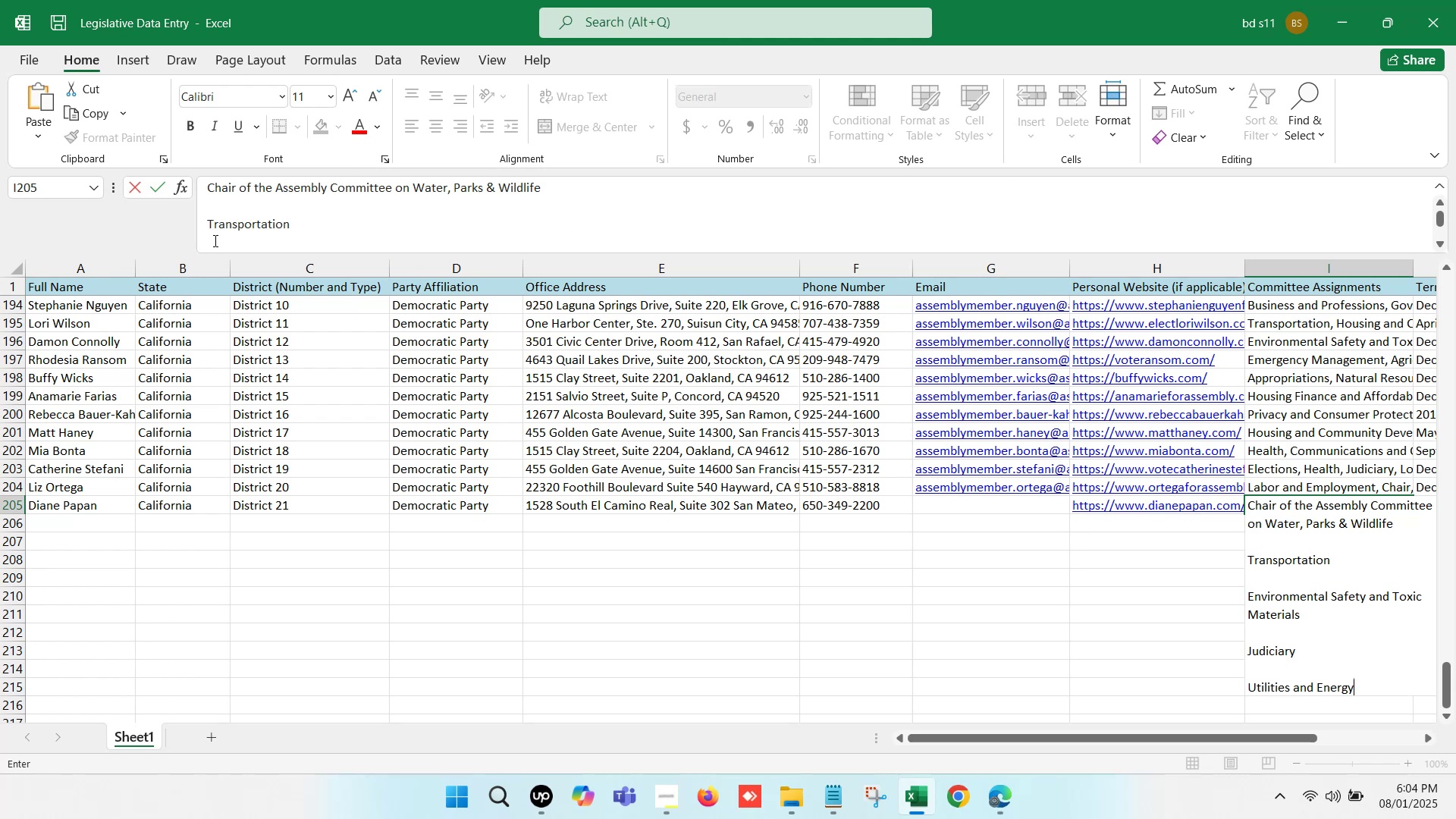 
left_click([206, 225])
 